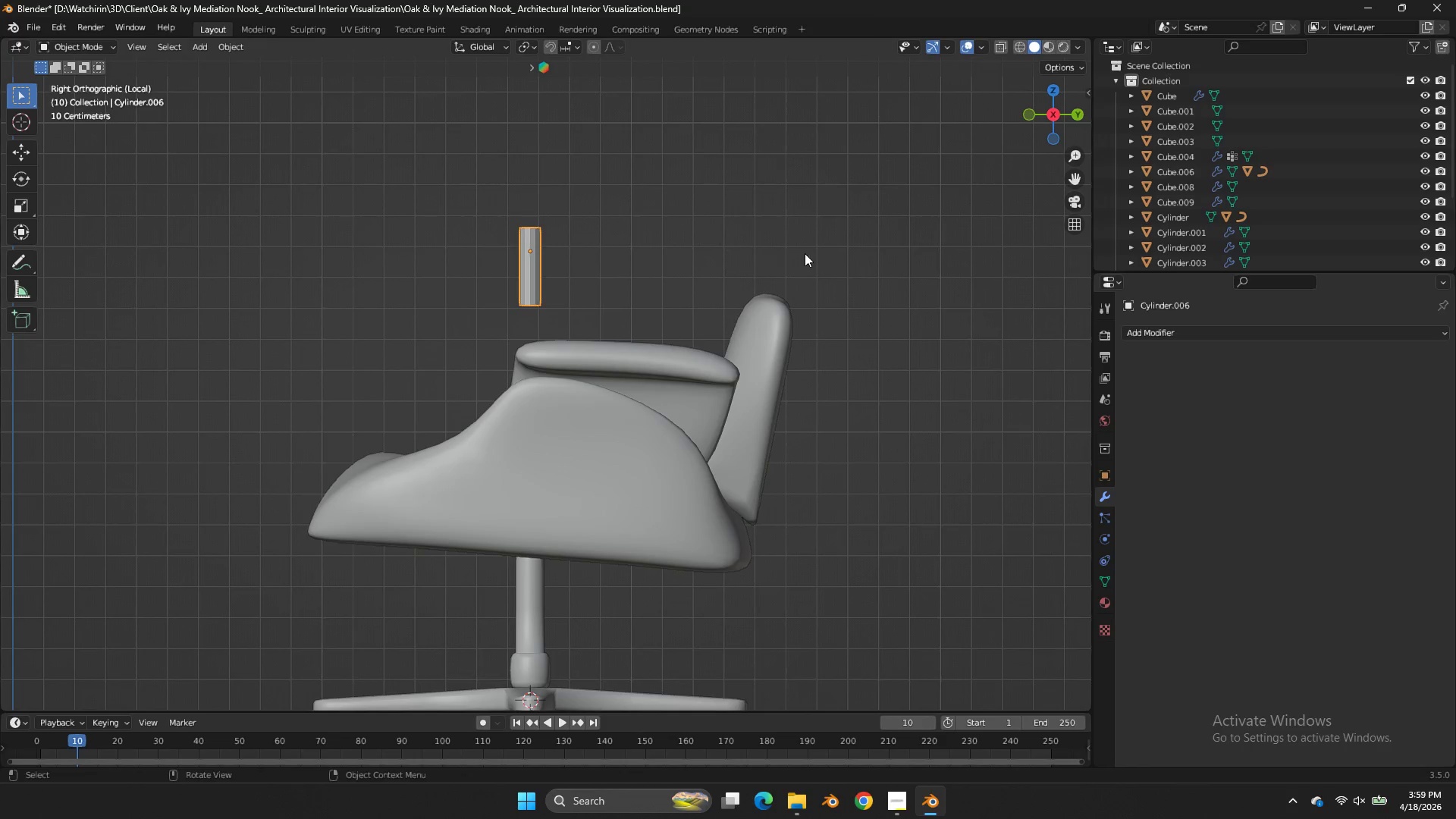 
type(gy)
key(Tab)
type(g)
 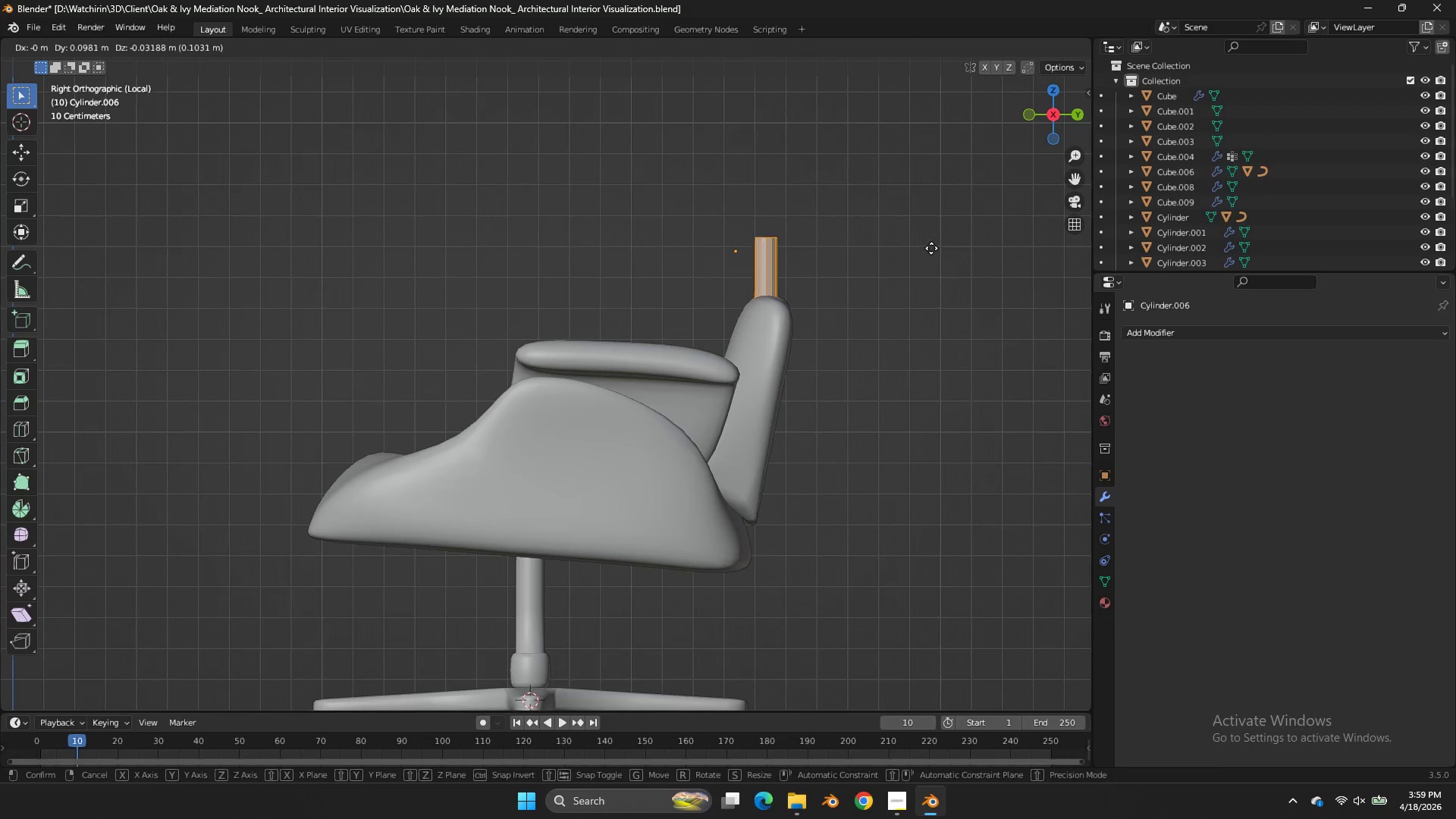 
left_click_drag(start_coordinate=[1009, 263], to_coordinate=[1017, 265])
 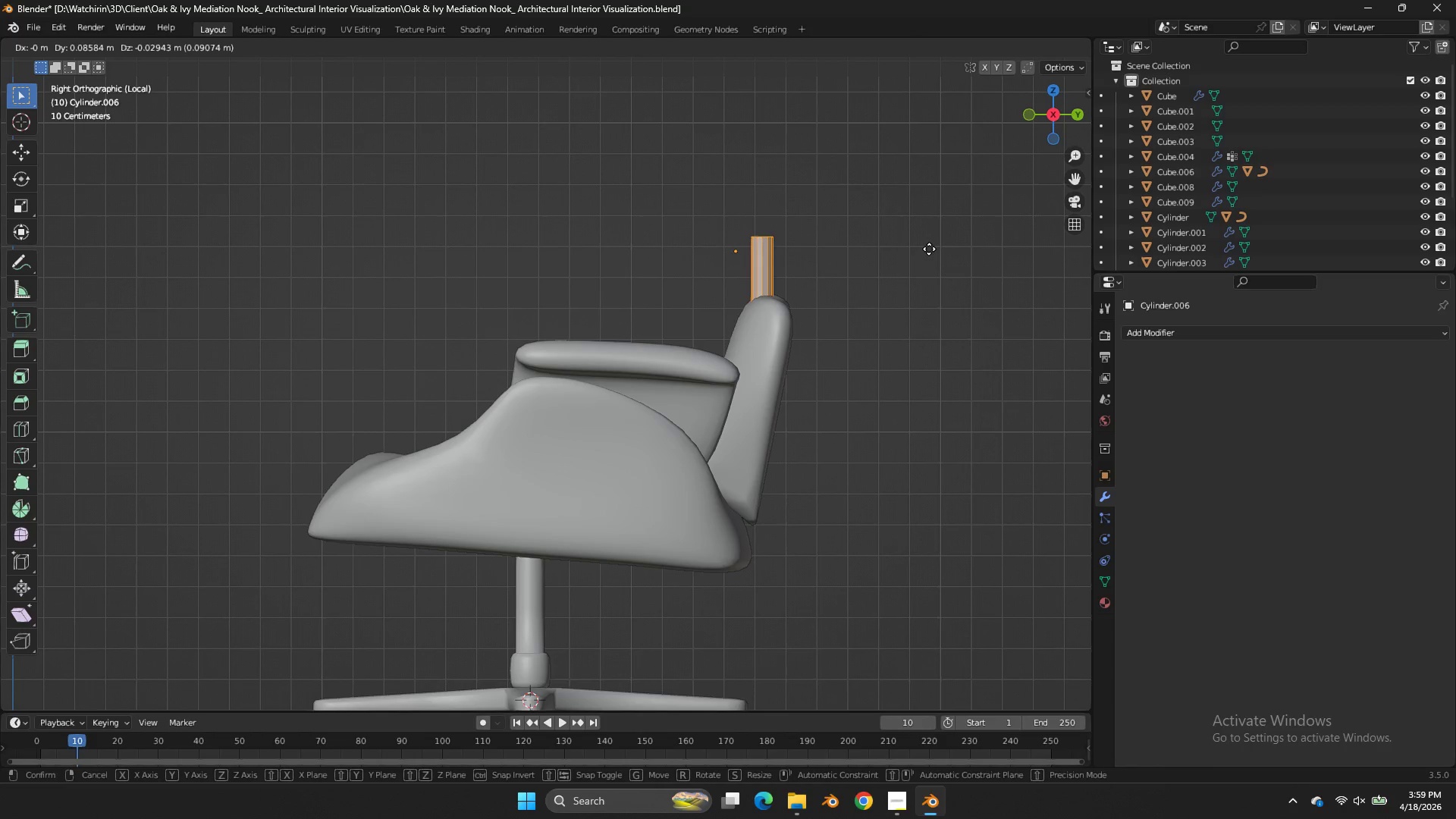 
left_click([931, 248])
 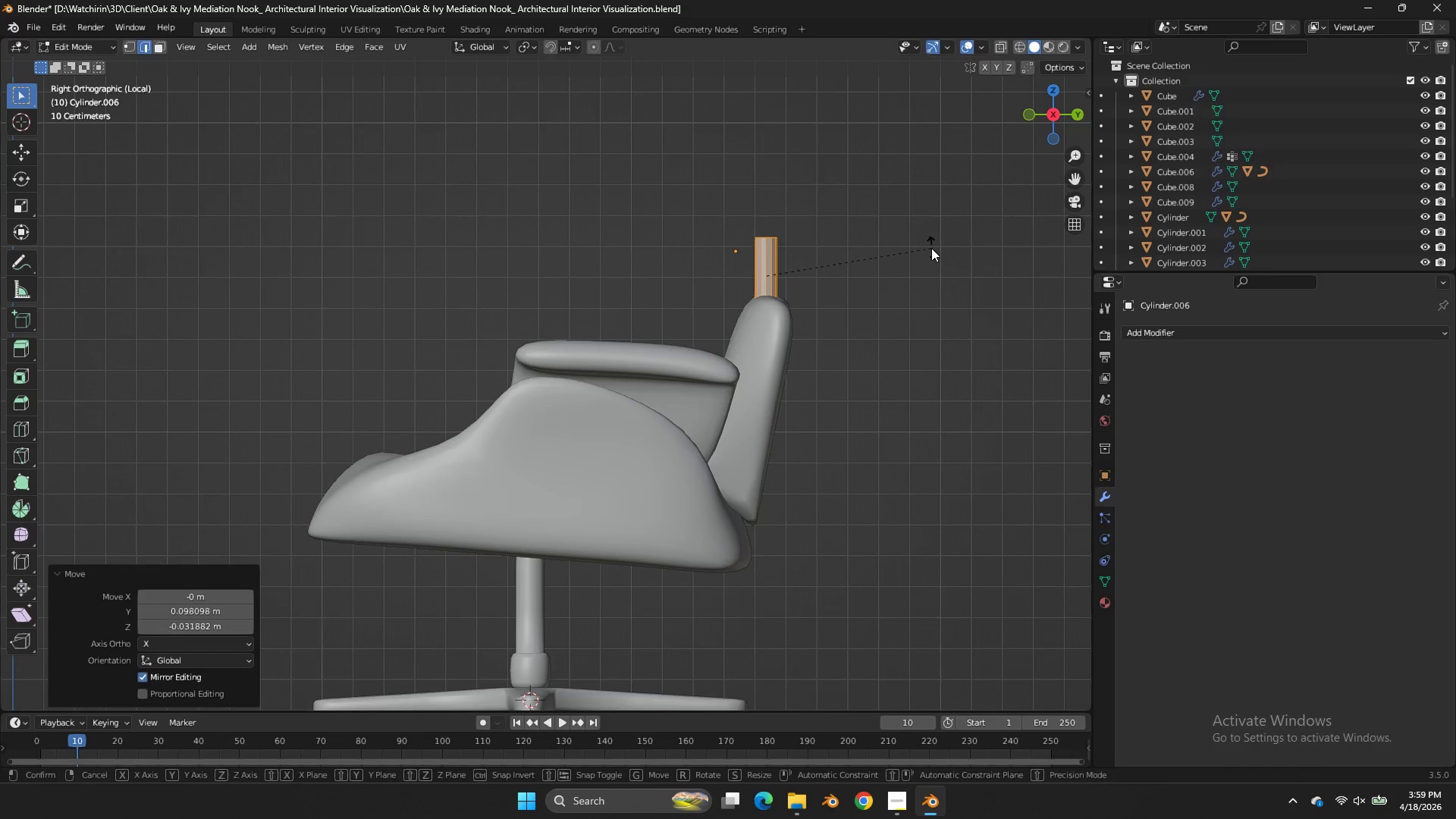 
type(rg)
 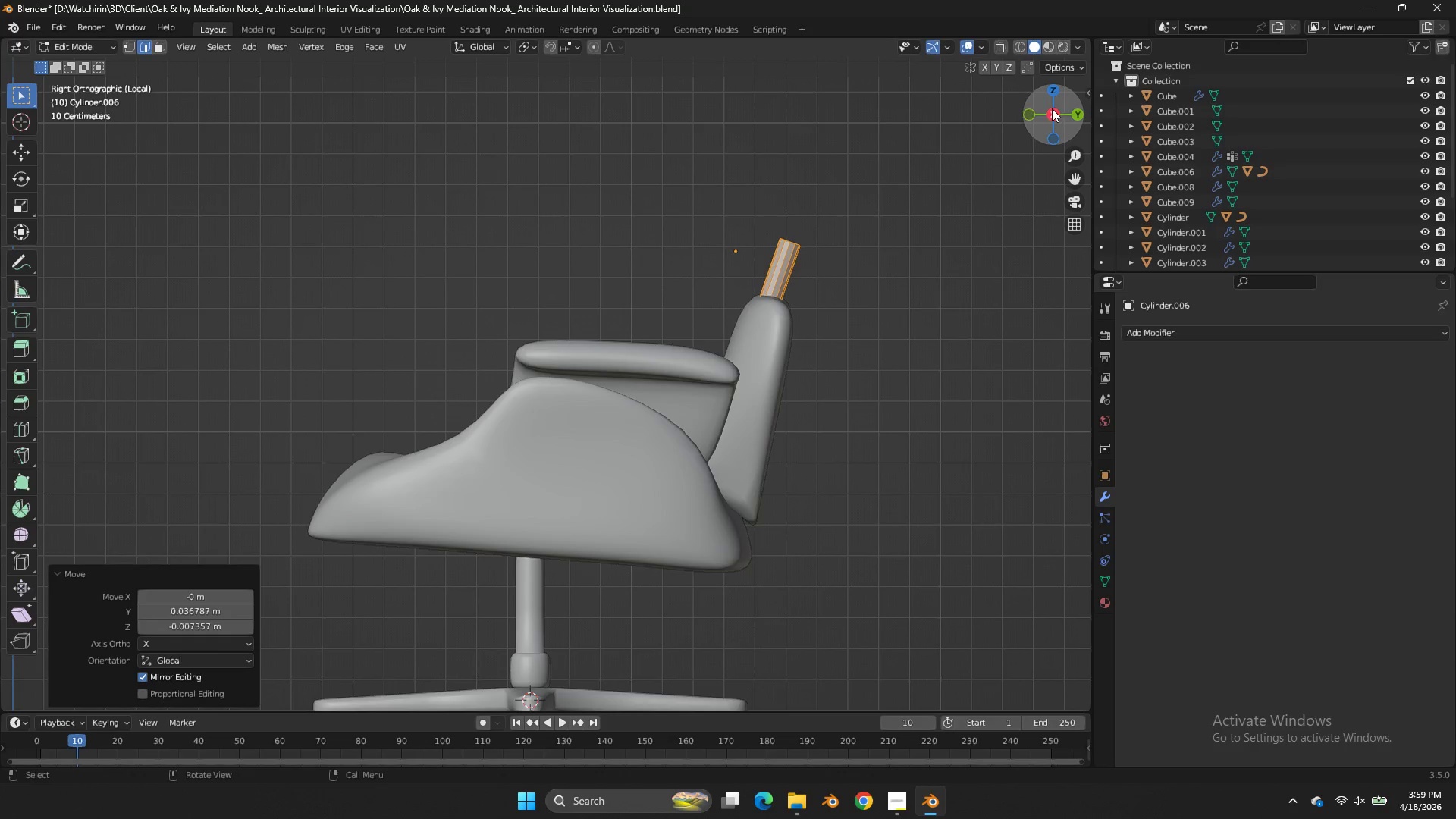 
left_click([1033, 111])
 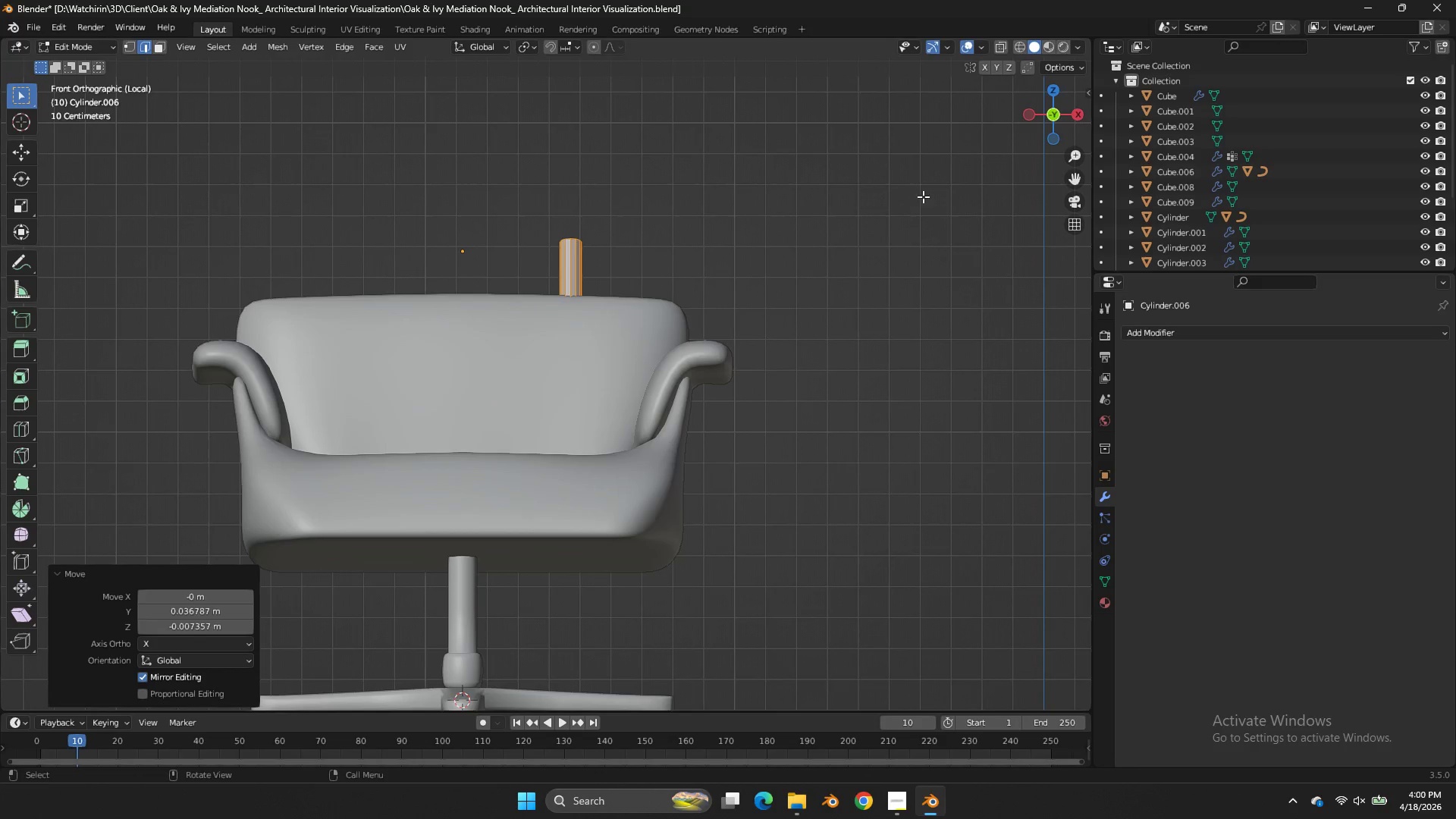 
key(G)
 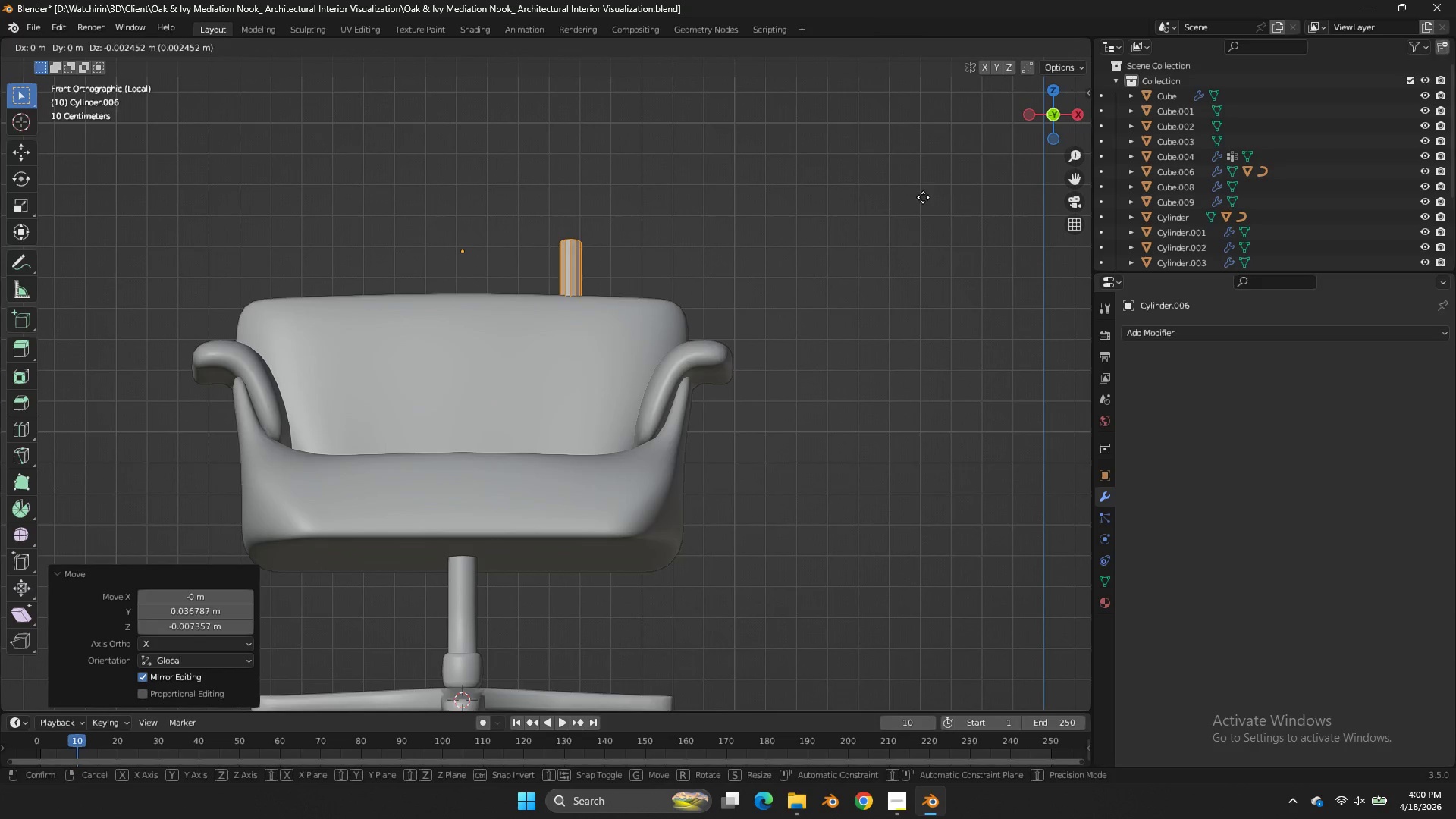 
hold_key(key=ShiftLeft, duration=0.62)
left_click([996, 190])
 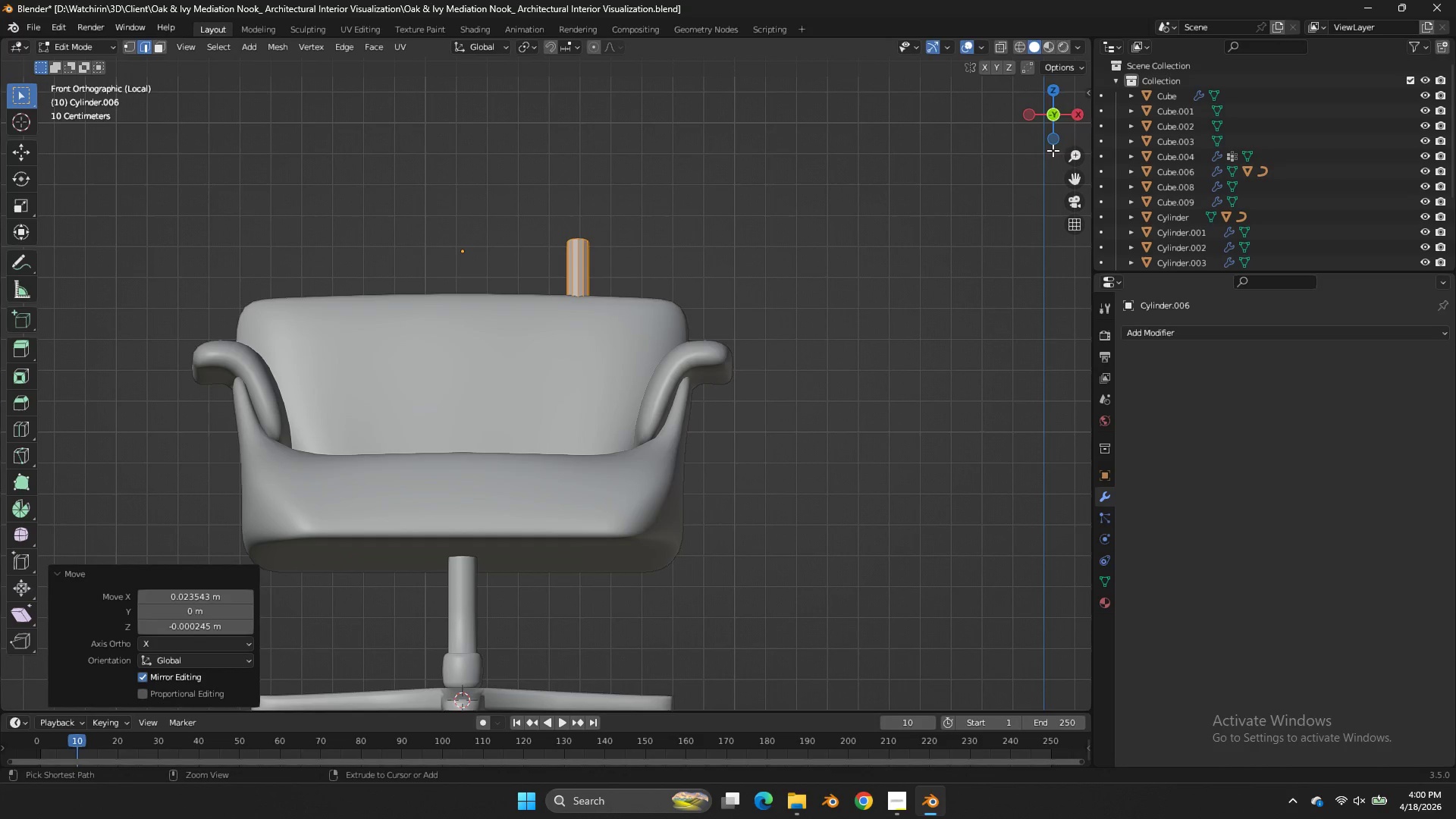 
key(Control+ControlLeft)
 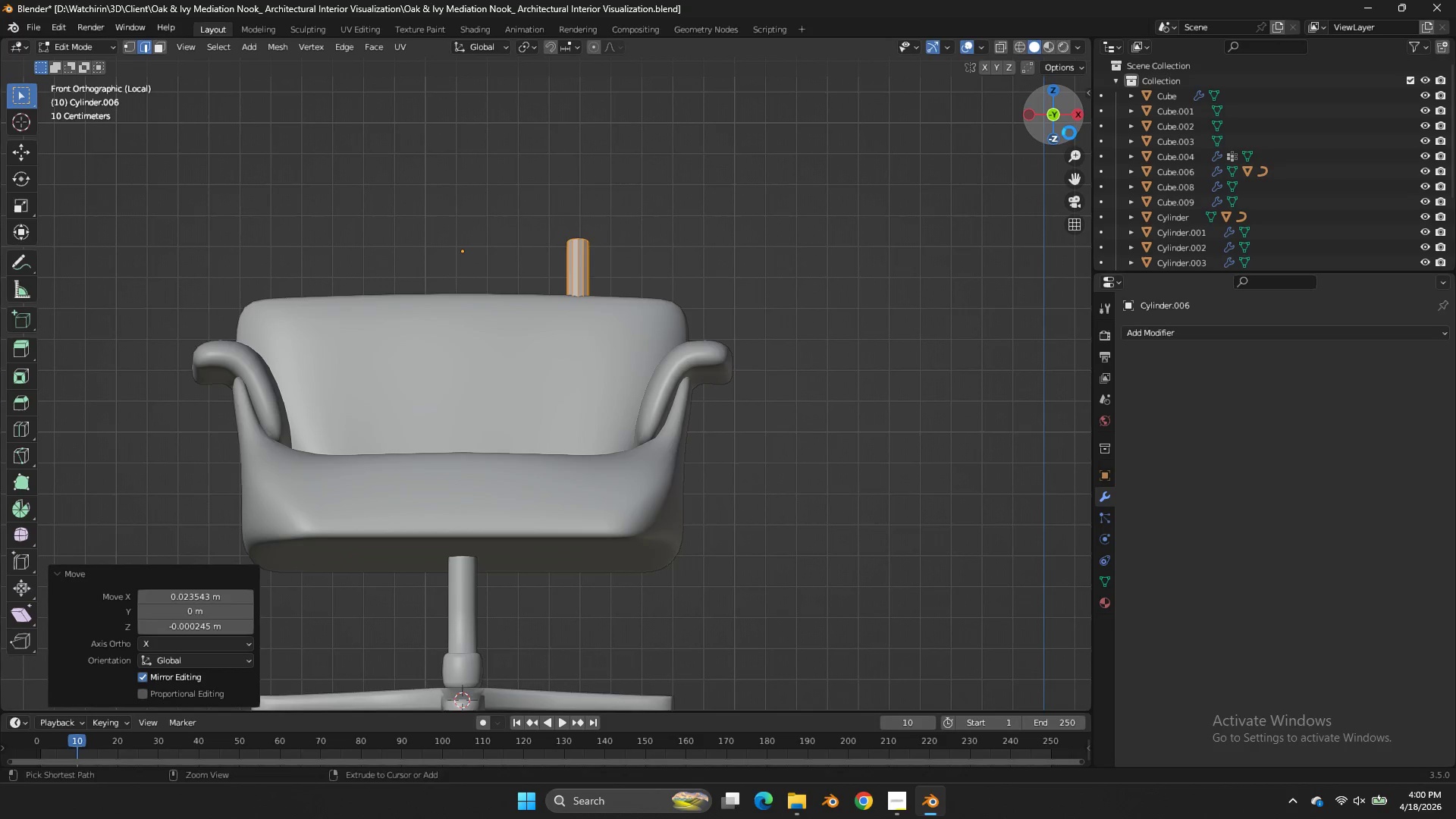 
key(Control+S)
 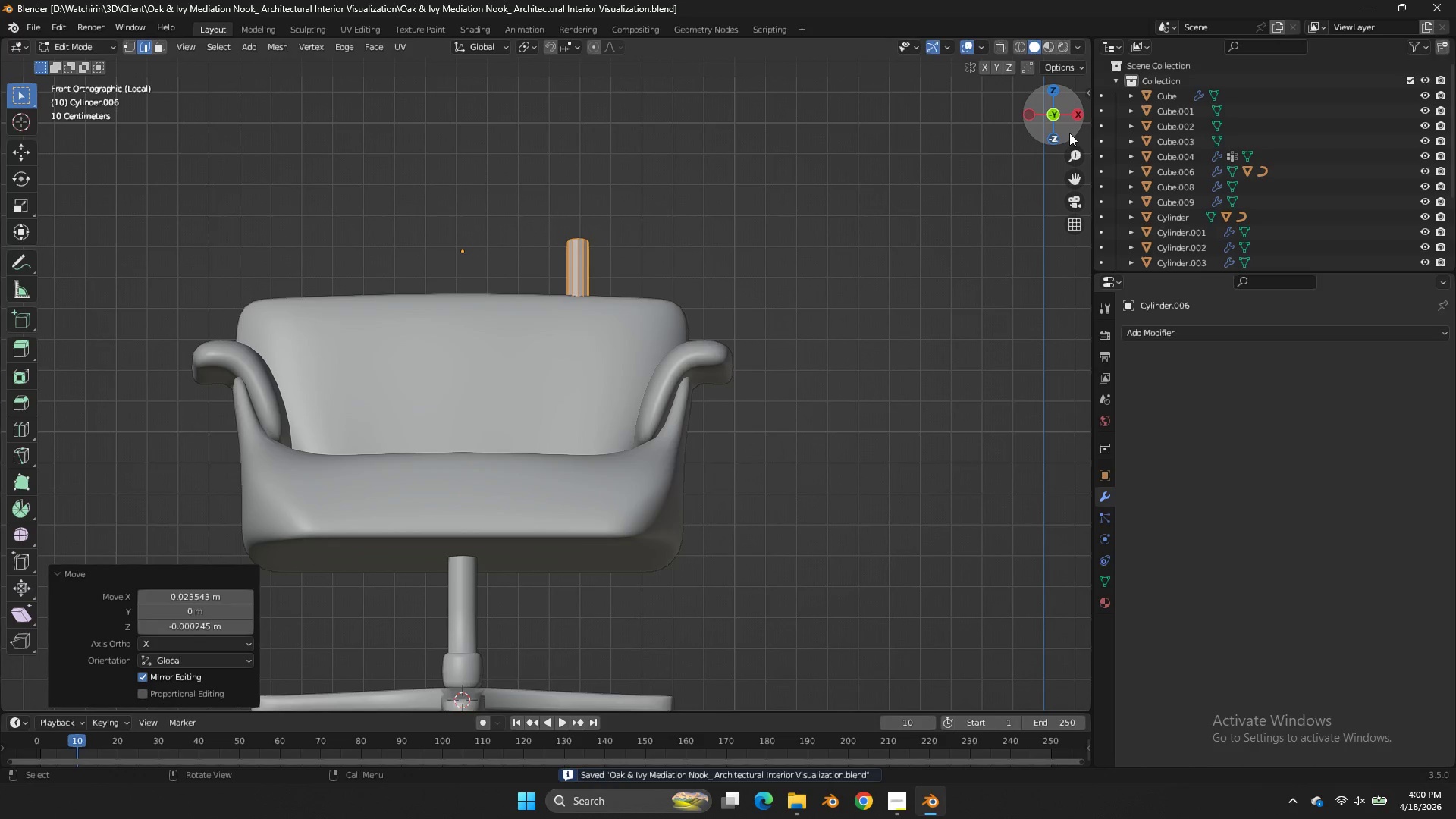 
wait(8.8)
 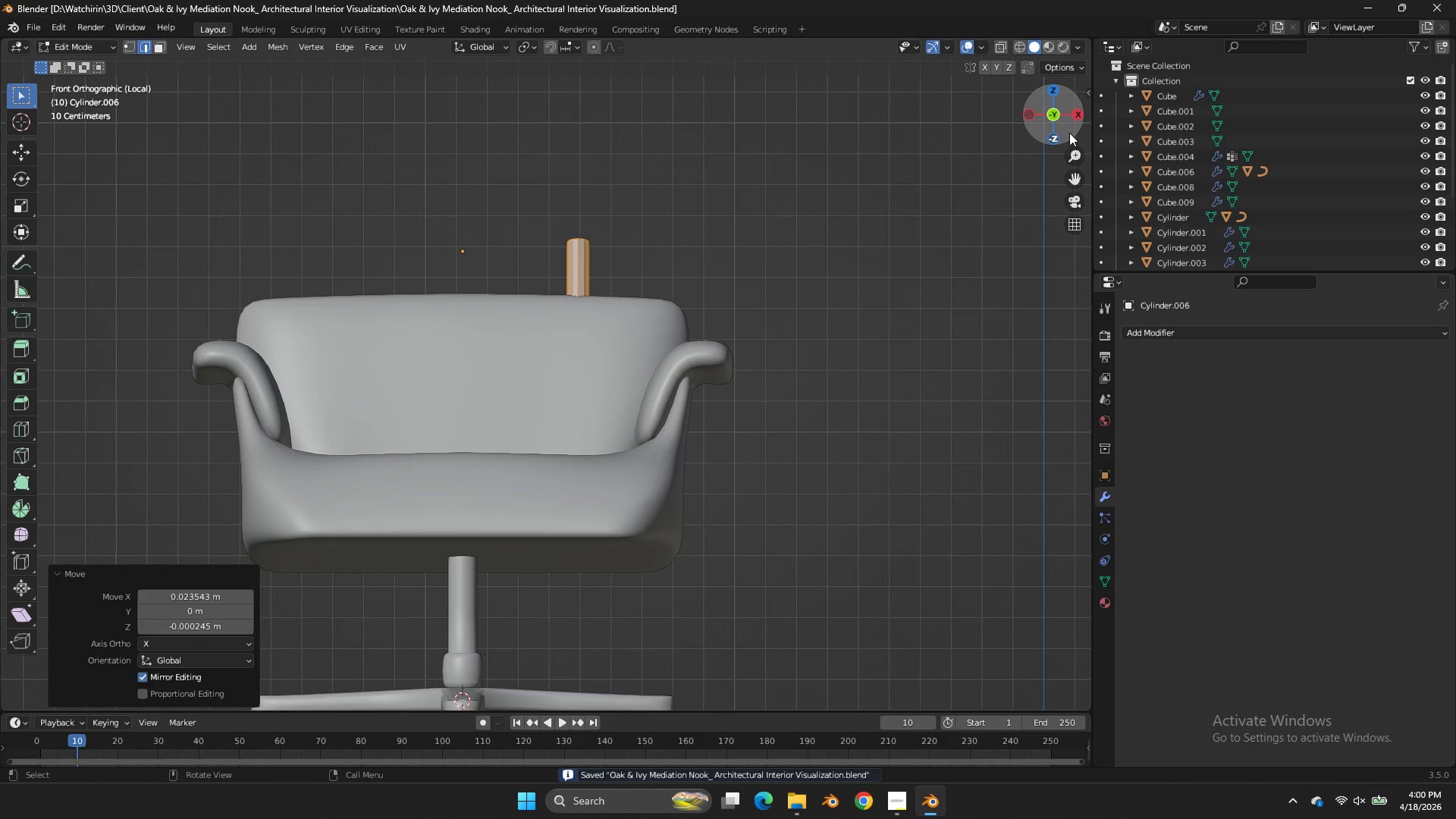 
double_click([1290, 342])
 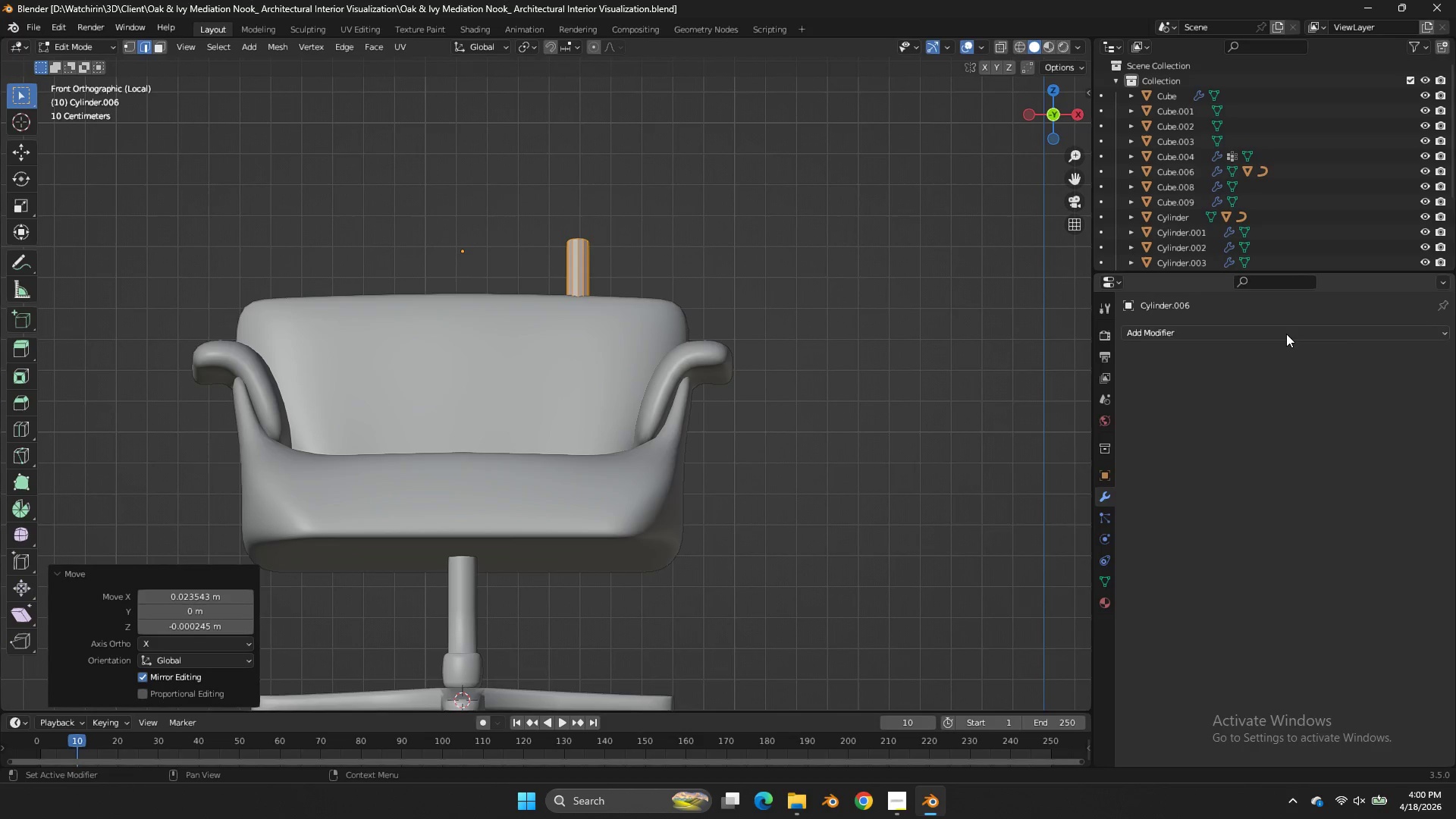 
triple_click([1286, 334])
 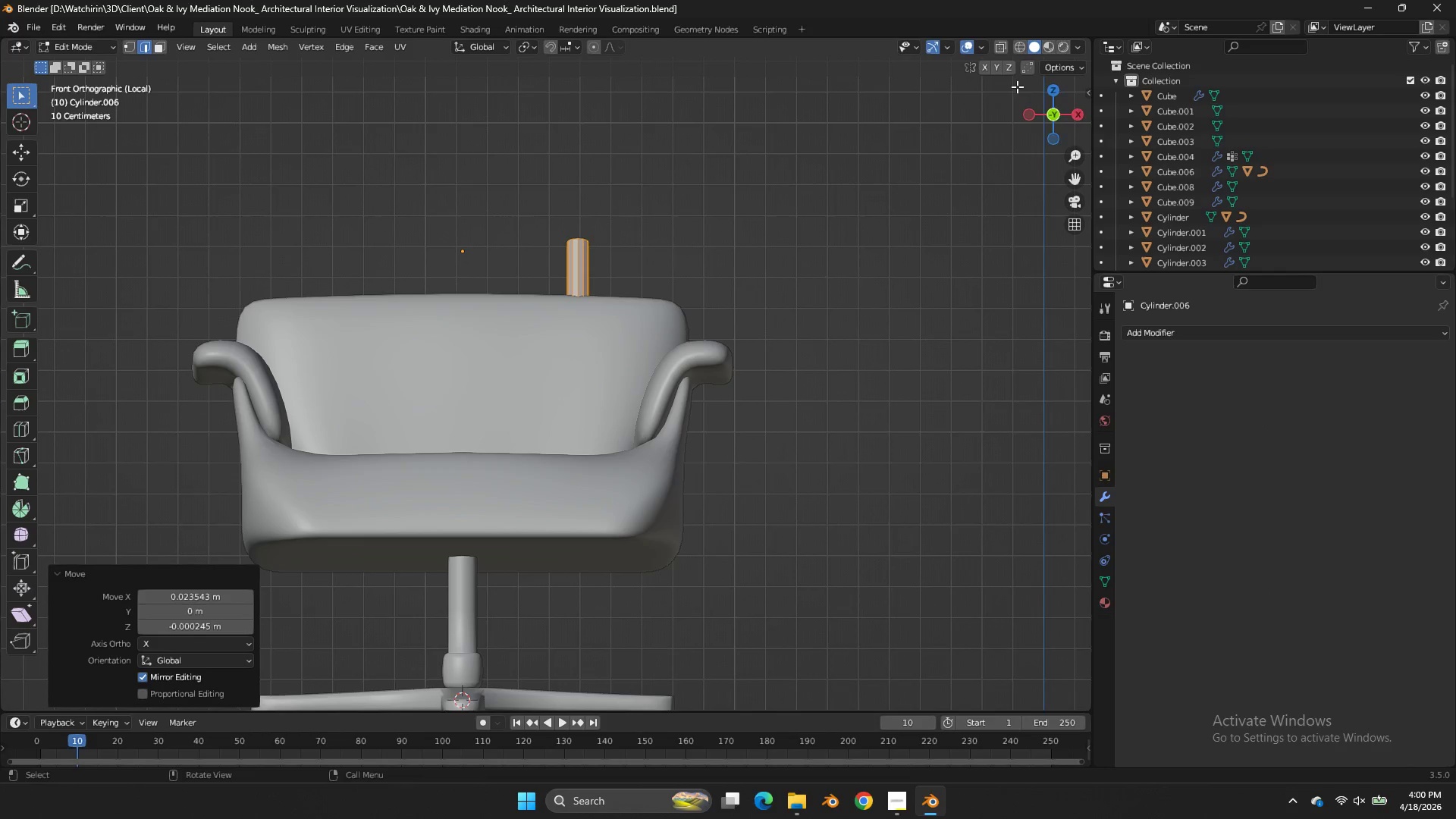 
left_click([1081, 107])
 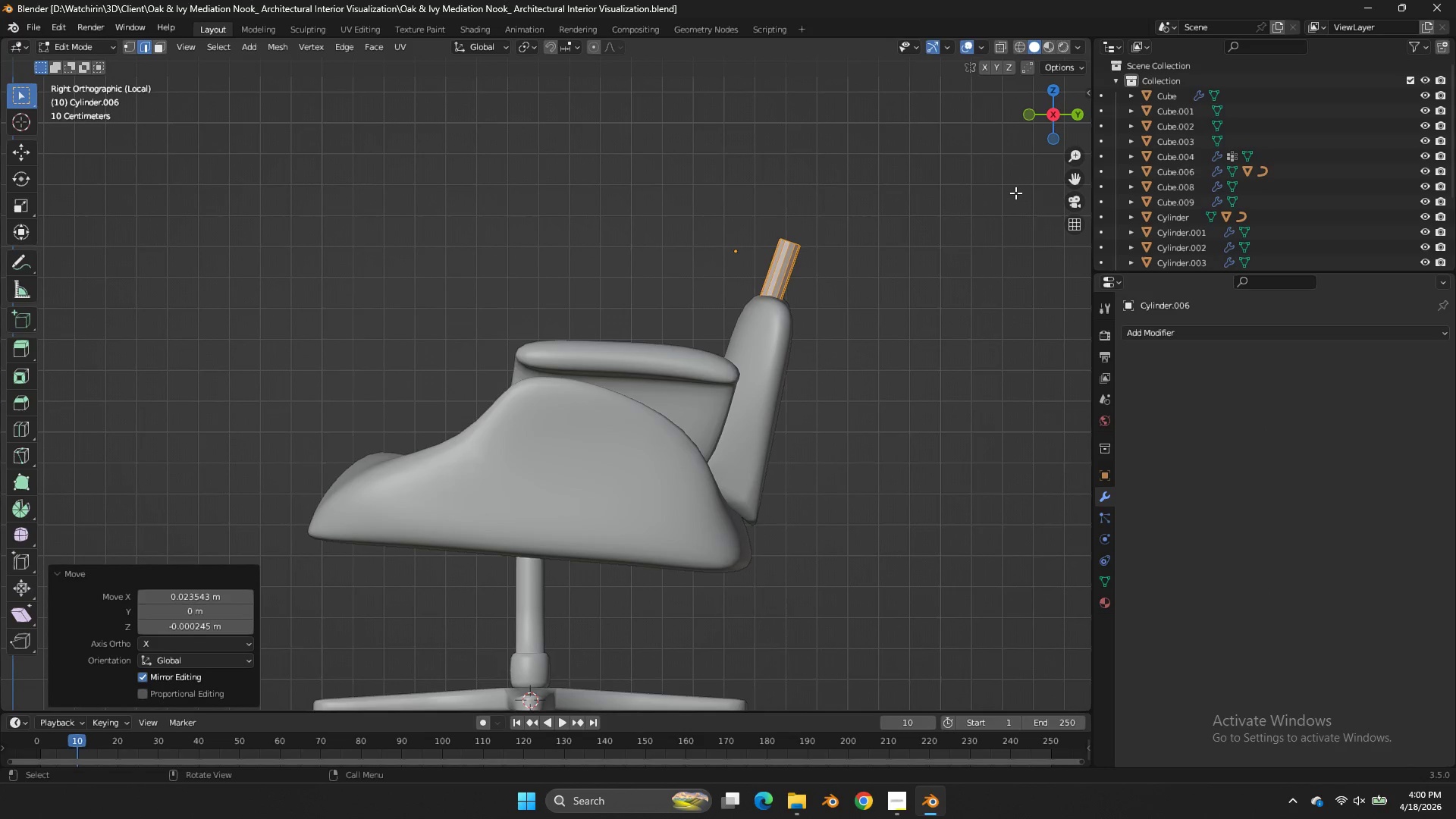 
key(Control+Z)
 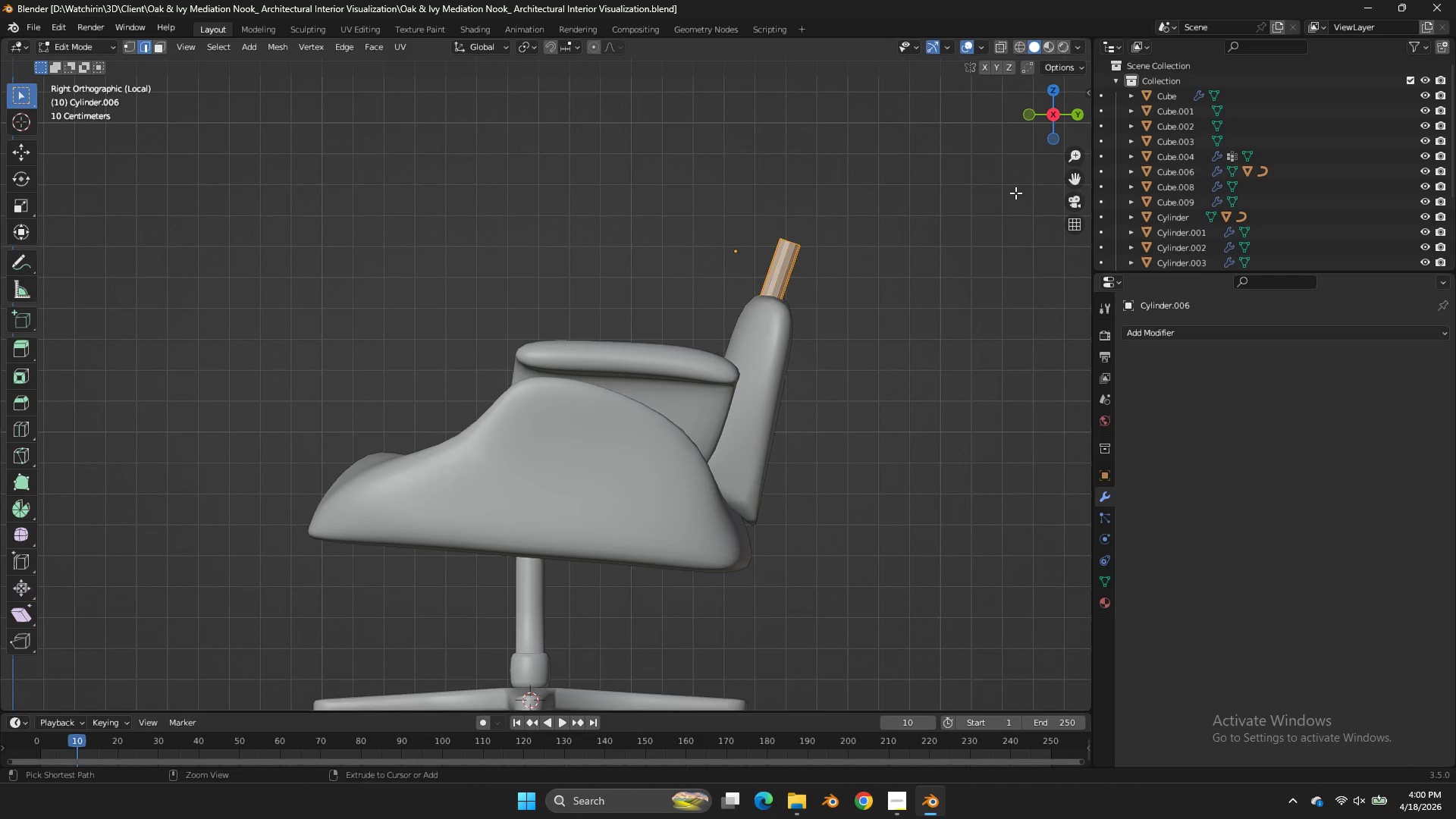 
key(Control+Z)
 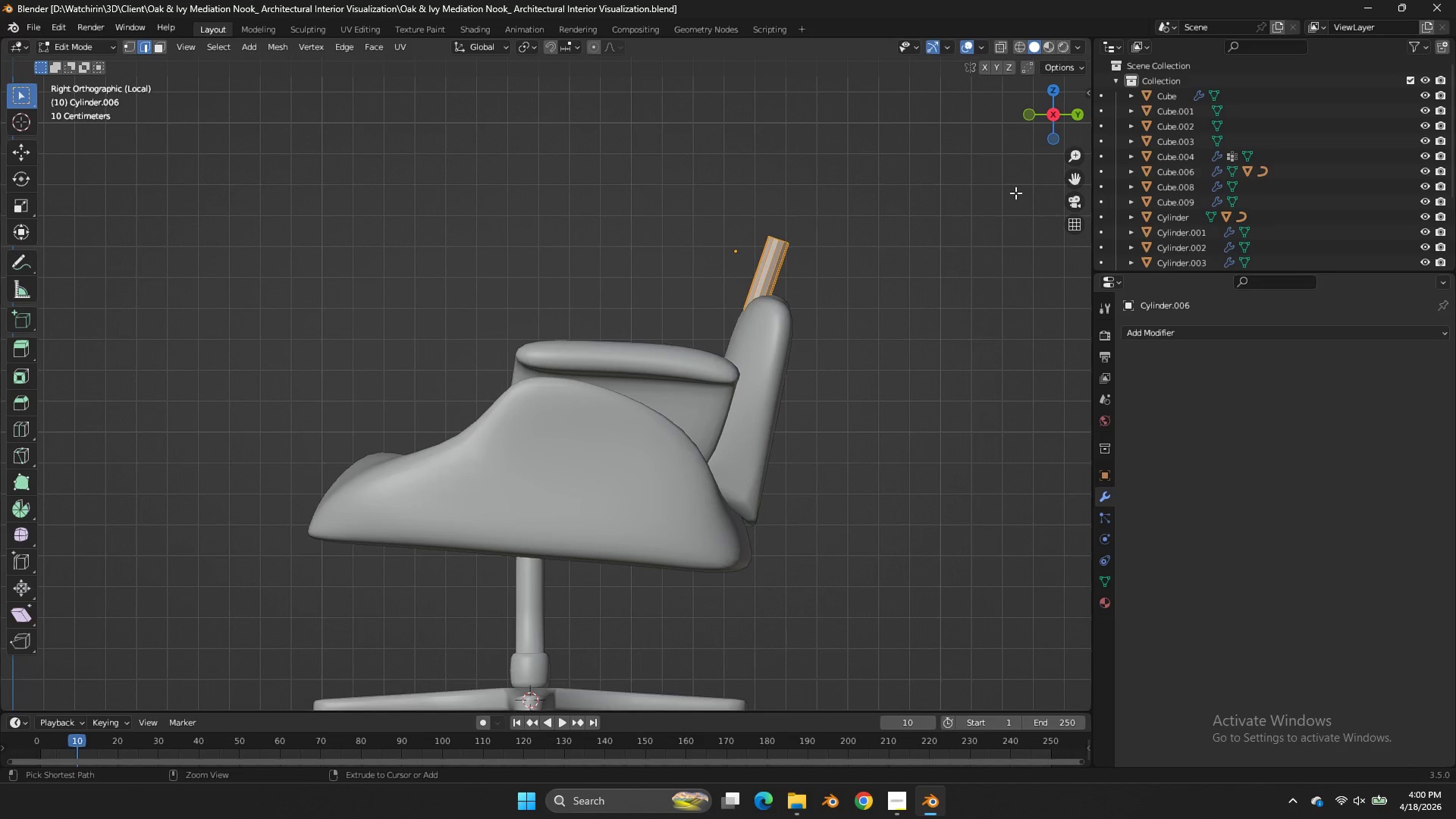 
key(Control+Z)
 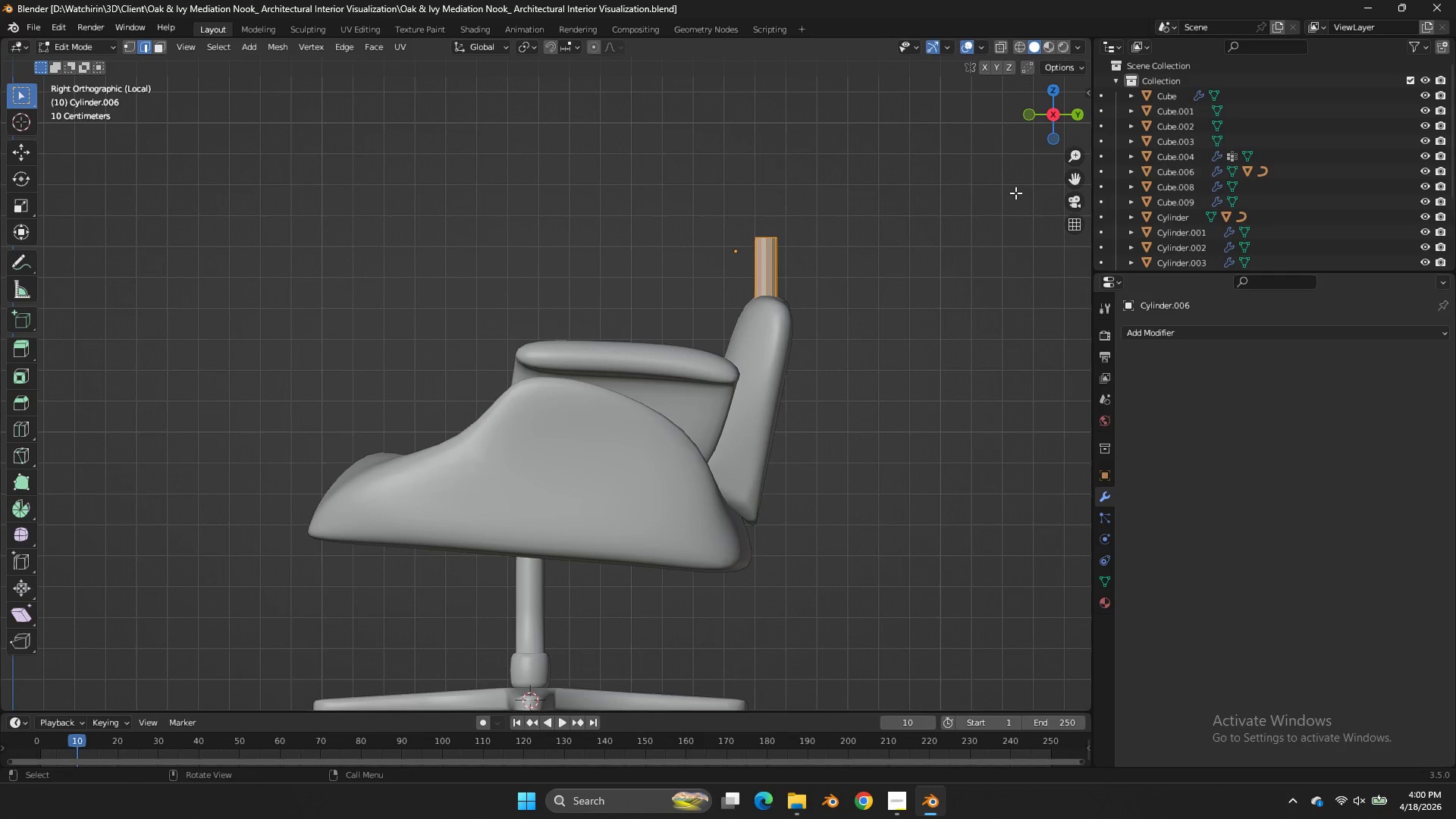 
key(Tab)
 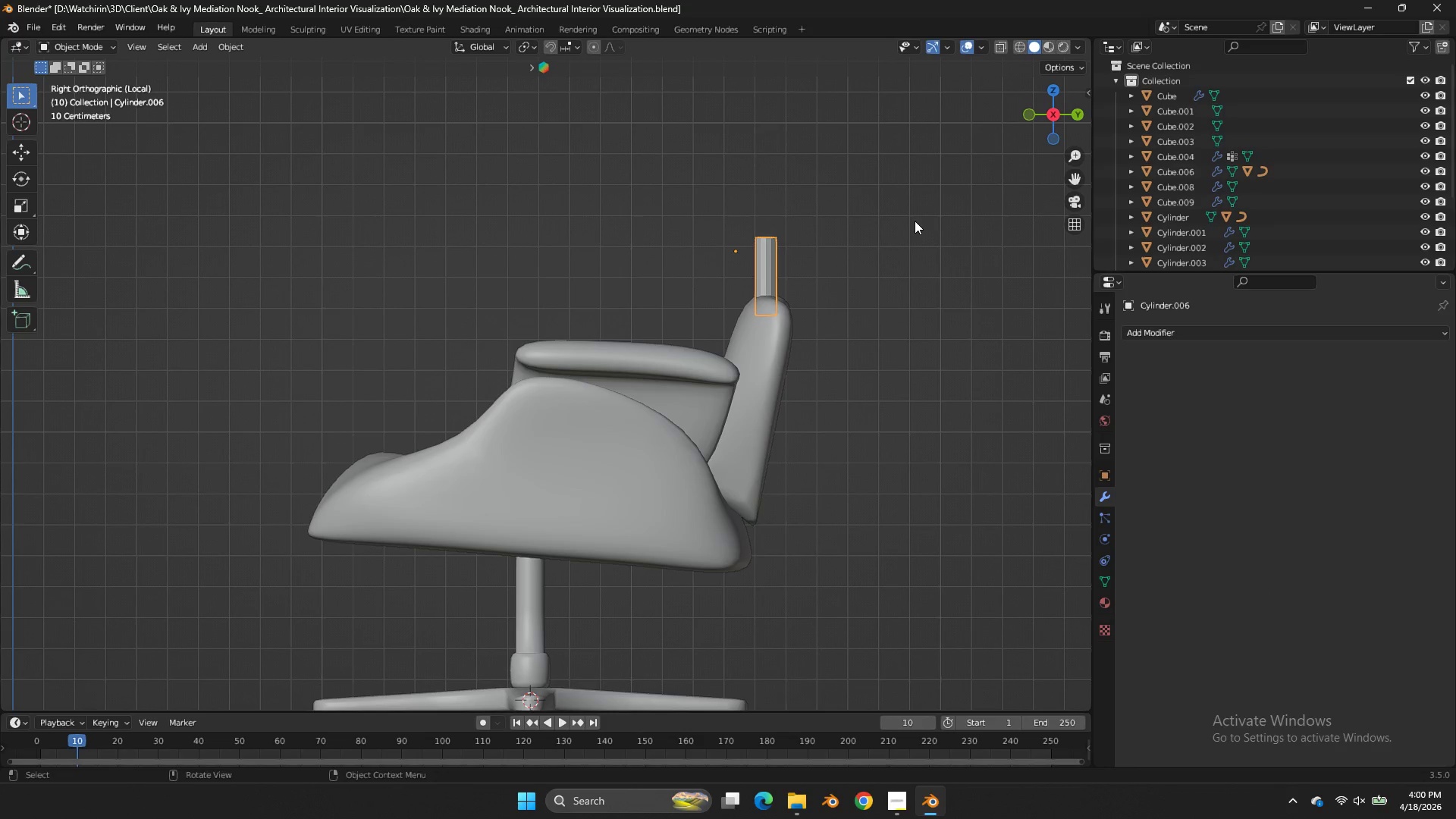 
key(R)
 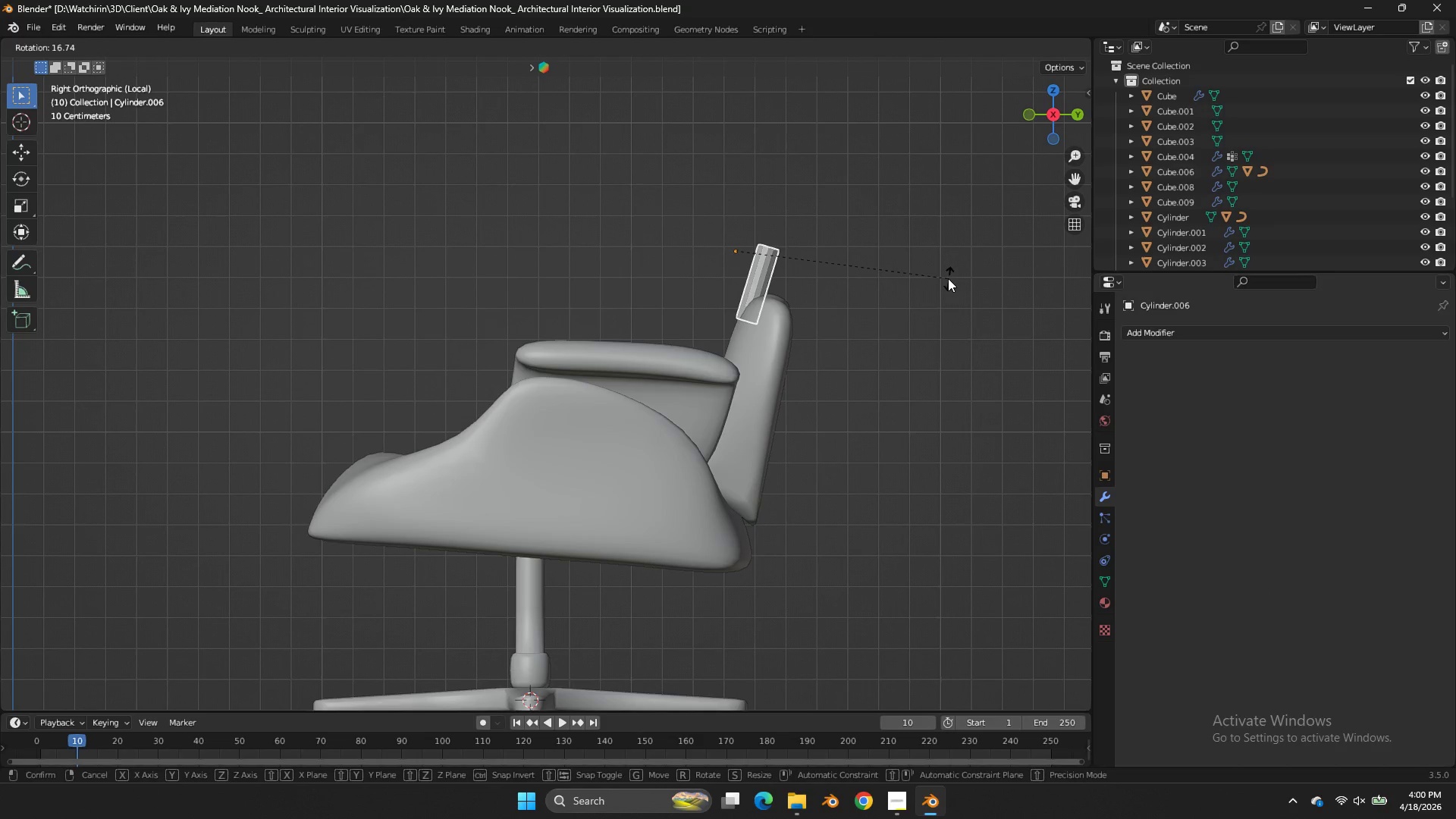 
left_click([950, 274])
 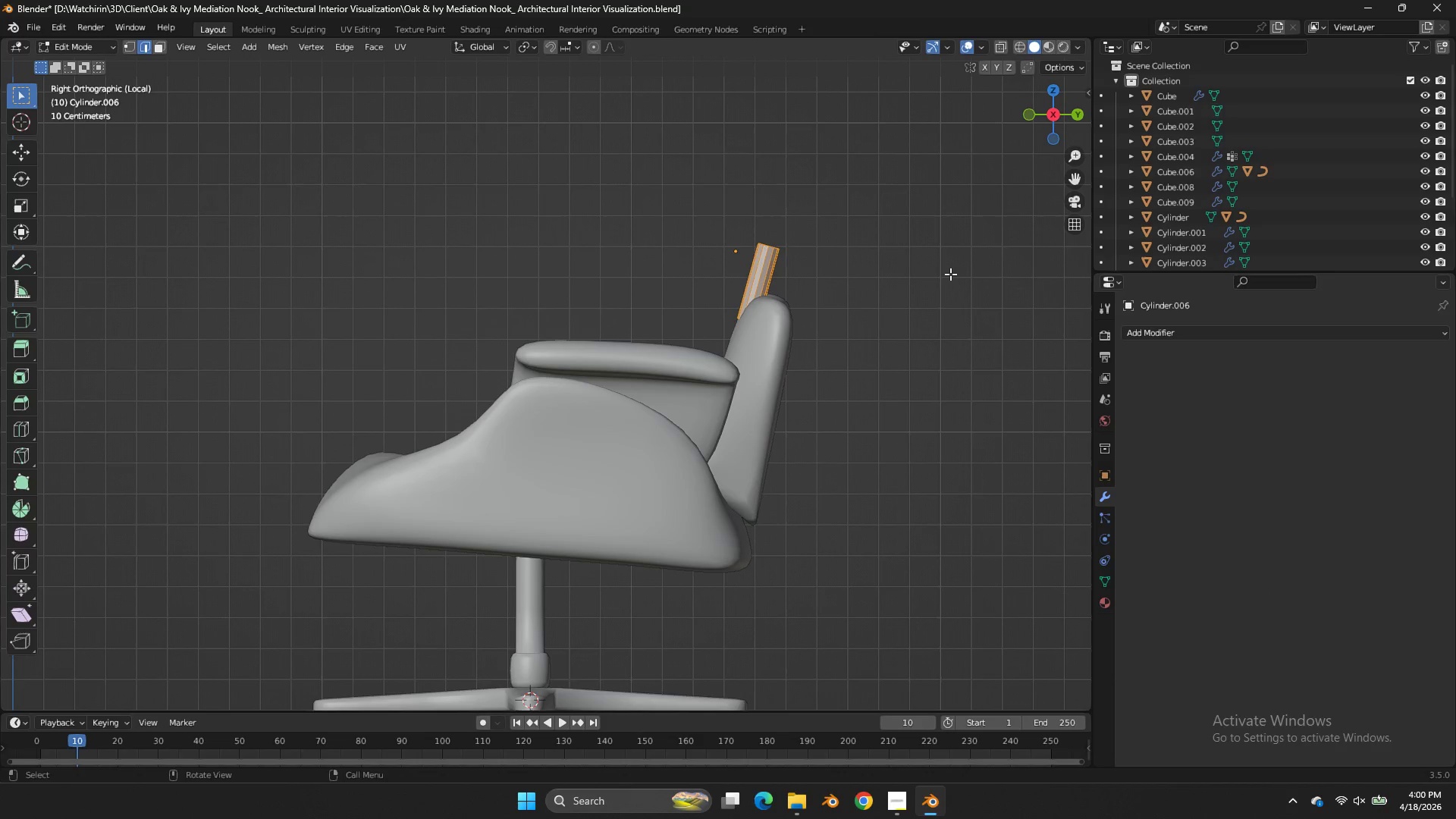 
key(Tab)
 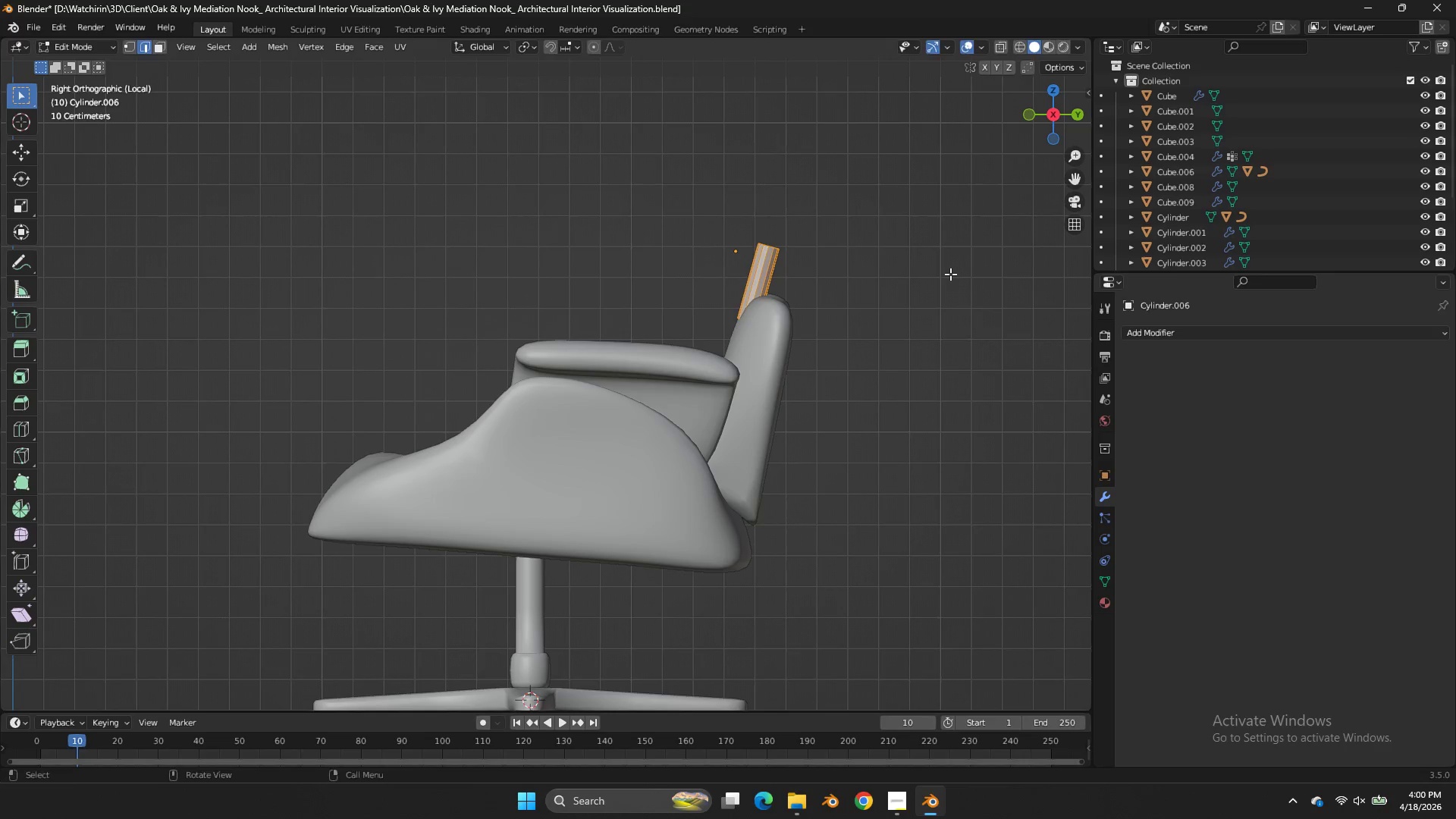 
key(G)
 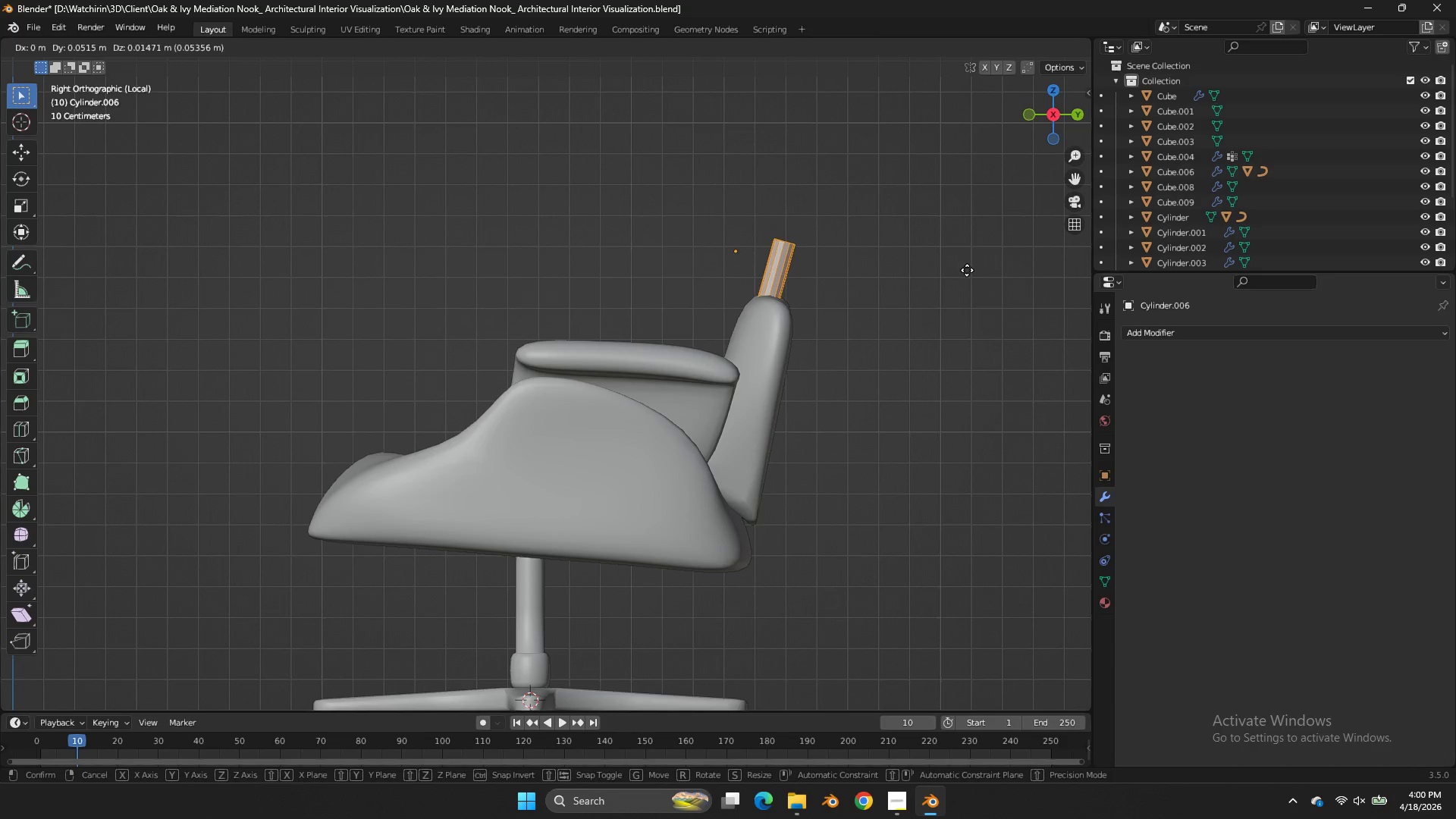 
left_click([971, 271])
 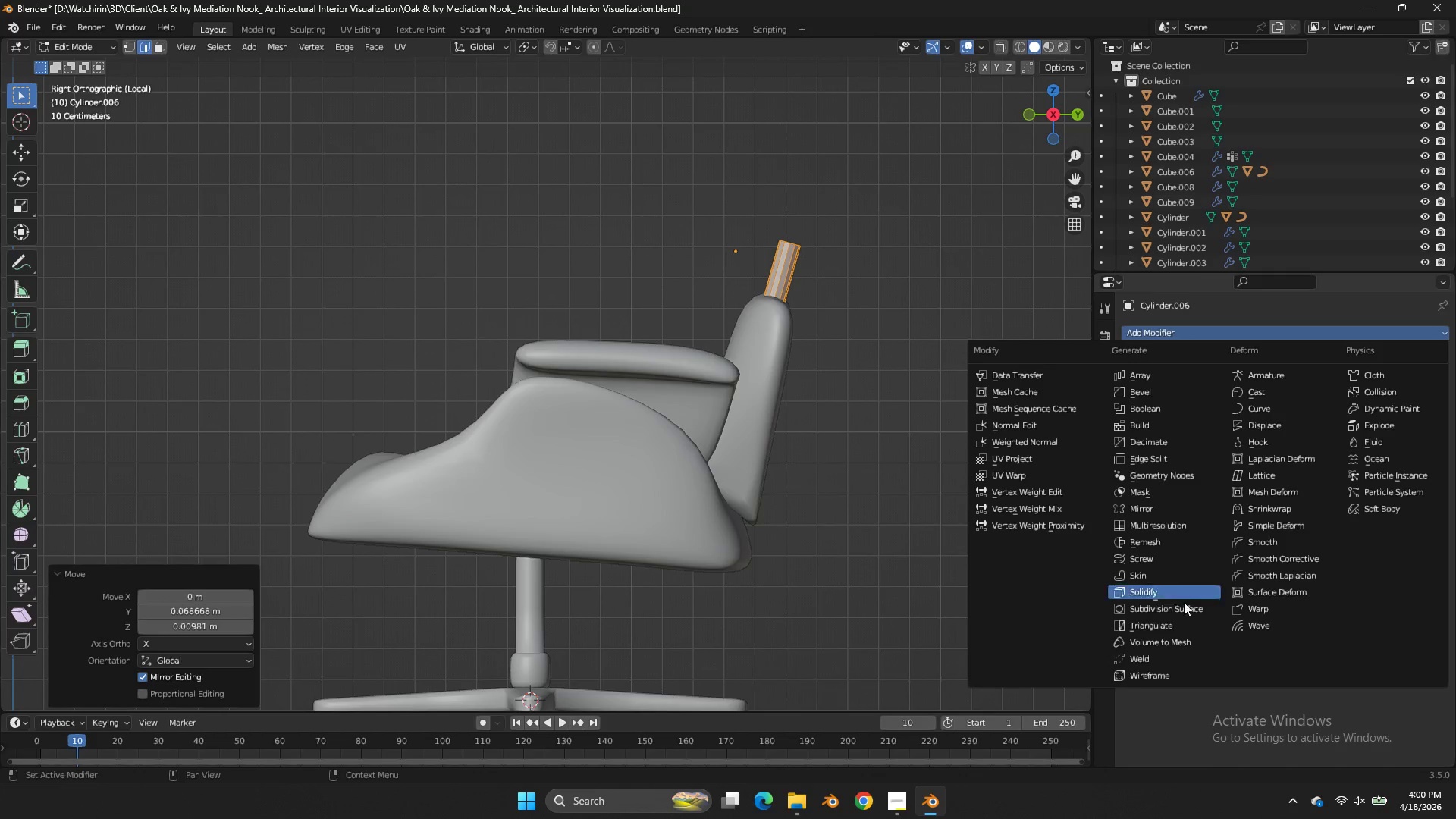 
left_click([1185, 610])
 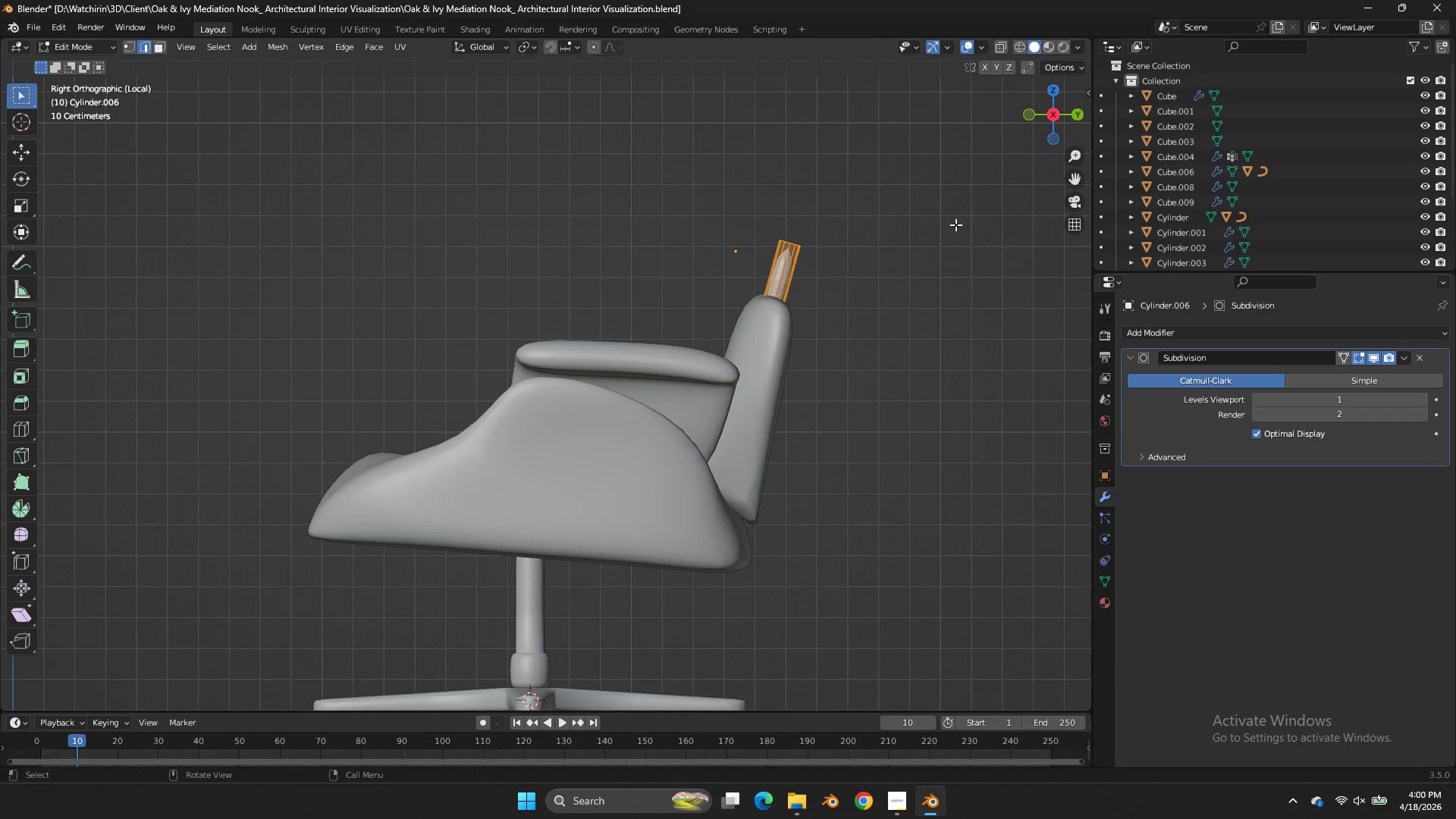 
type(zE)
 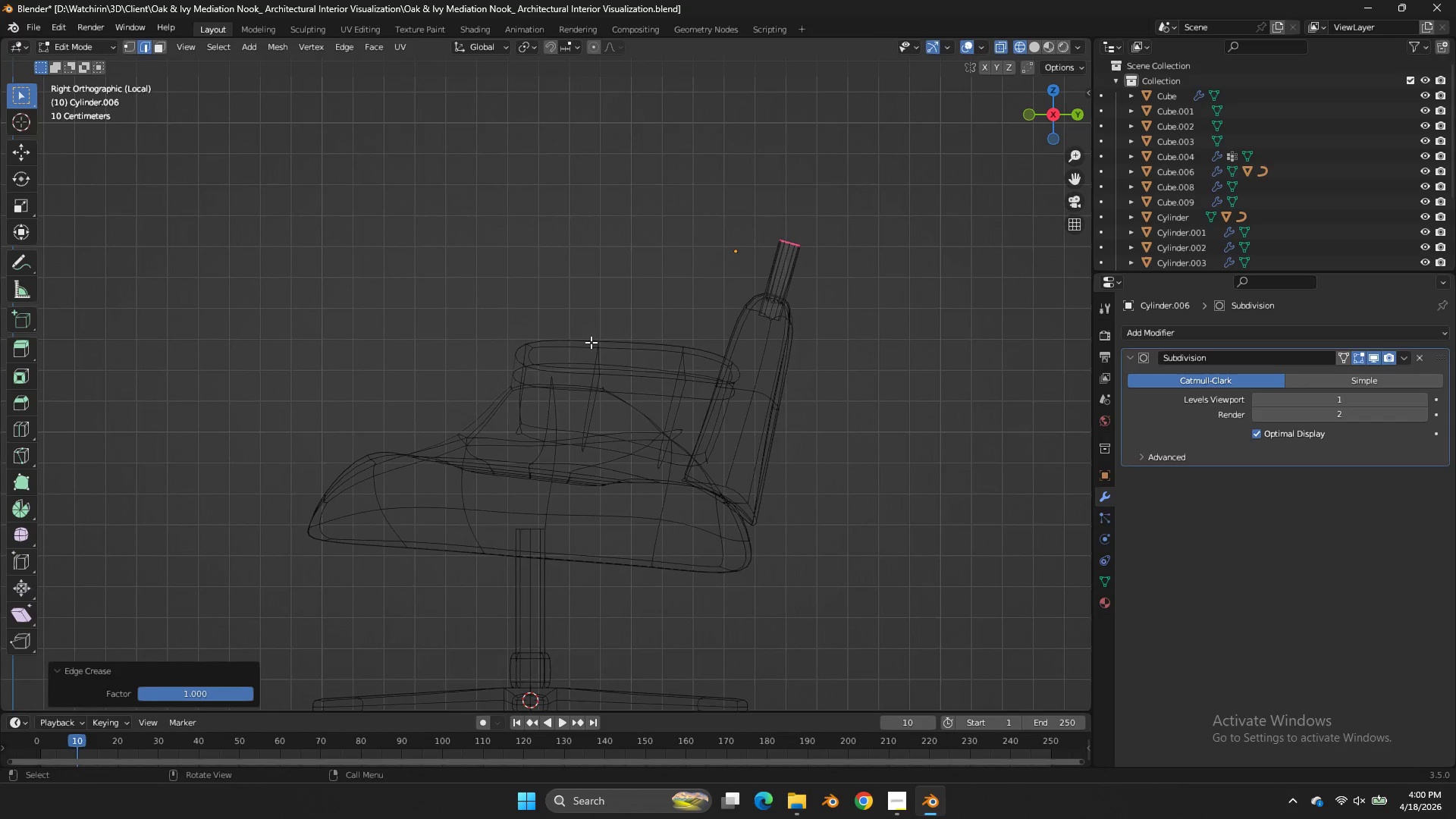 
left_click_drag(start_coordinate=[868, 177], to_coordinate=[761, 258])
 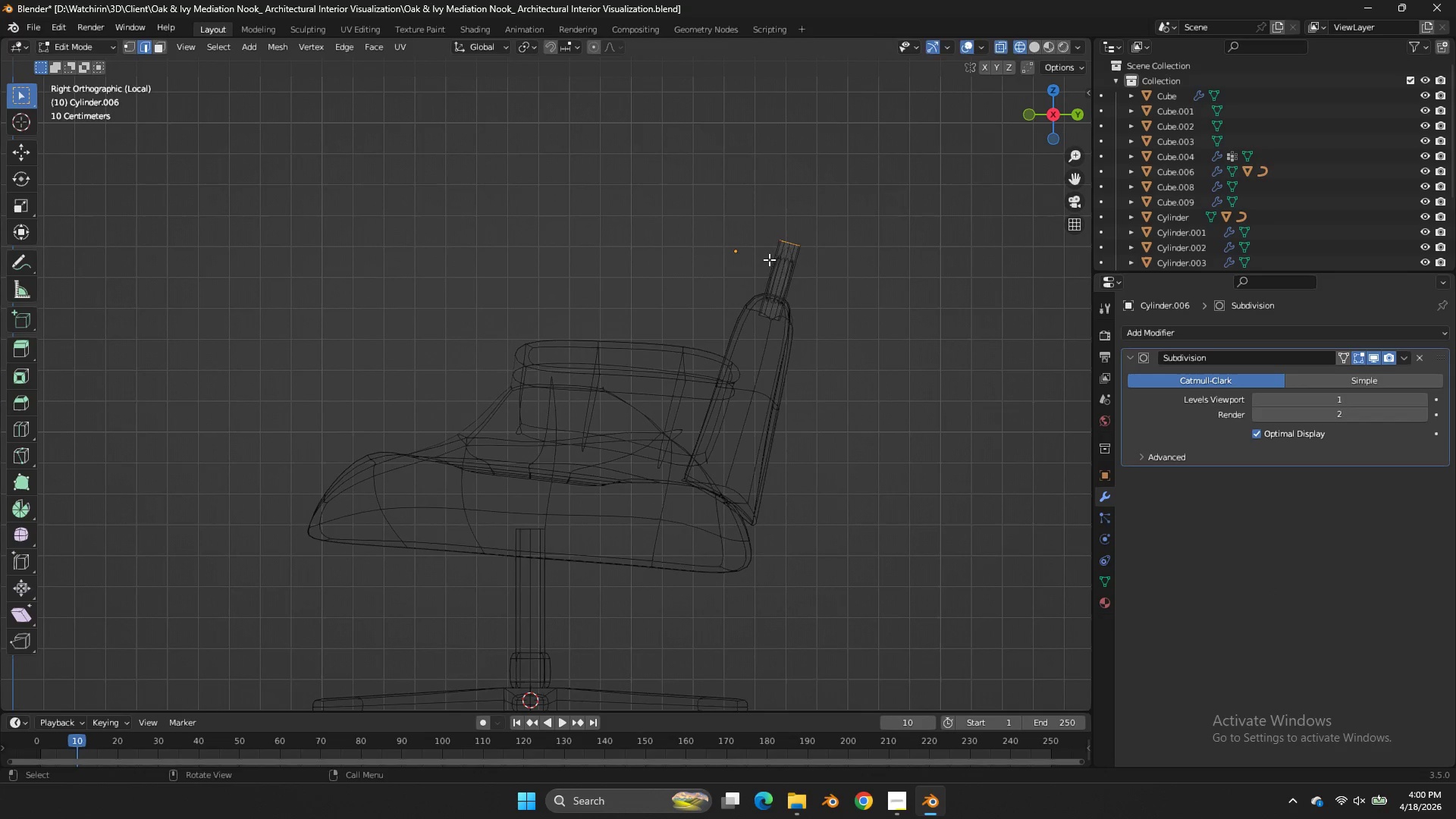 
left_click([231, 264])
 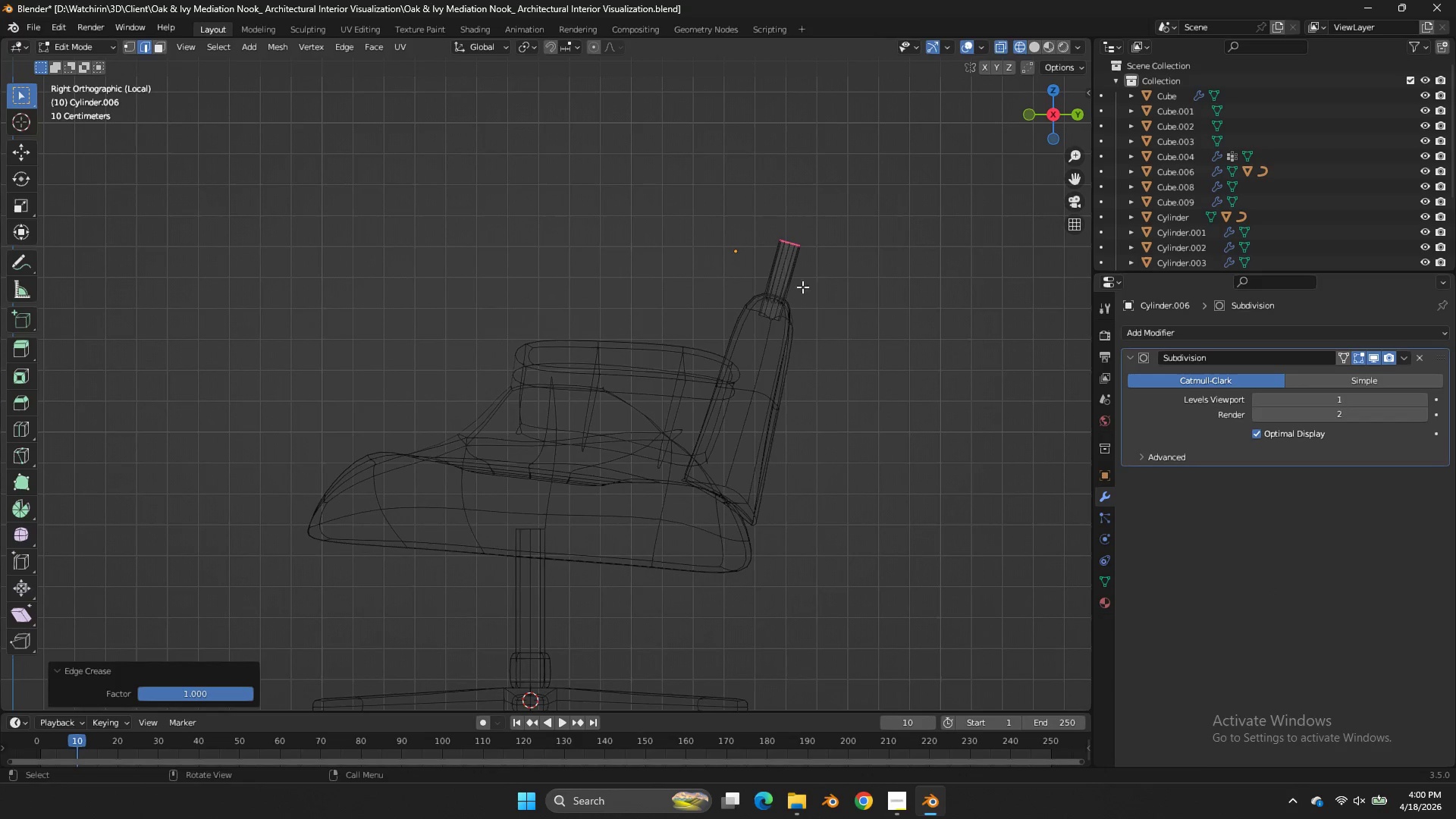 
left_click_drag(start_coordinate=[822, 287], to_coordinate=[602, 397])
 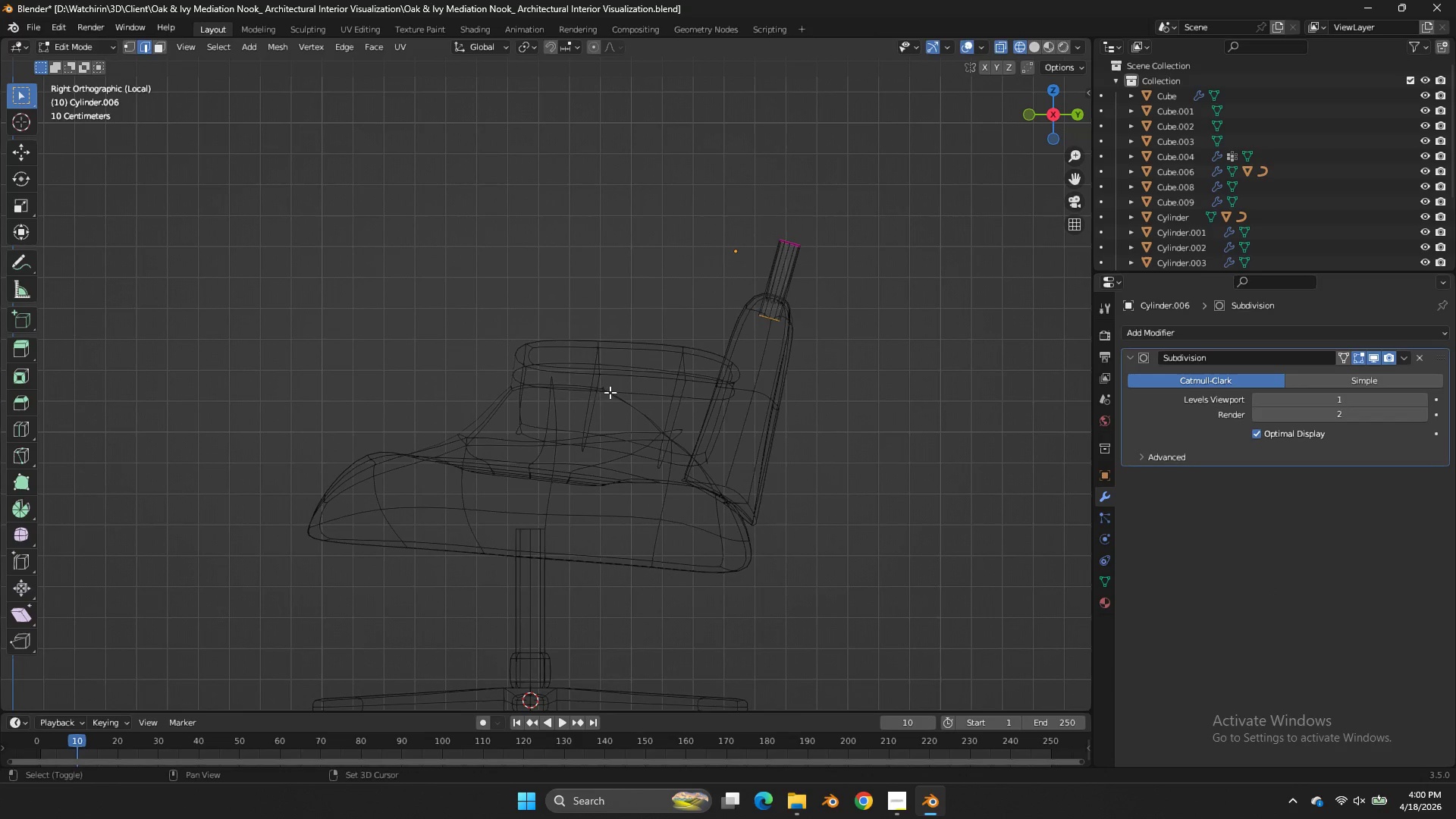 
type(Ez)
key(Tab)
 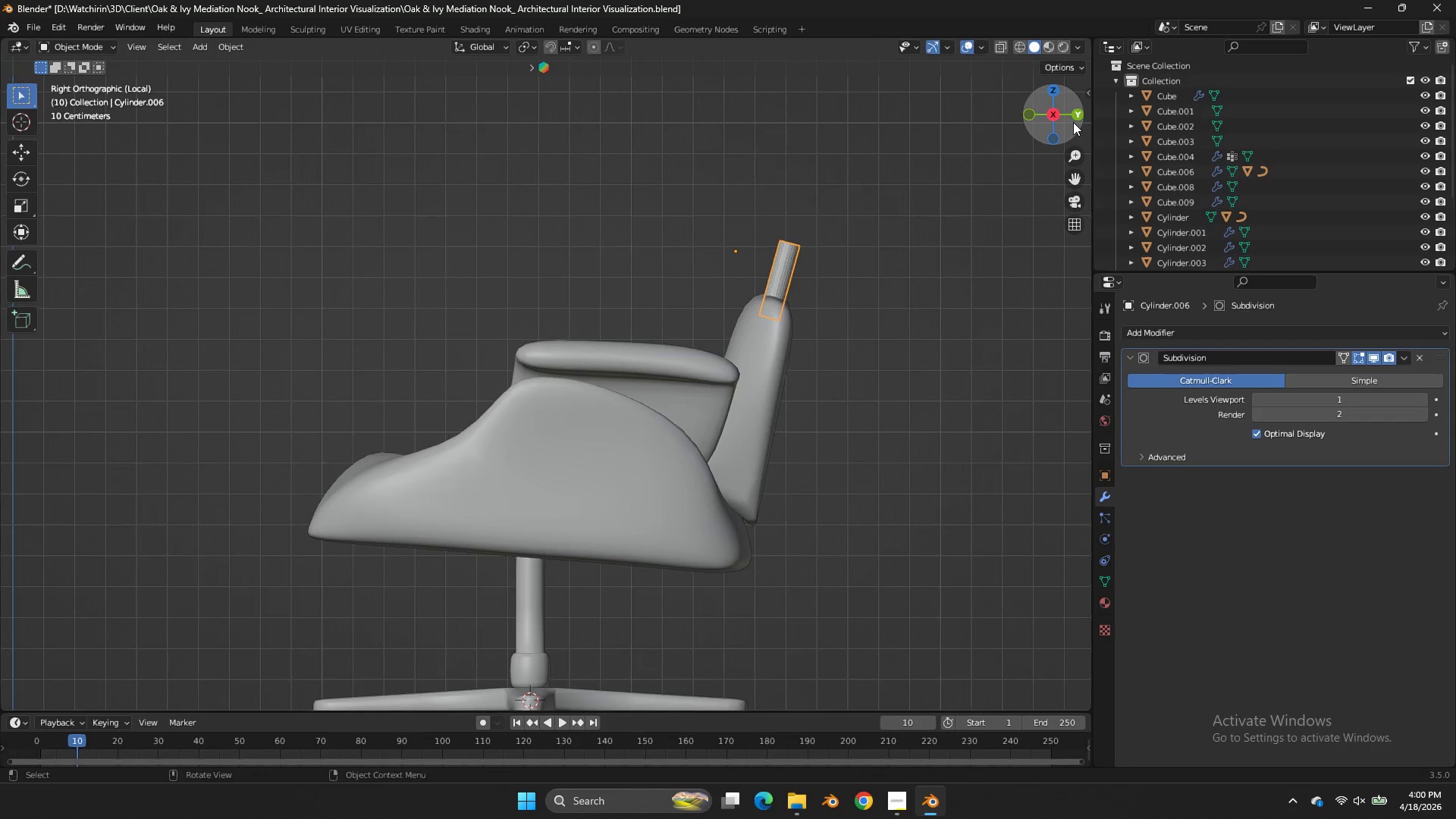 
left_click_drag(start_coordinate=[1073, 122], to_coordinate=[943, 181])
 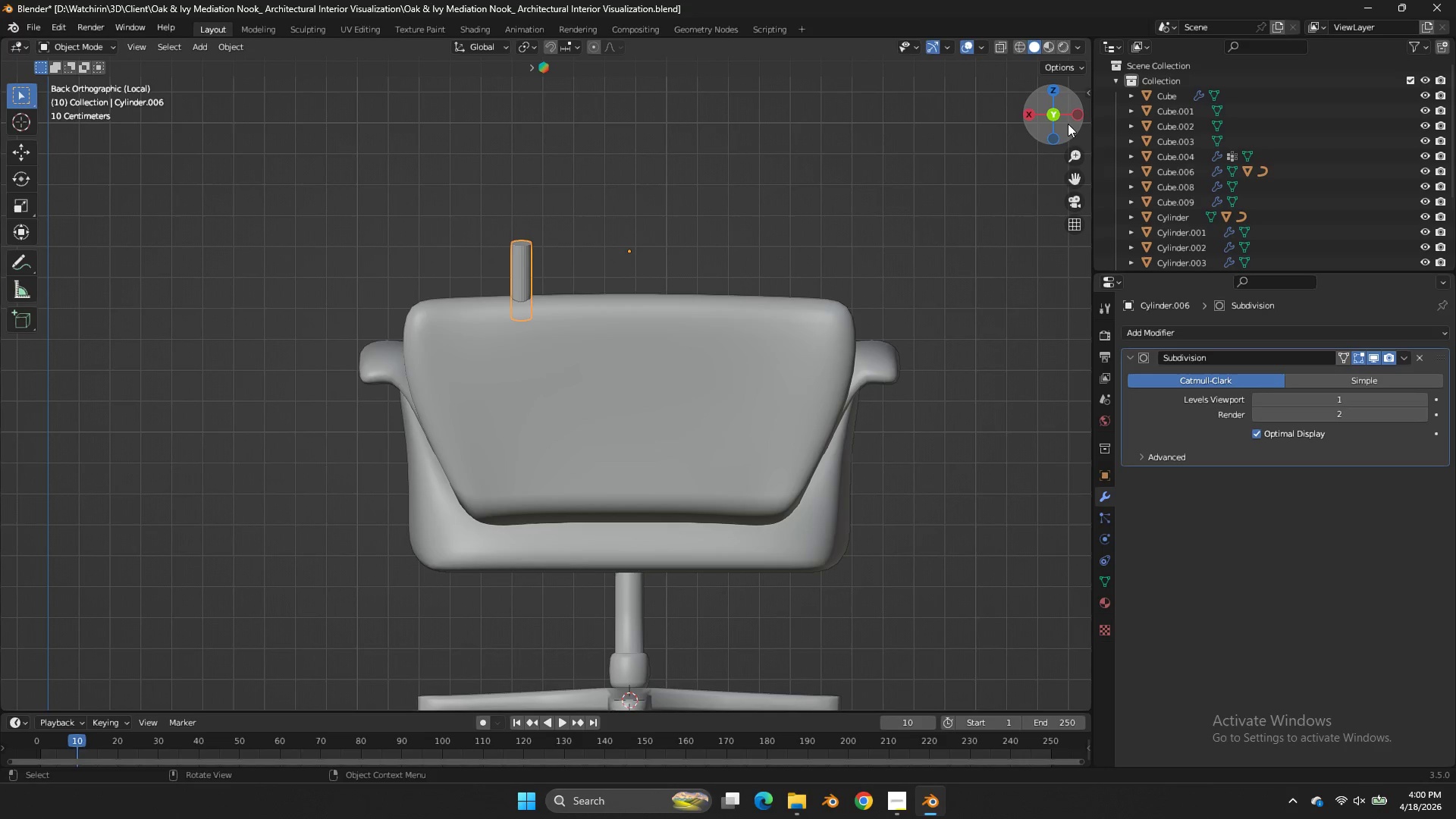 
left_click([1068, 124])
 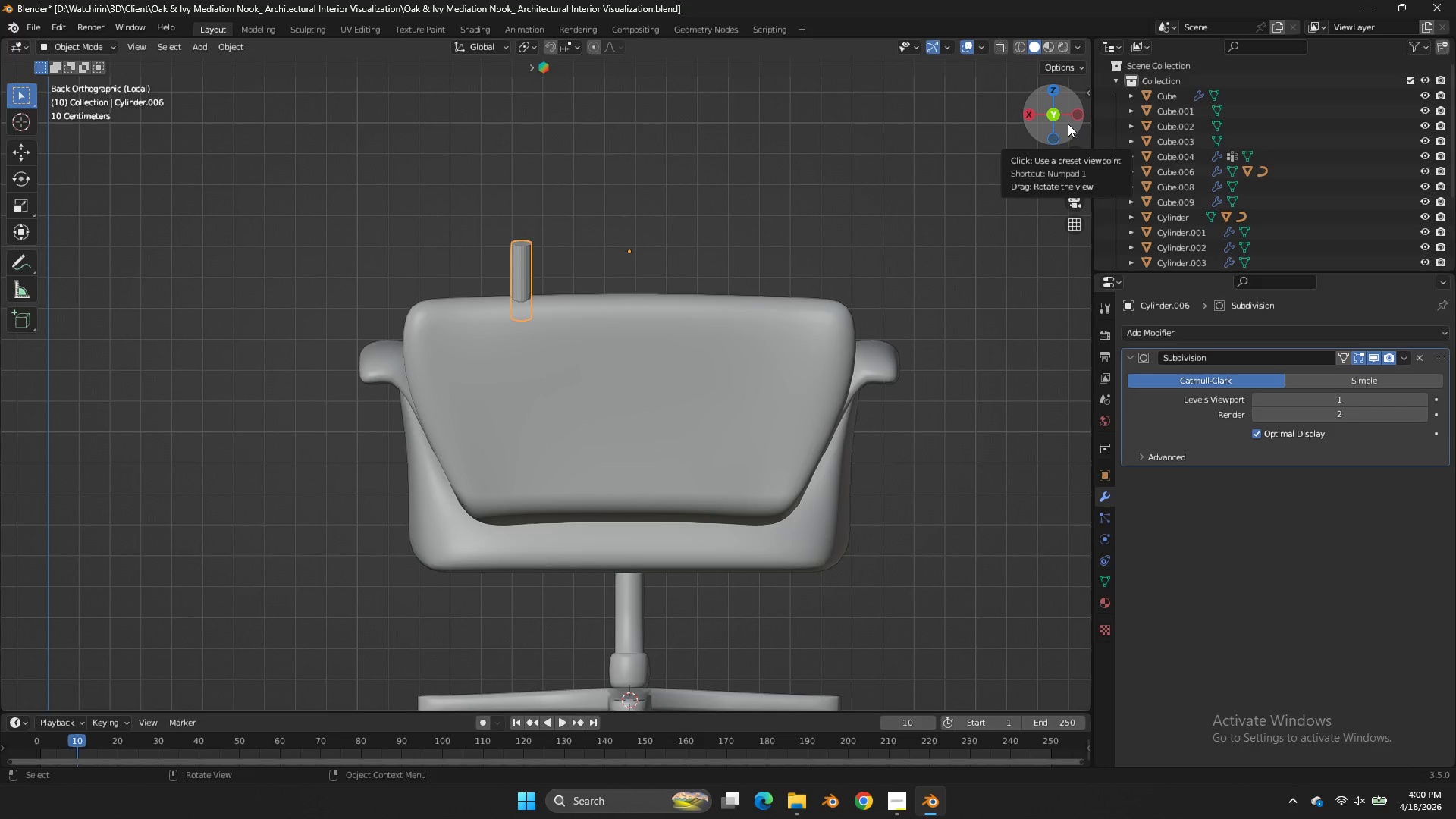 
key(Tab)
 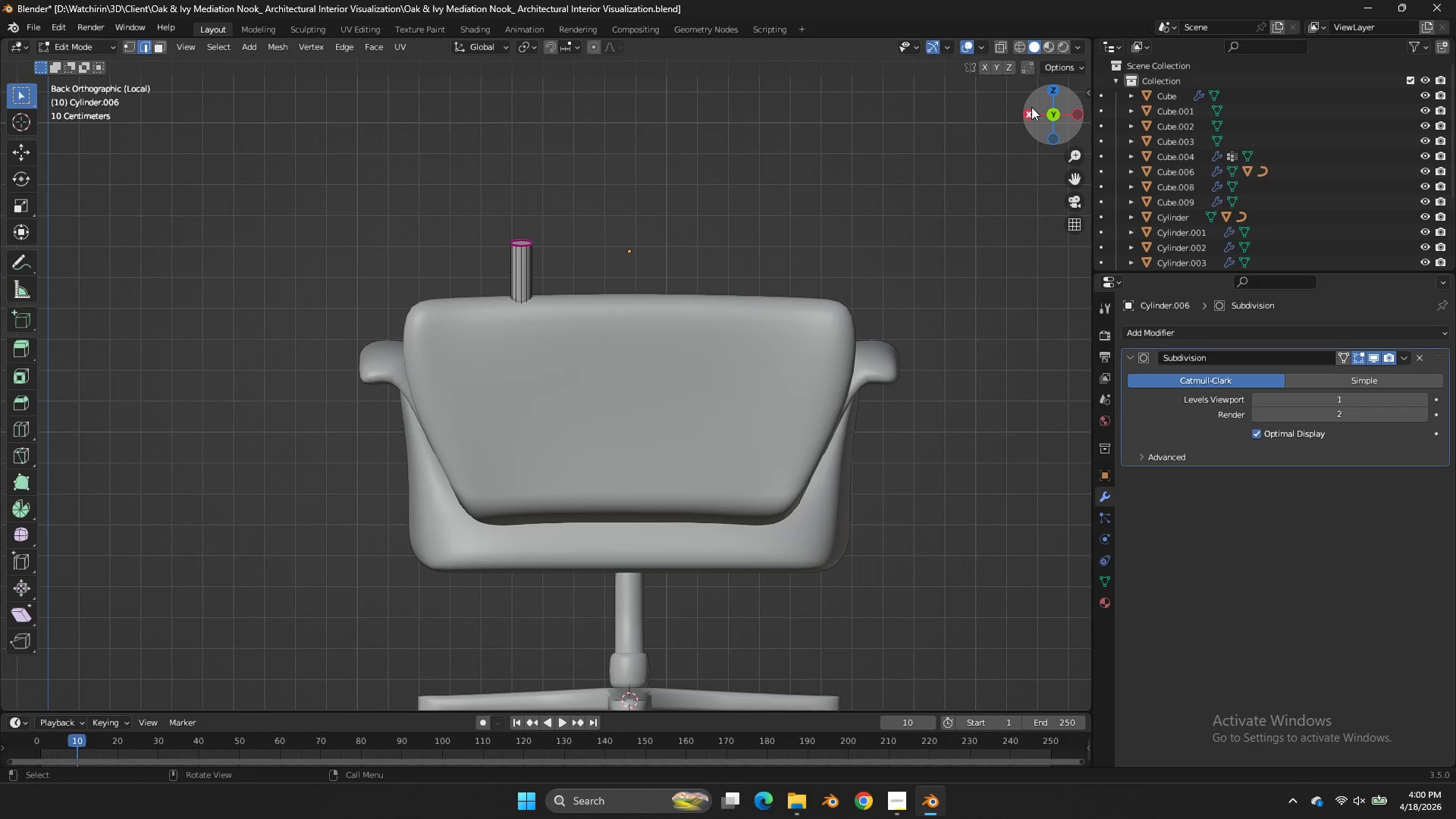 
left_click([1031, 107])
 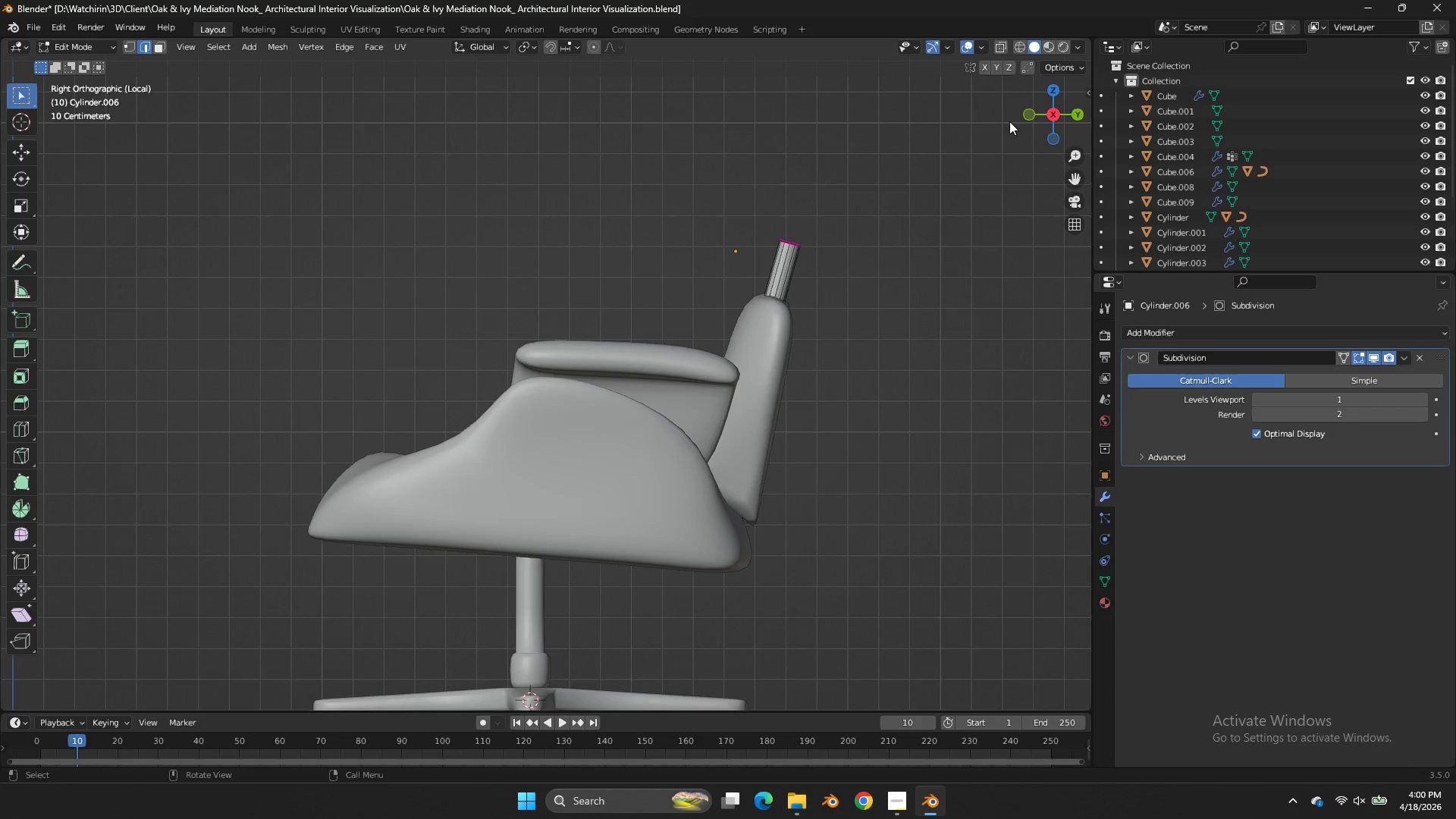 
type(zgzz)
 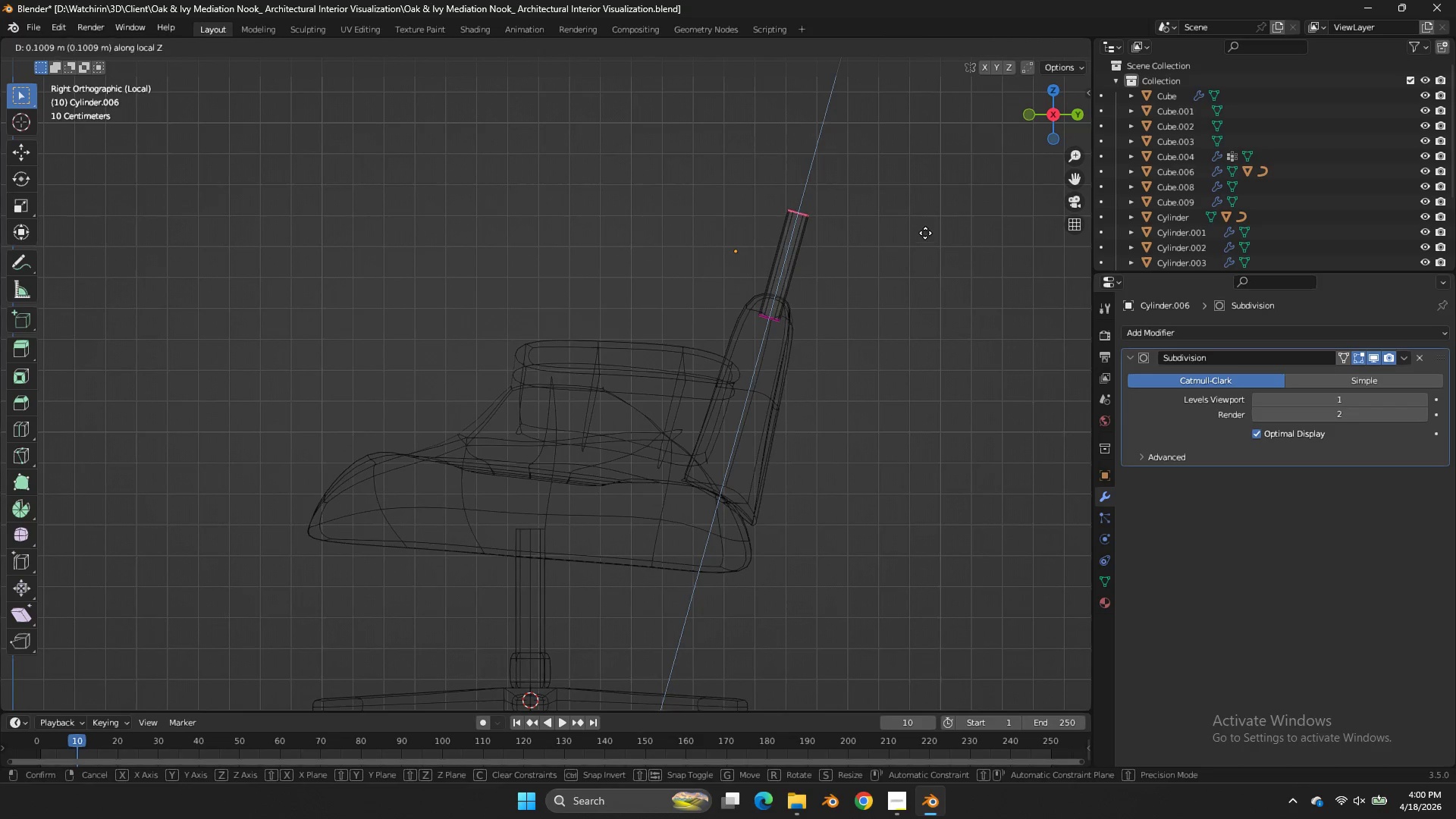 
left_click_drag(start_coordinate=[848, 196], to_coordinate=[739, 275])
 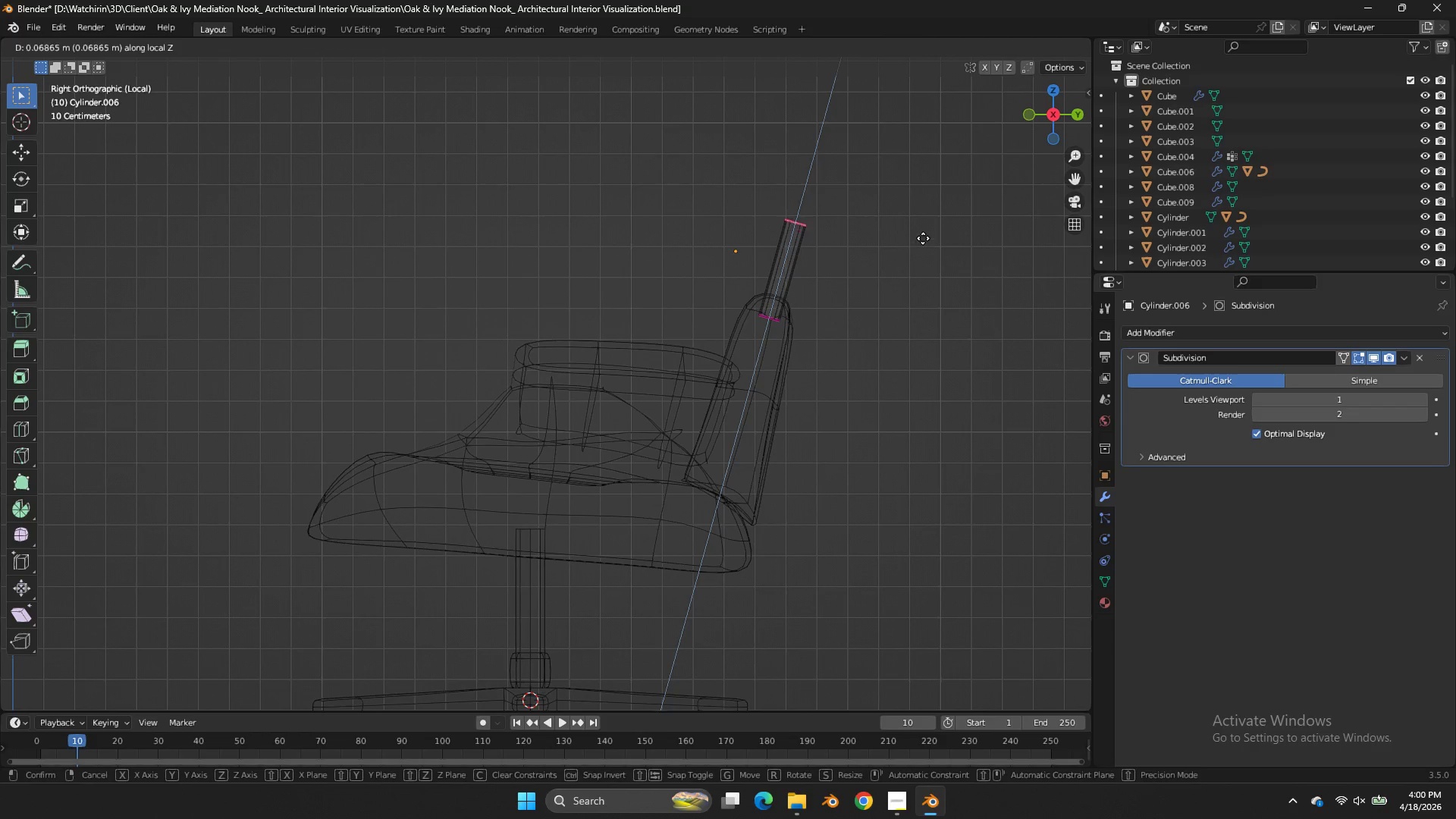 
left_click([925, 233])
 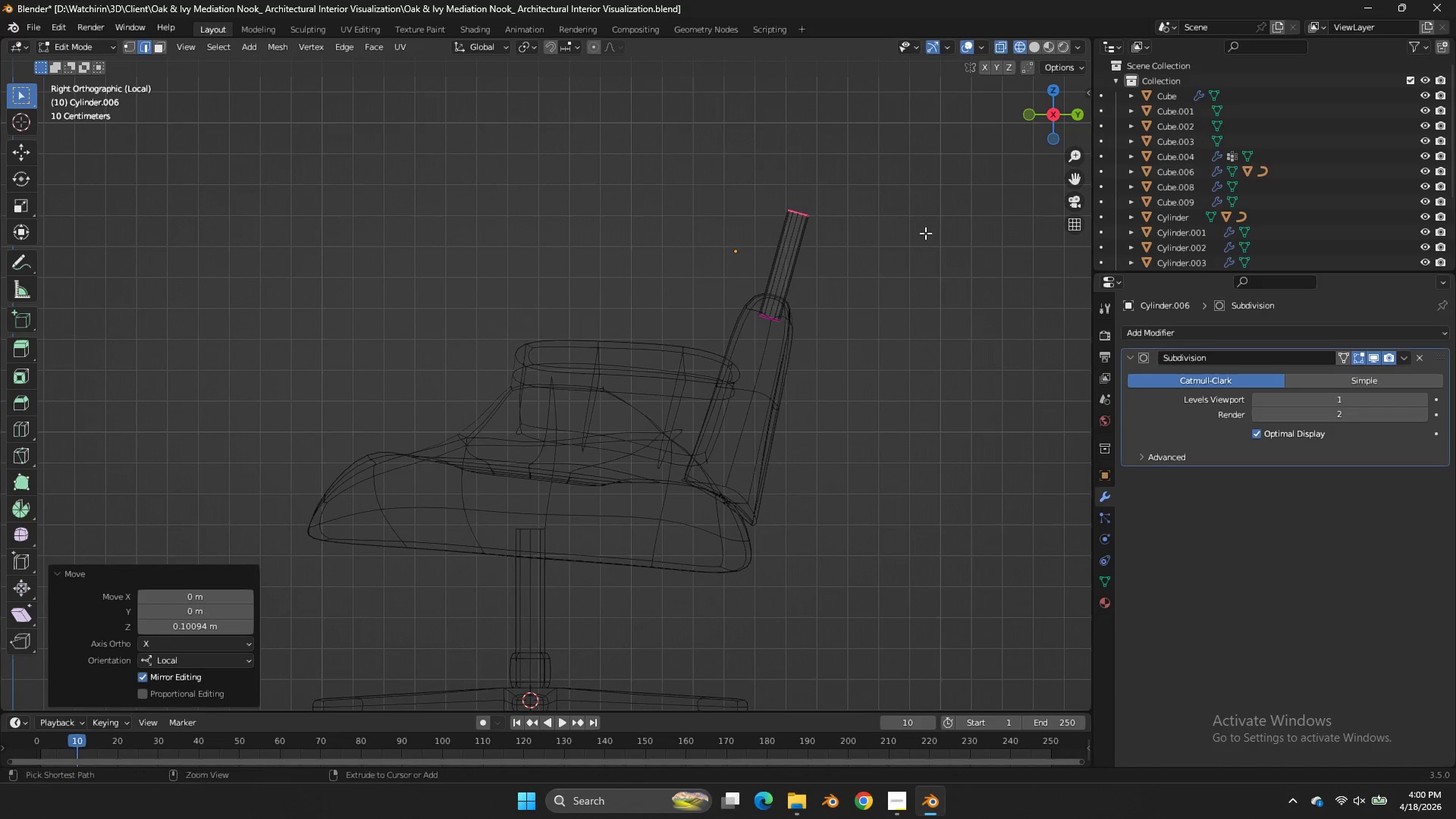 
key(Control+ControlLeft)
 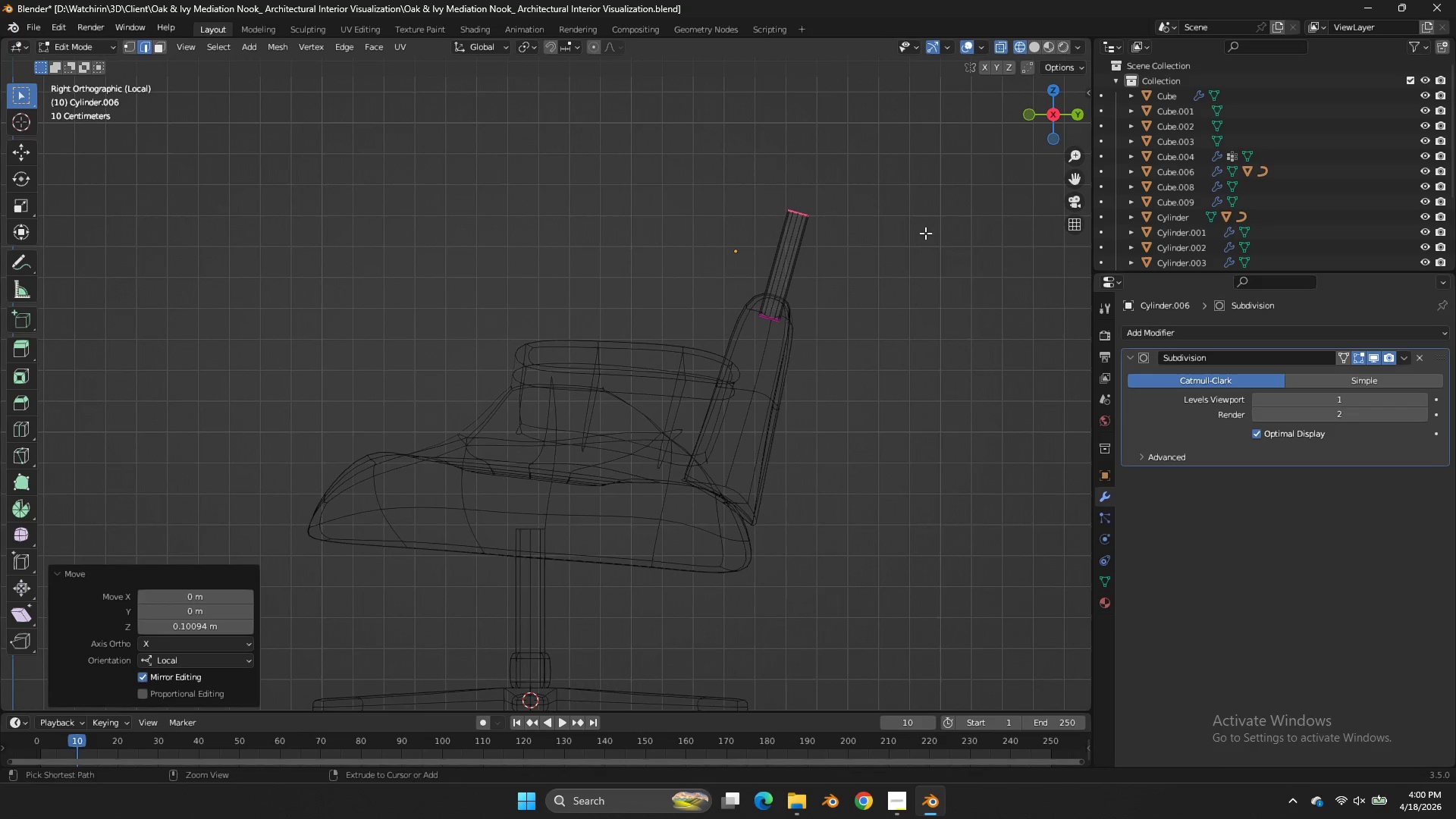 
key(Control+S)
 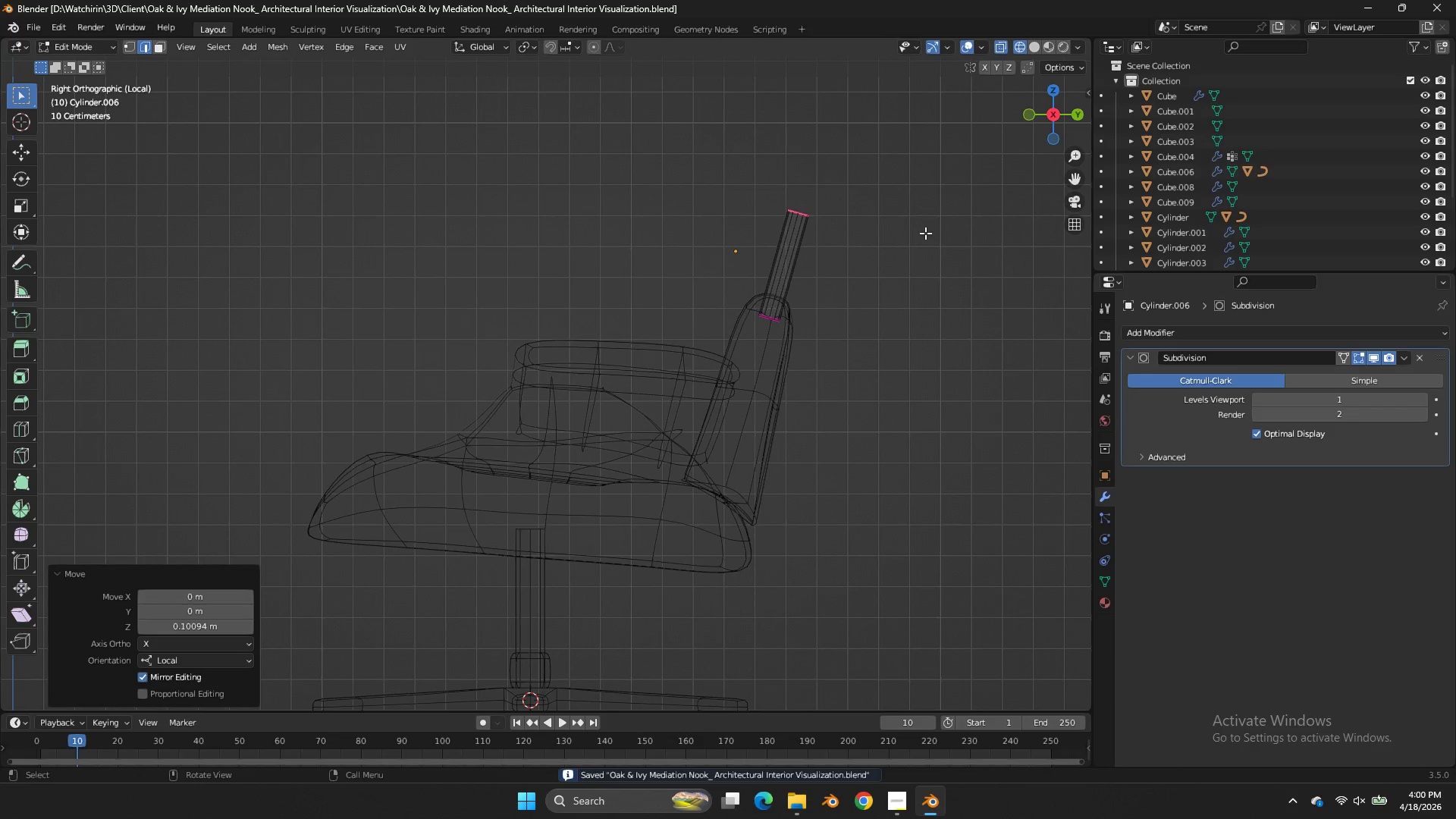 
key(Tab)
 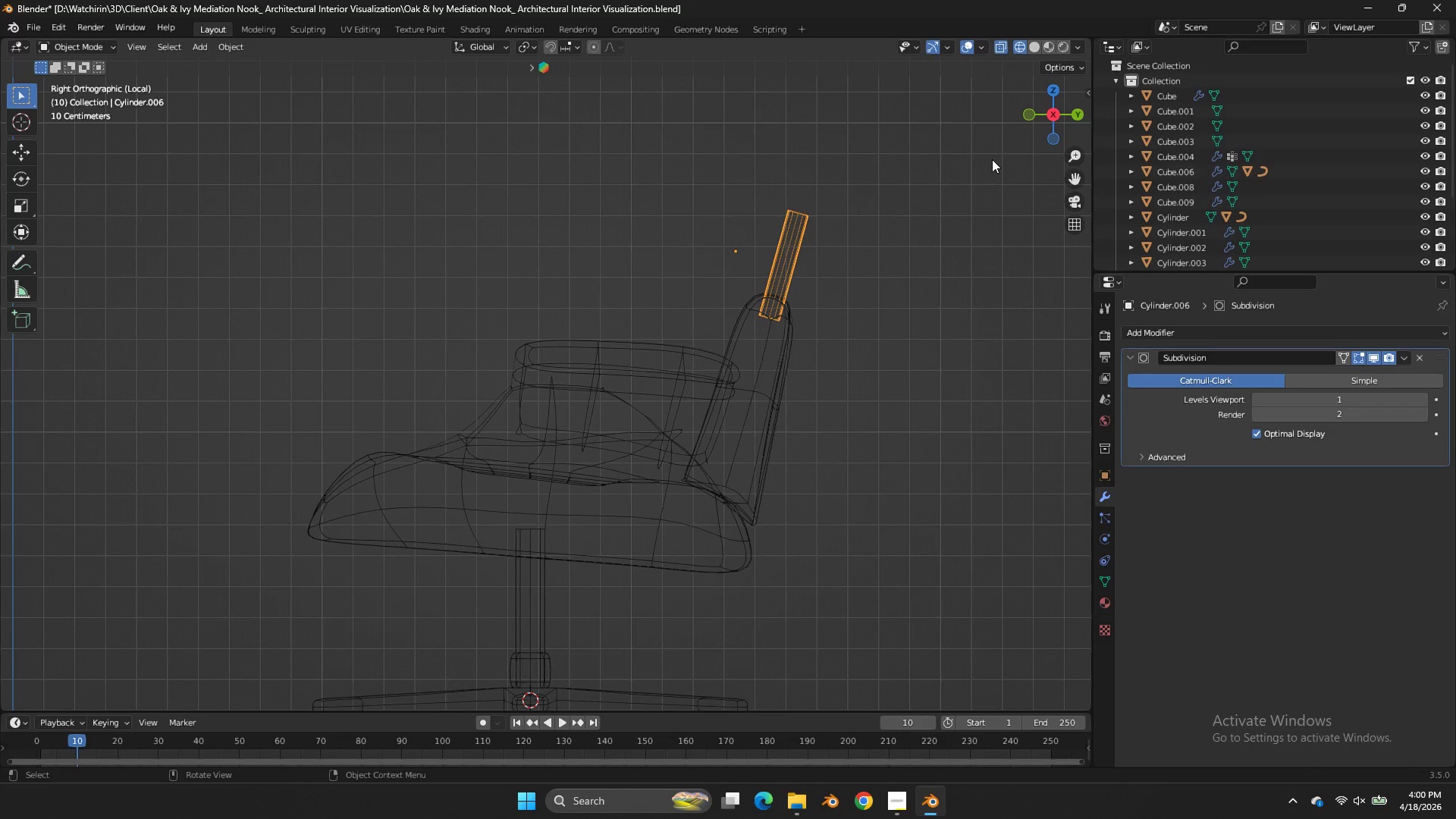 
left_click([808, 326])
 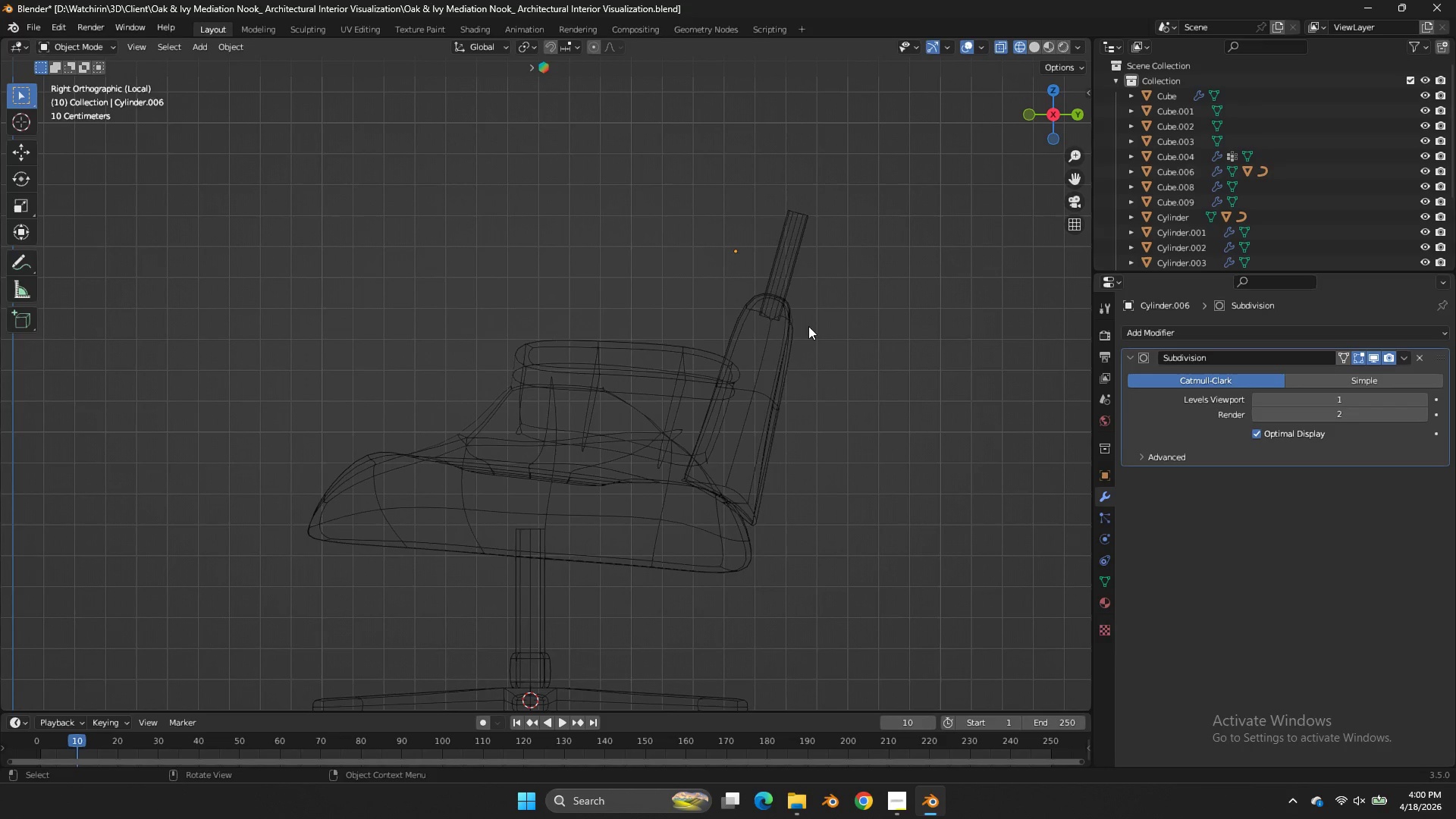 
key(Tab)
 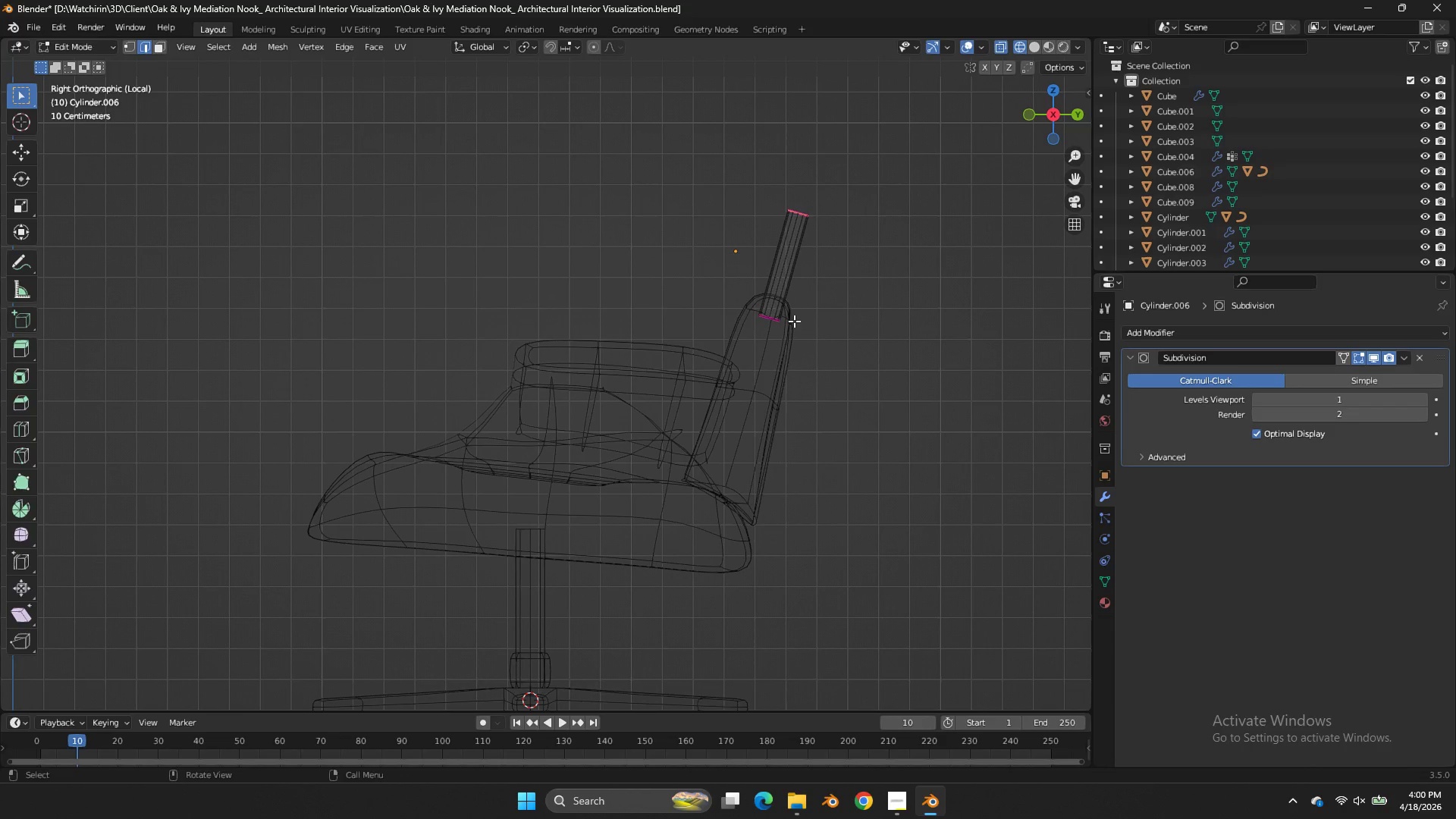 
key(Tab)
 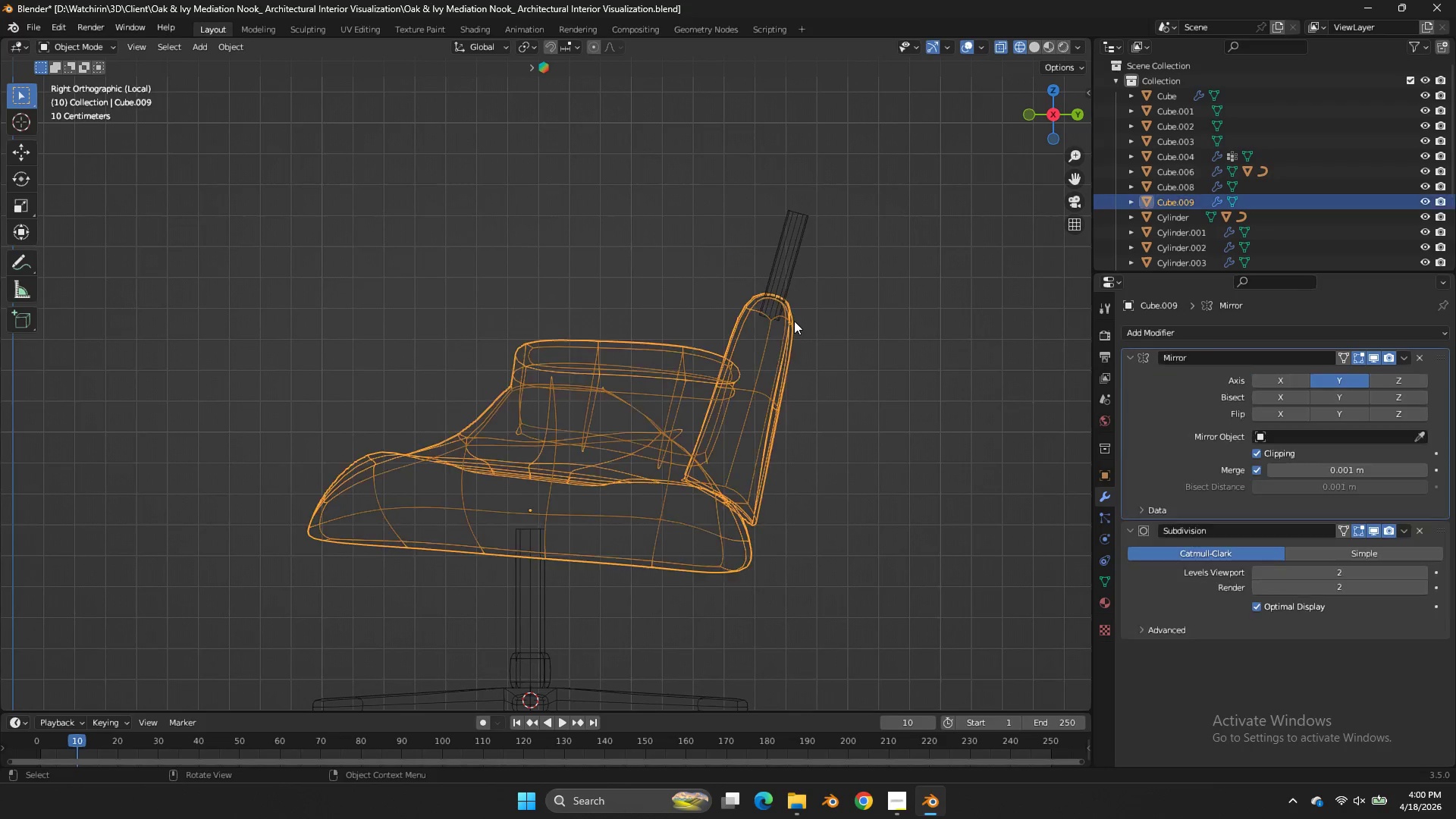 
left_click([794, 321])
 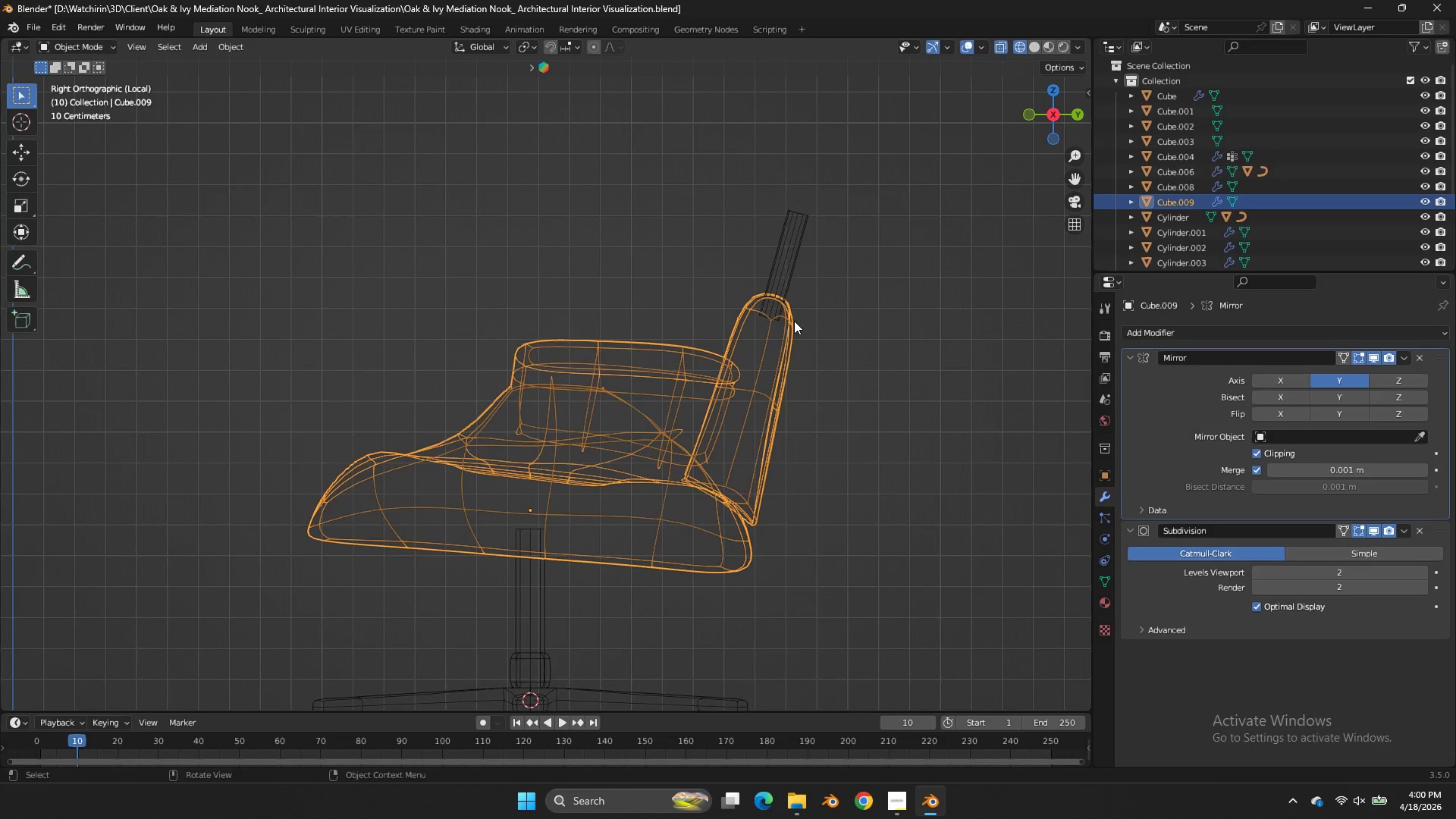 
key(Tab)
 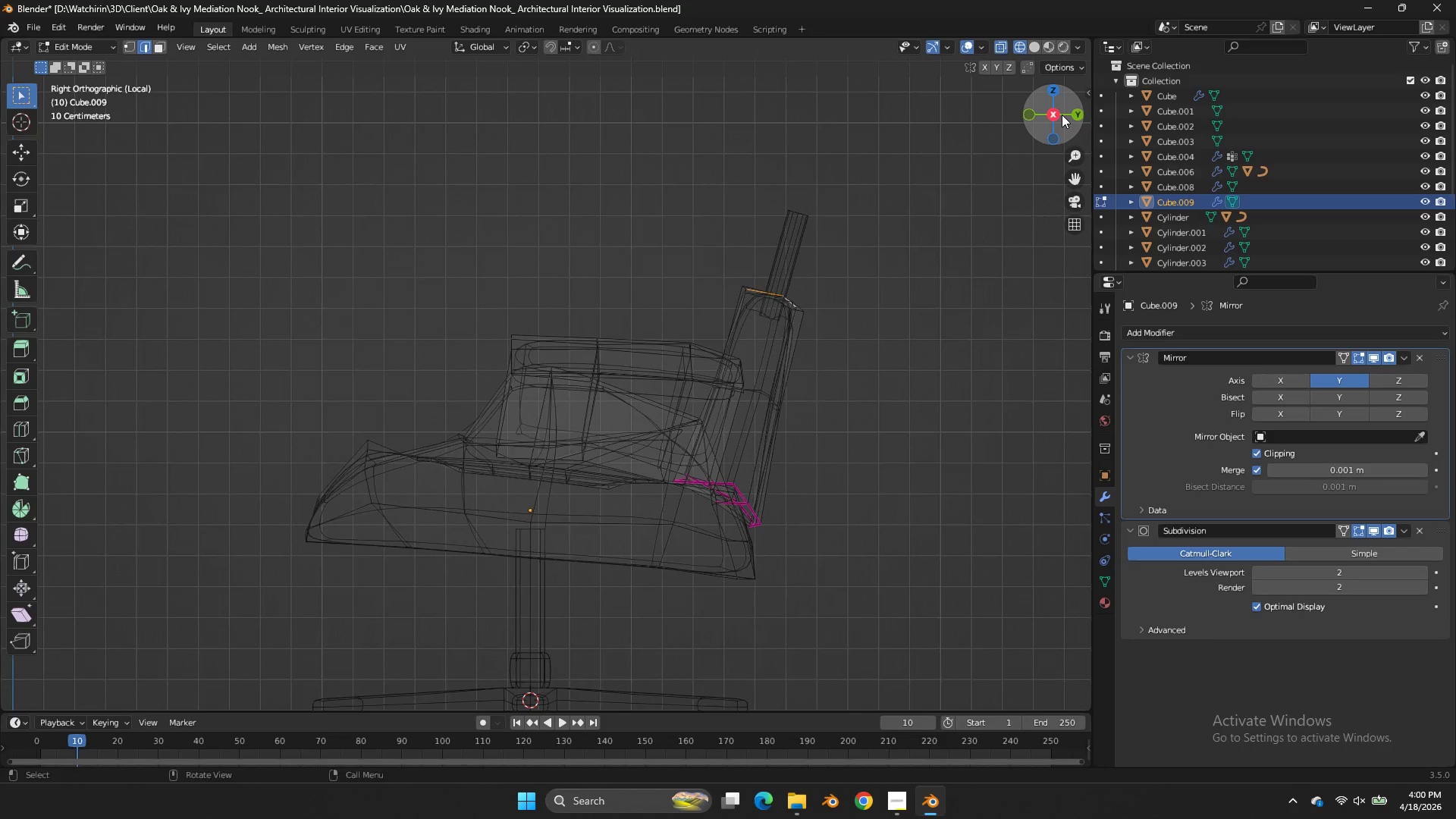 
left_click_drag(start_coordinate=[1059, 115], to_coordinate=[99, 161])
 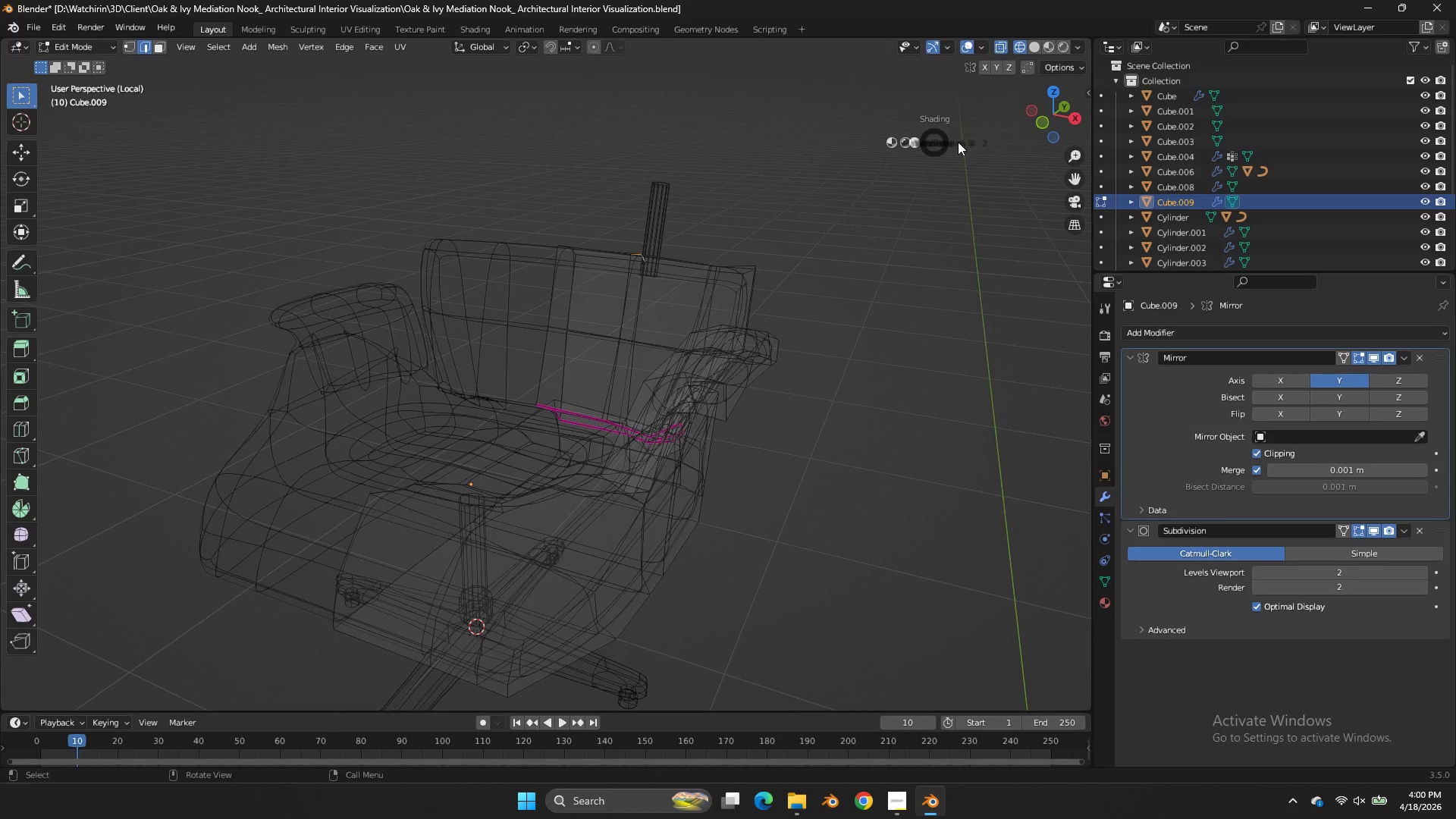 
key(Z)
 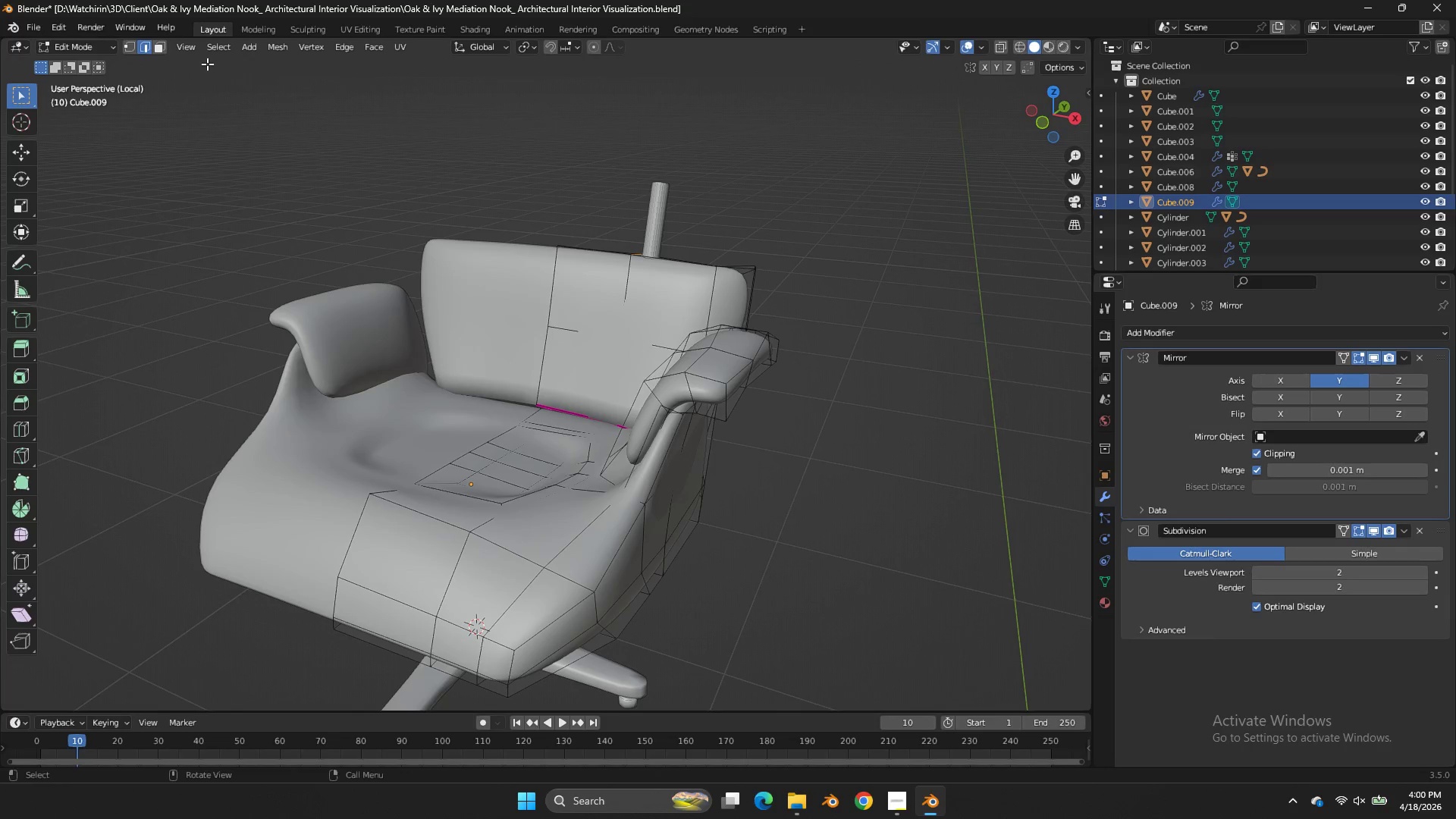 
left_click([167, 44])
 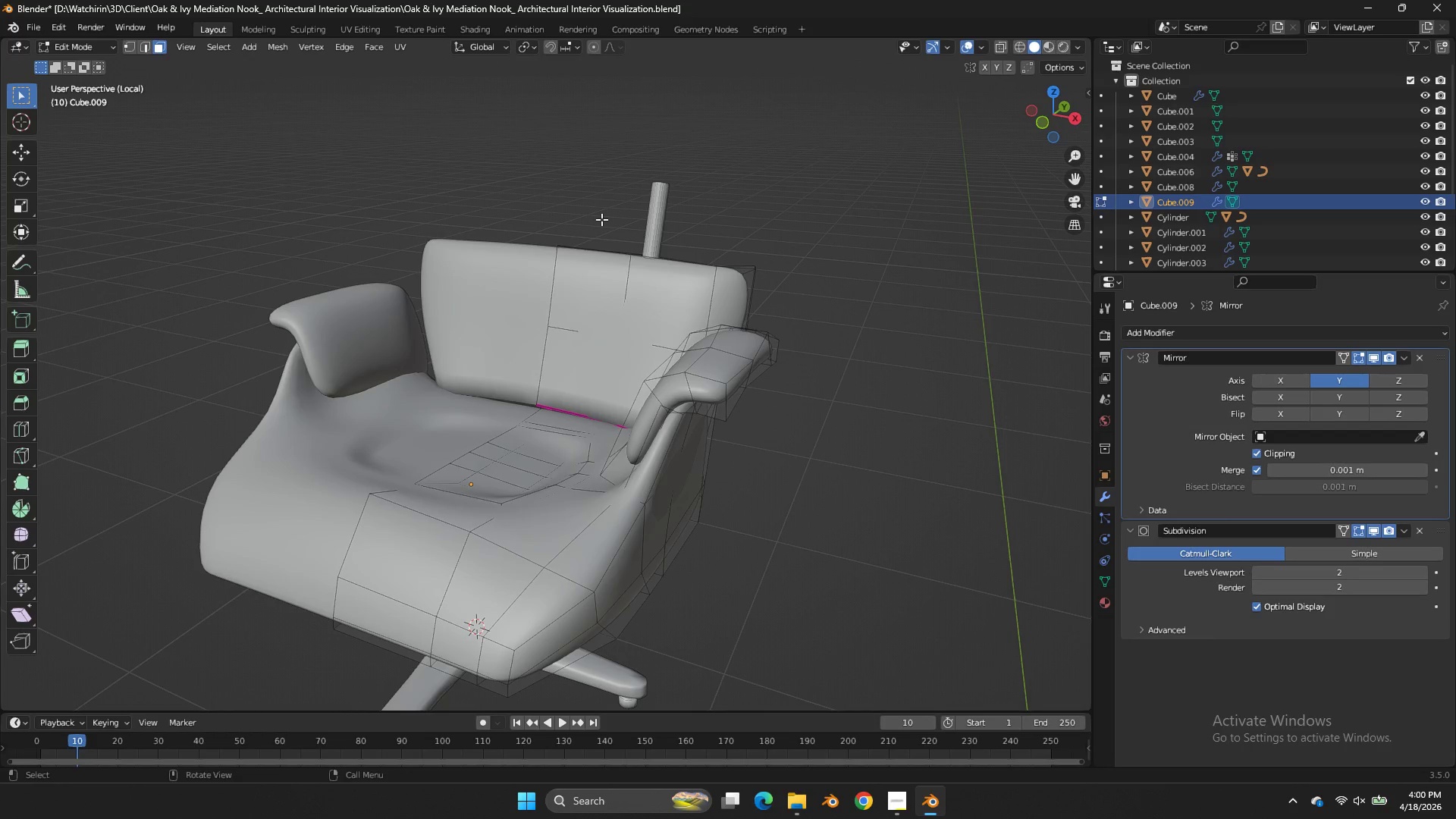 
hold_key(key=AltLeft, duration=0.59)
left_click([590, 249])
 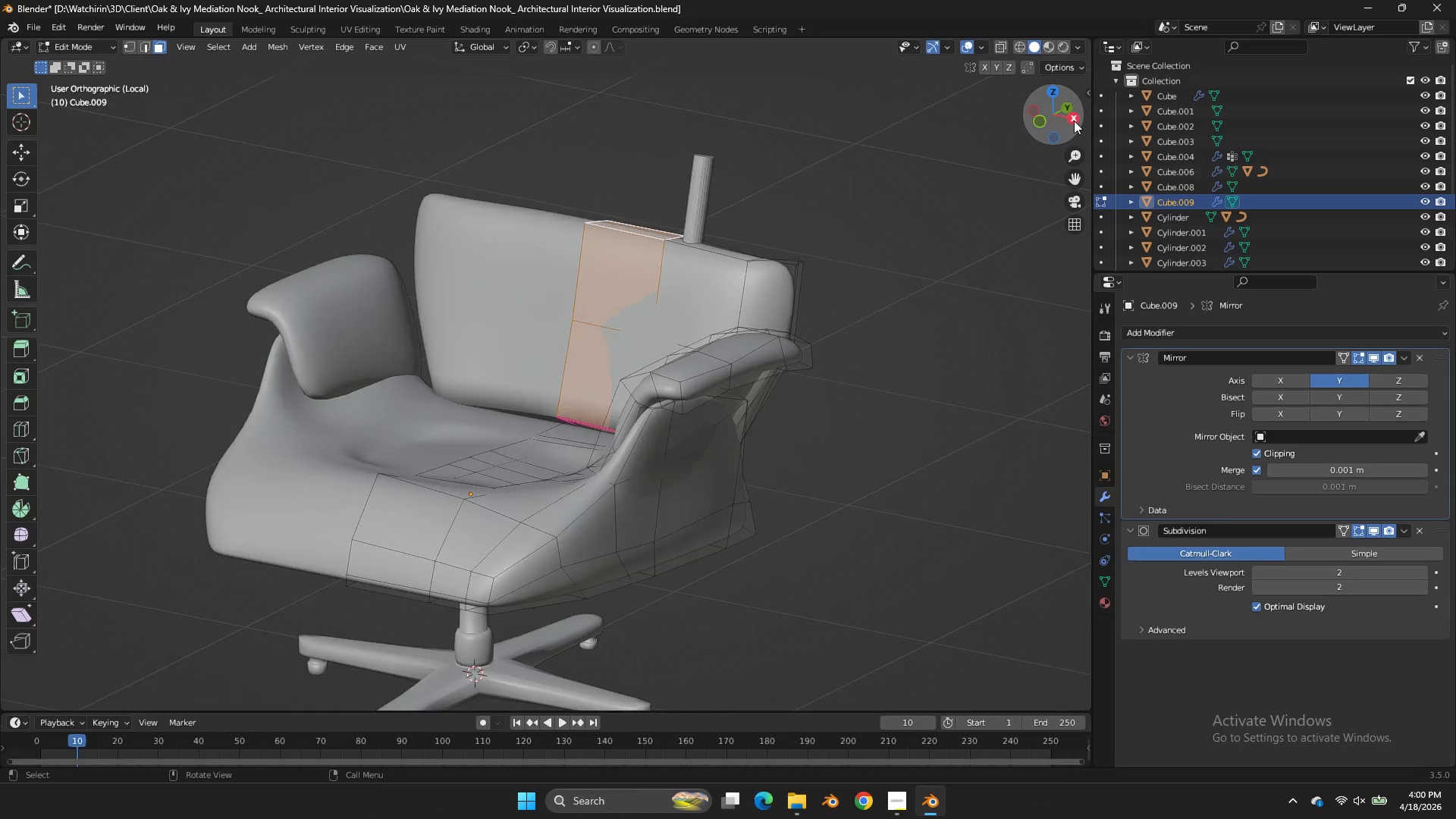 
key(Shift+D)
 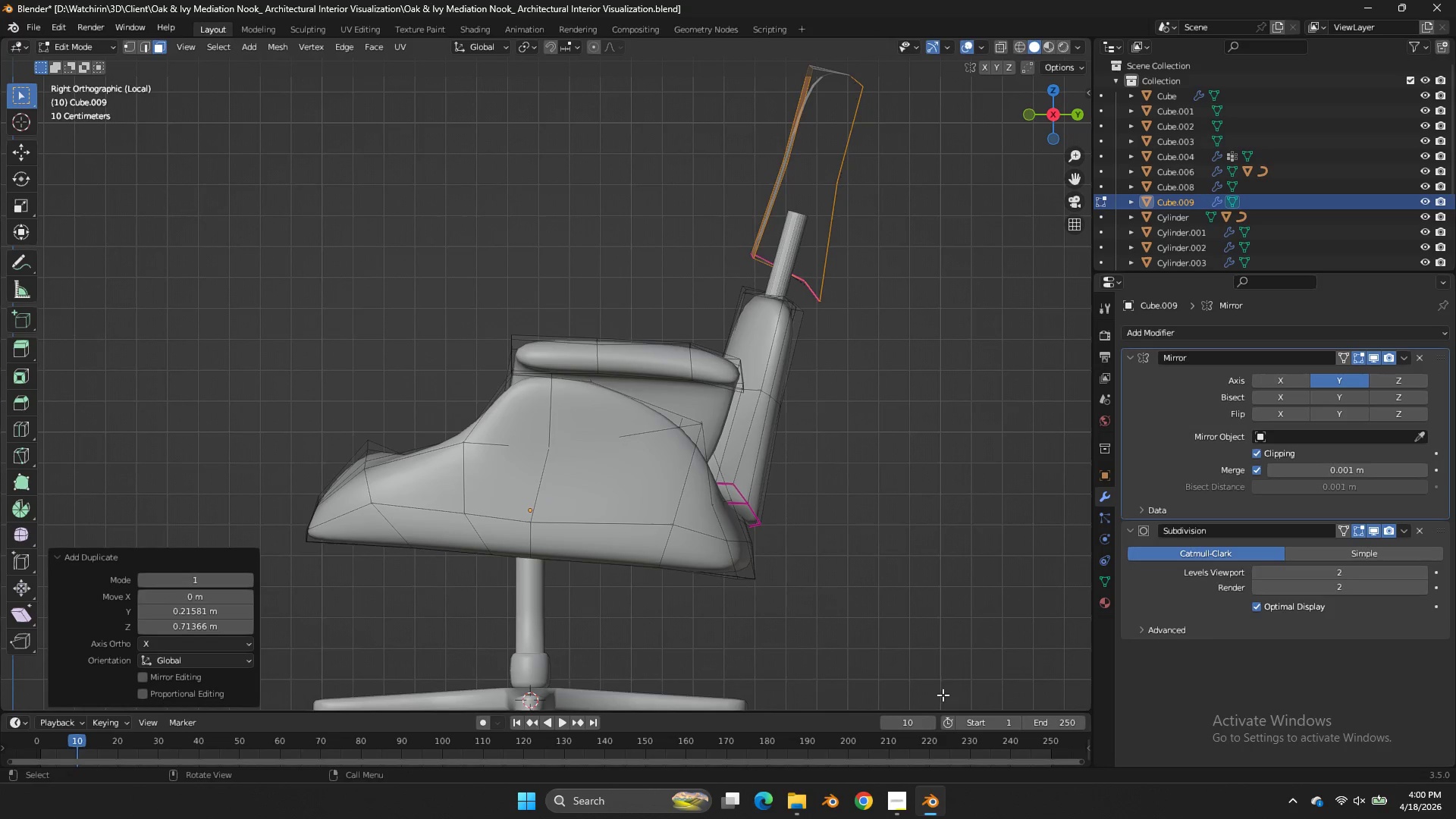 
left_click_drag(start_coordinate=[1051, 140], to_coordinate=[910, 161])
 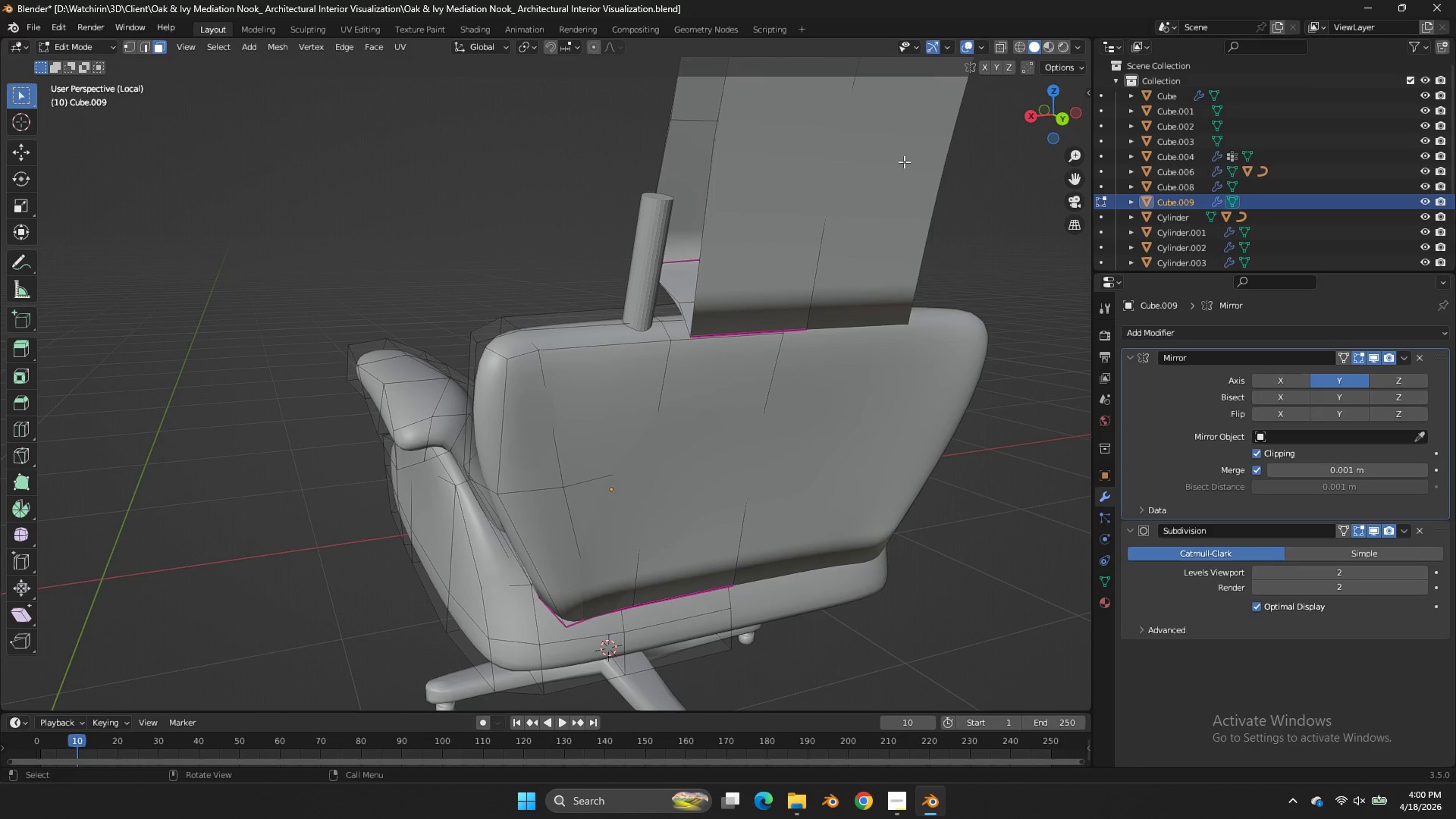 
triple_click([905, 162])
 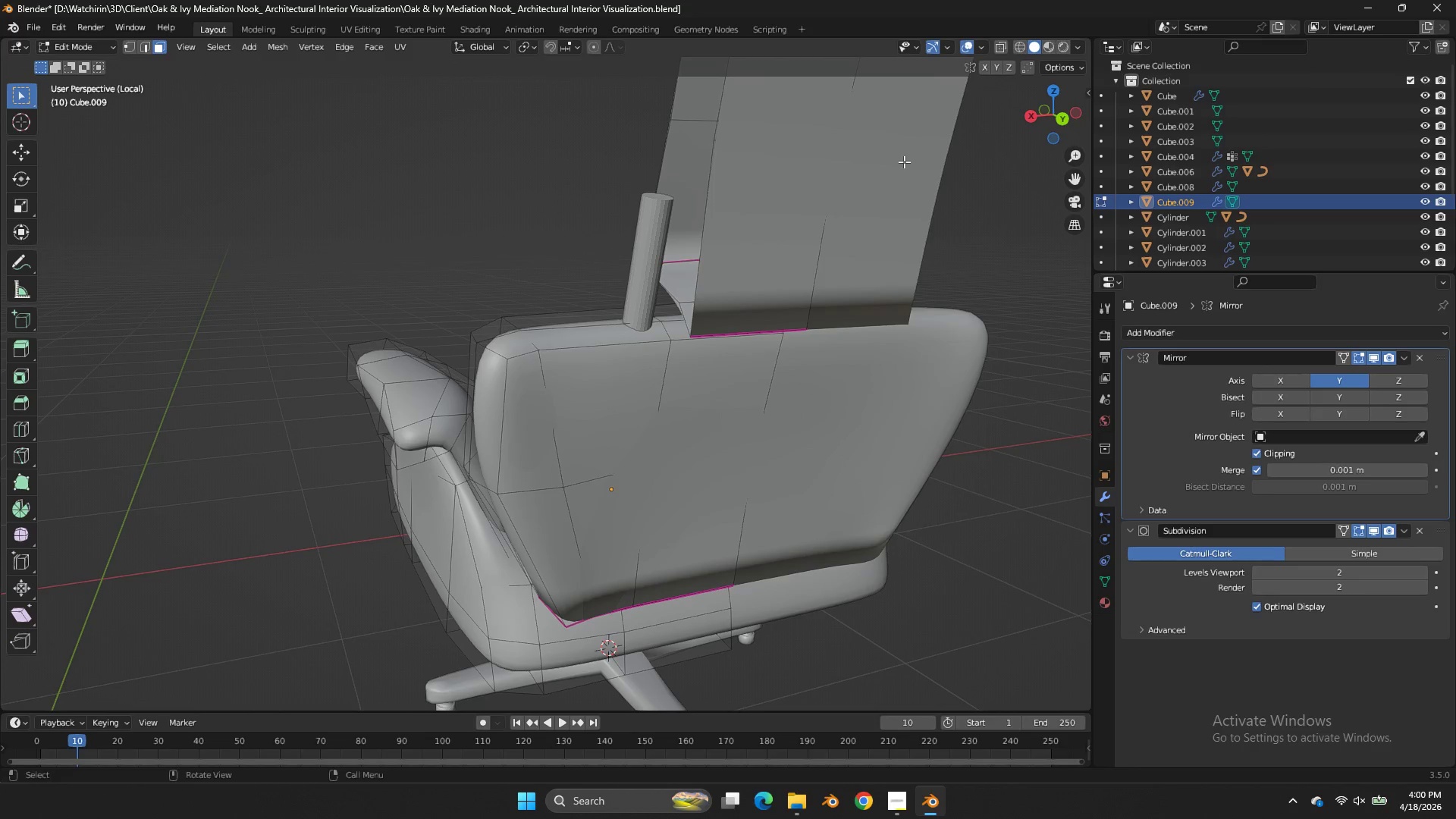 
left_click_drag(start_coordinate=[904, 162], to_coordinate=[911, 162])
 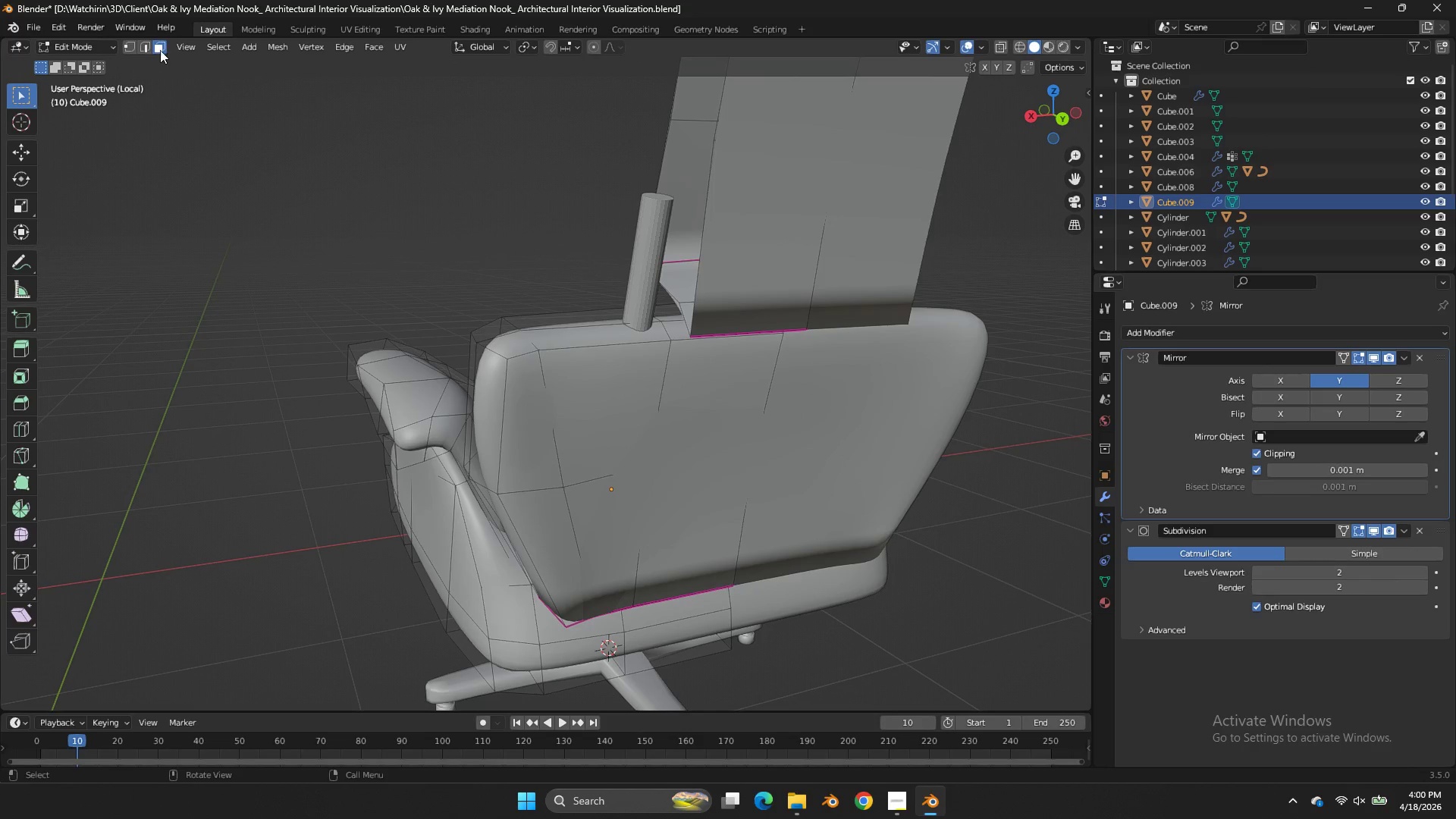 
left_click([151, 42])
 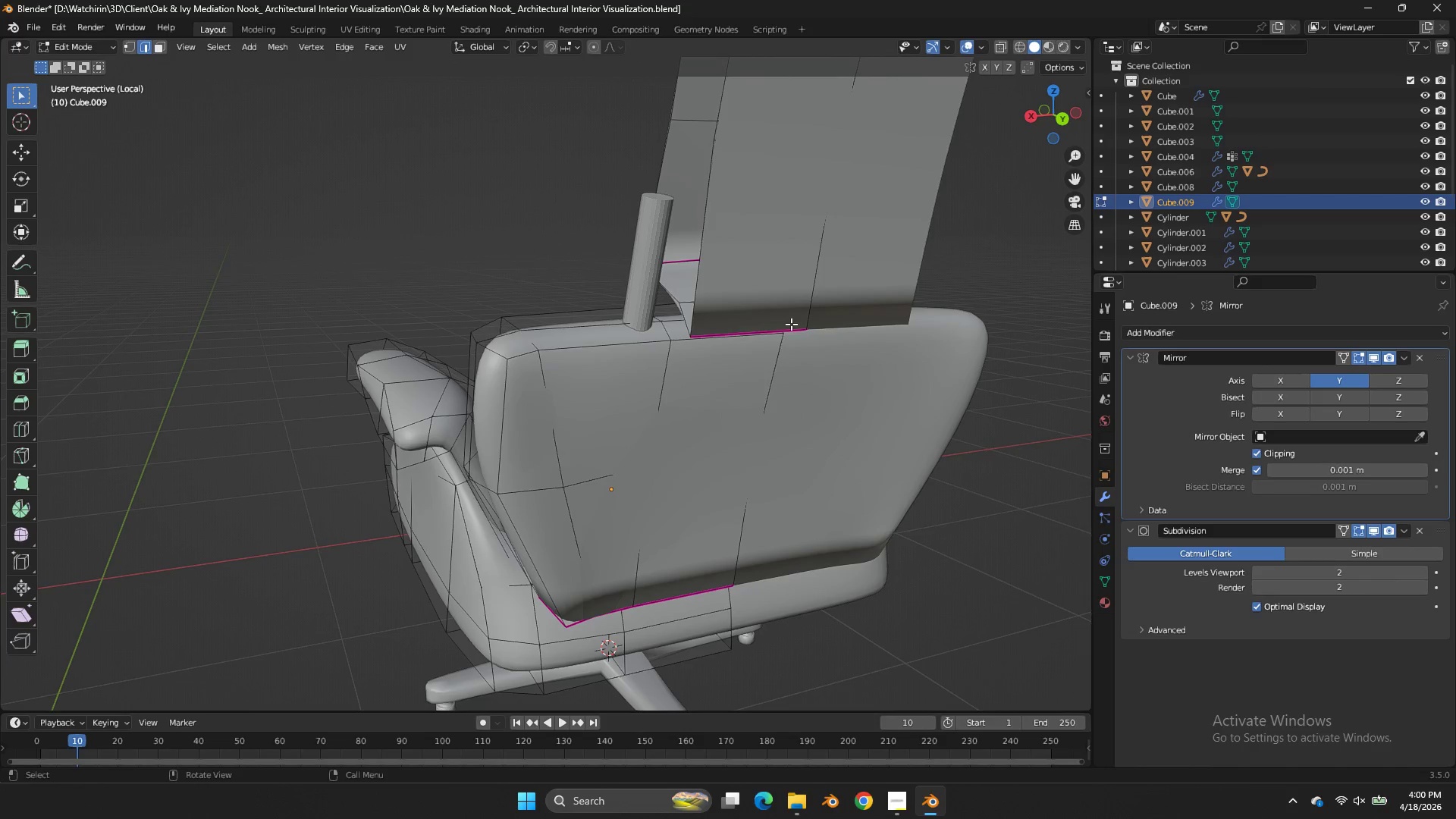 
left_click([790, 324])
 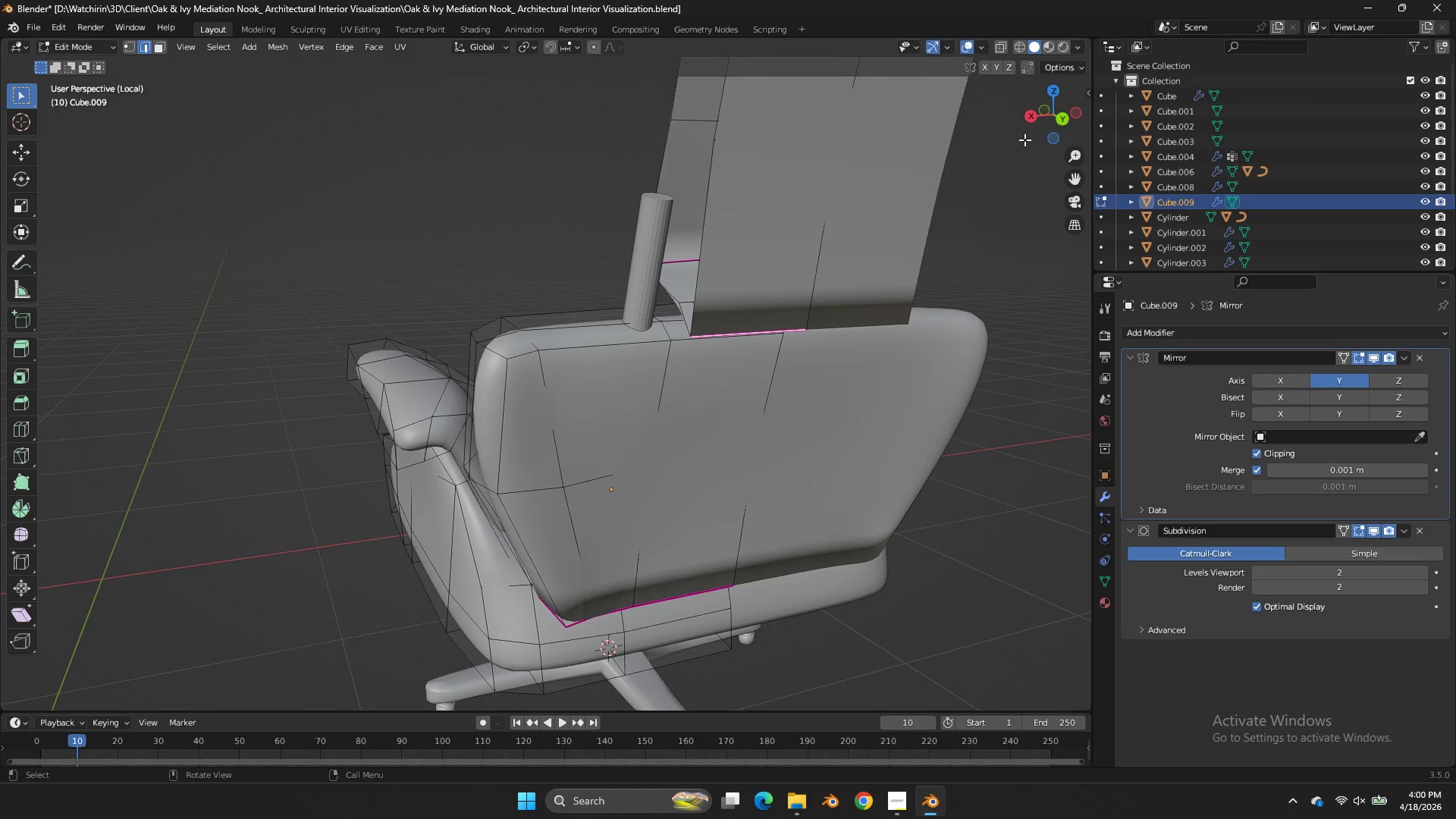 
left_click([1032, 123])
 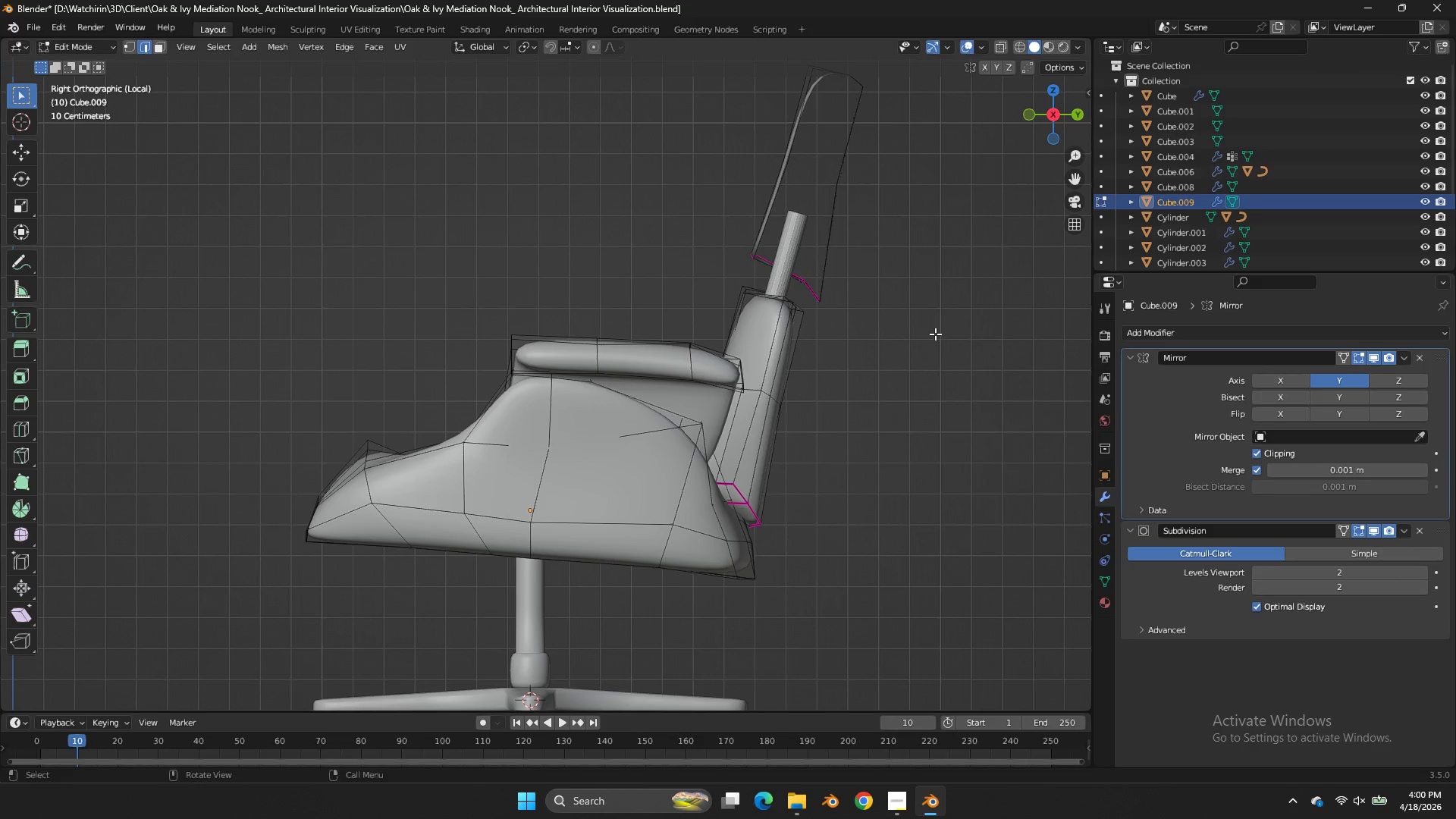 
key(G)
 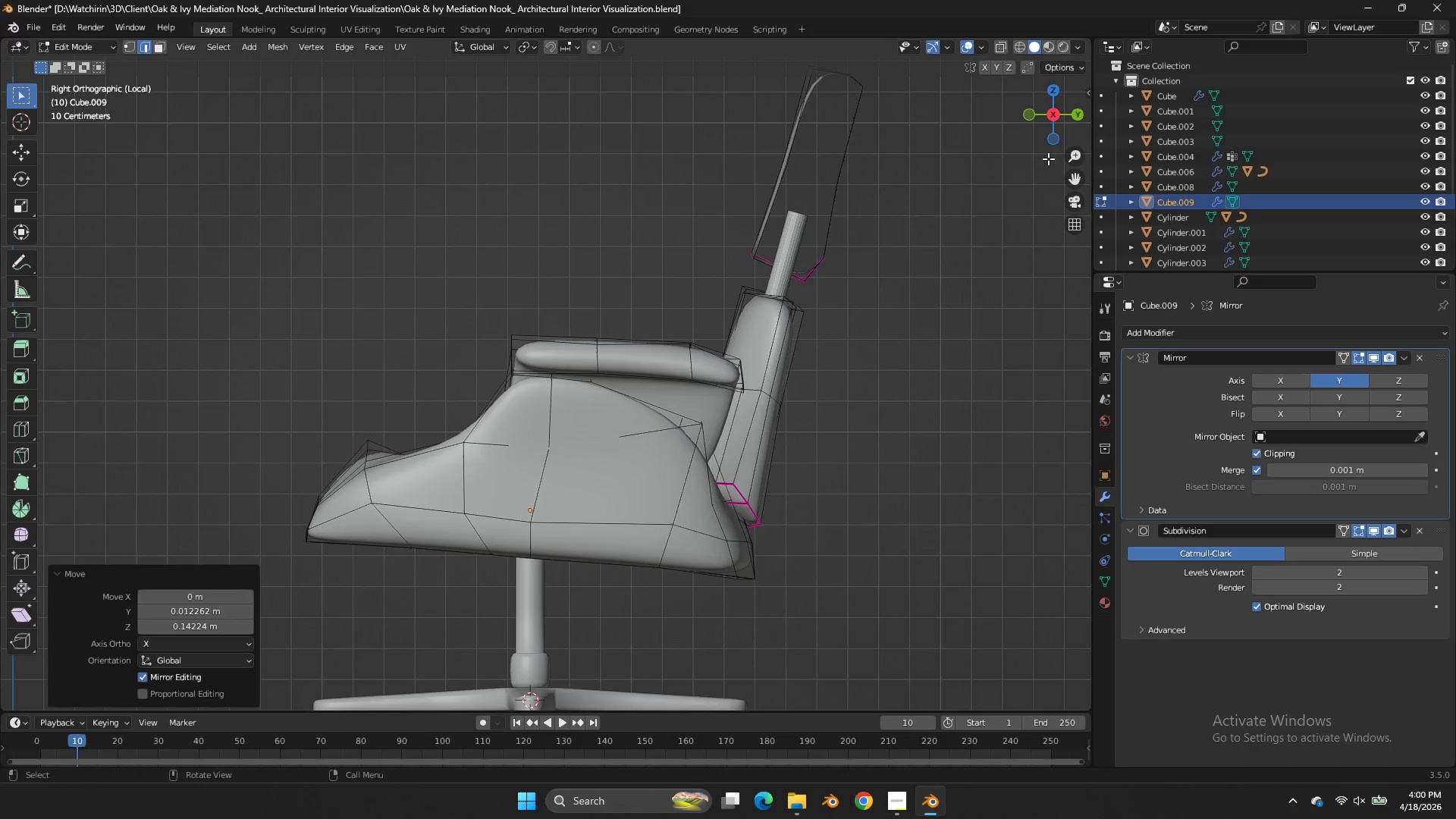 
left_click_drag(start_coordinate=[1045, 137], to_coordinate=[918, 143])
 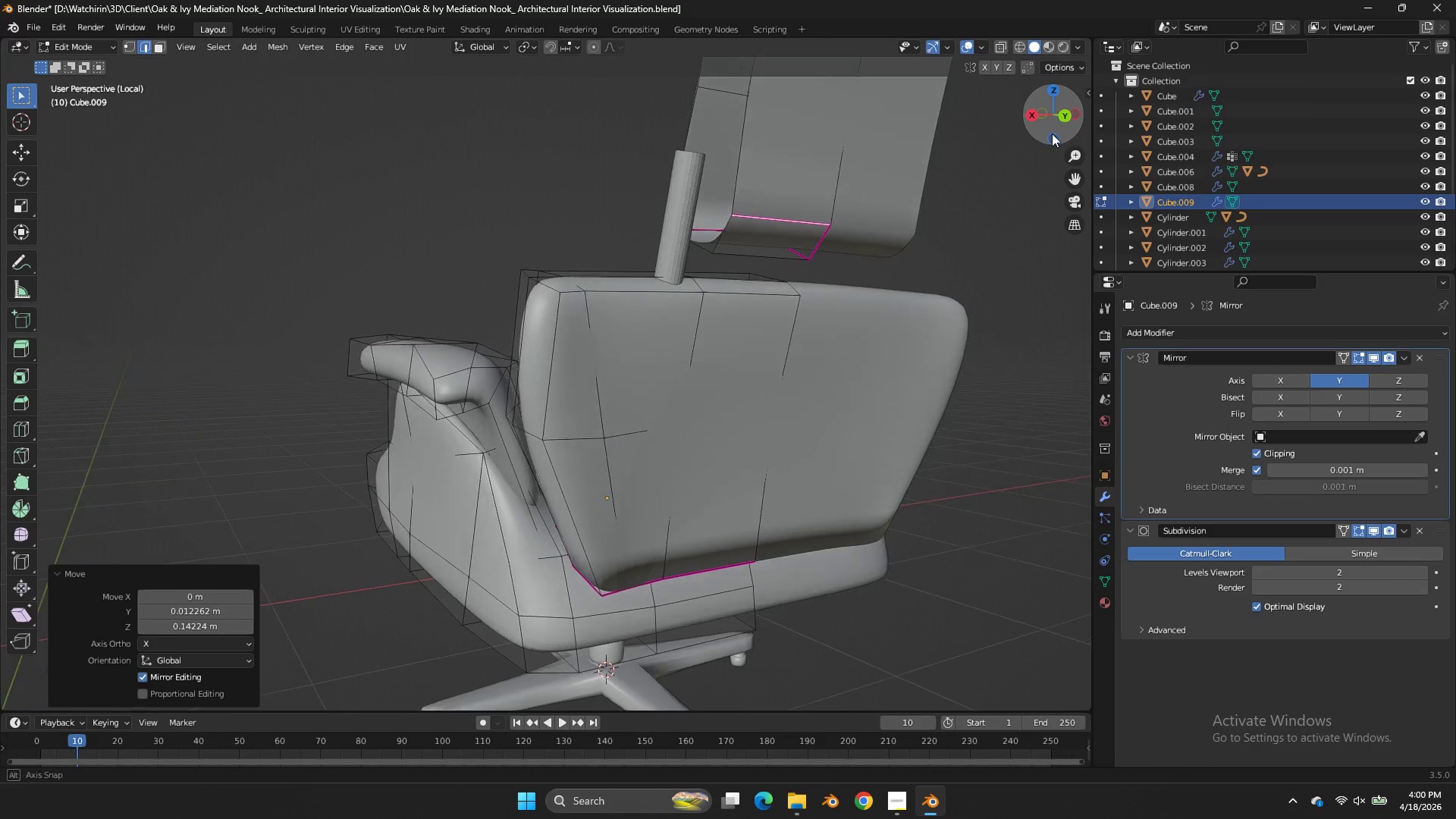 
left_click_drag(start_coordinate=[1041, 136], to_coordinate=[1053, 133])
 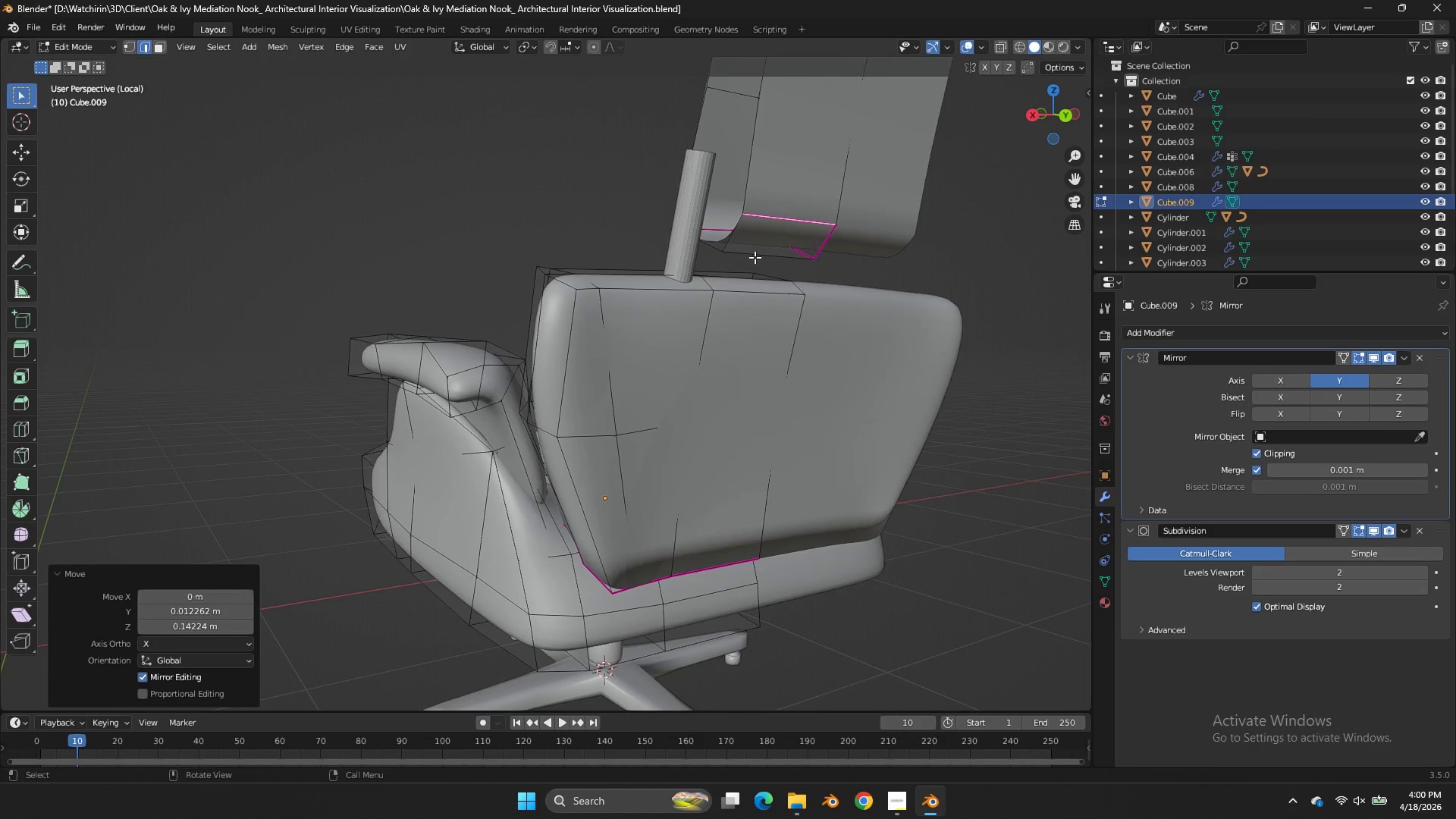 
left_click([755, 258])
 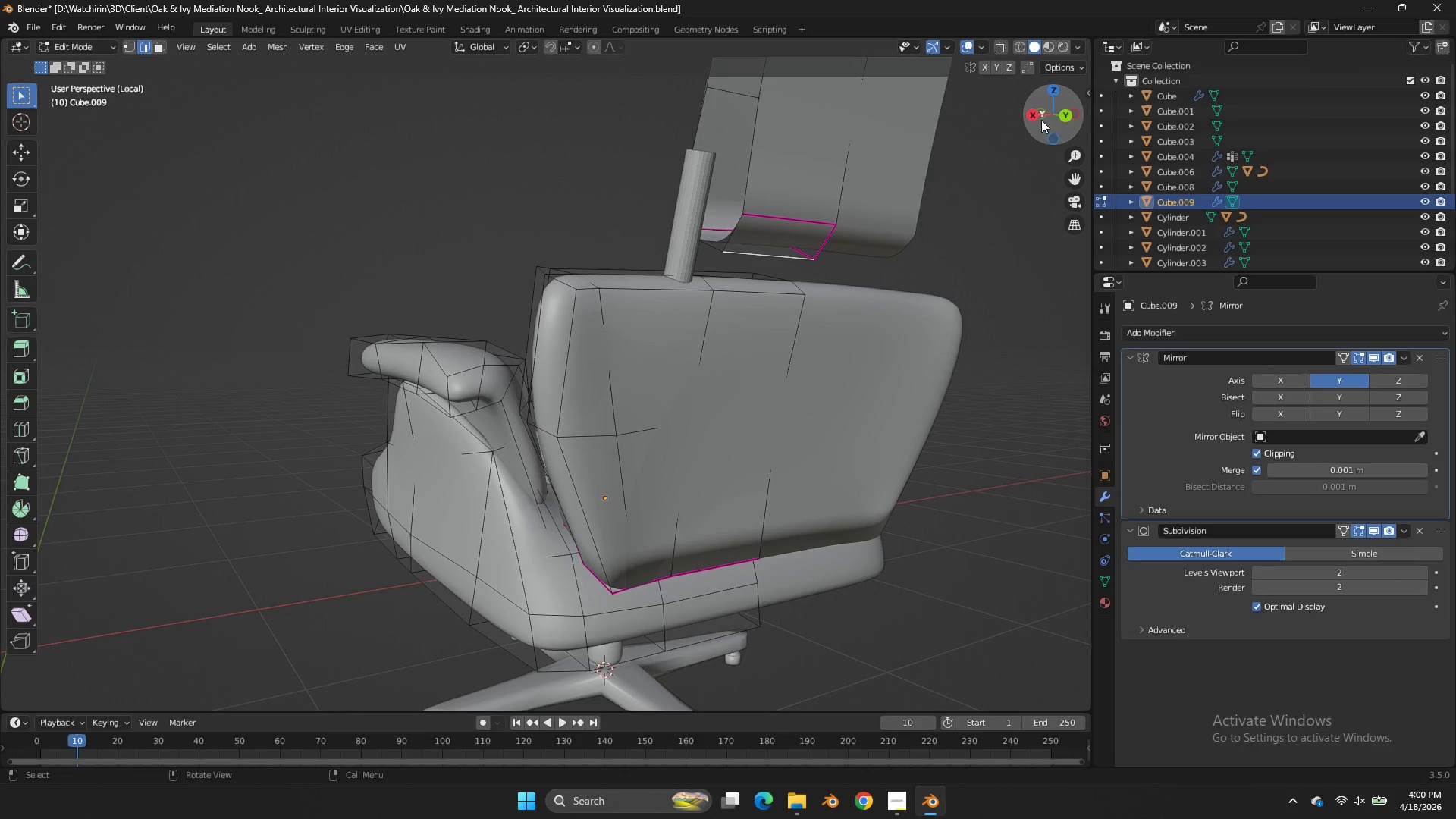 
left_click([1034, 115])
 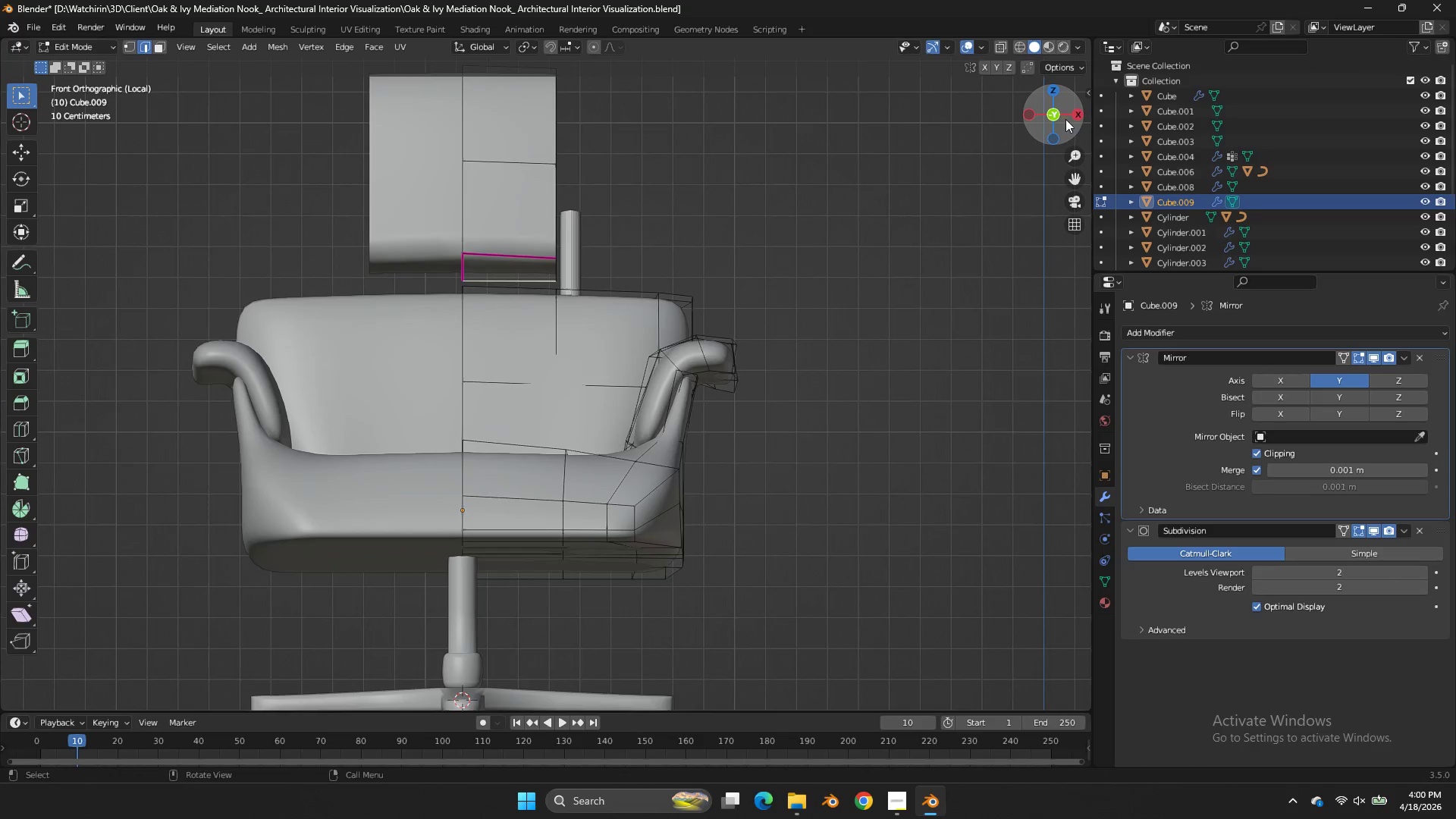 
left_click([1073, 120])
 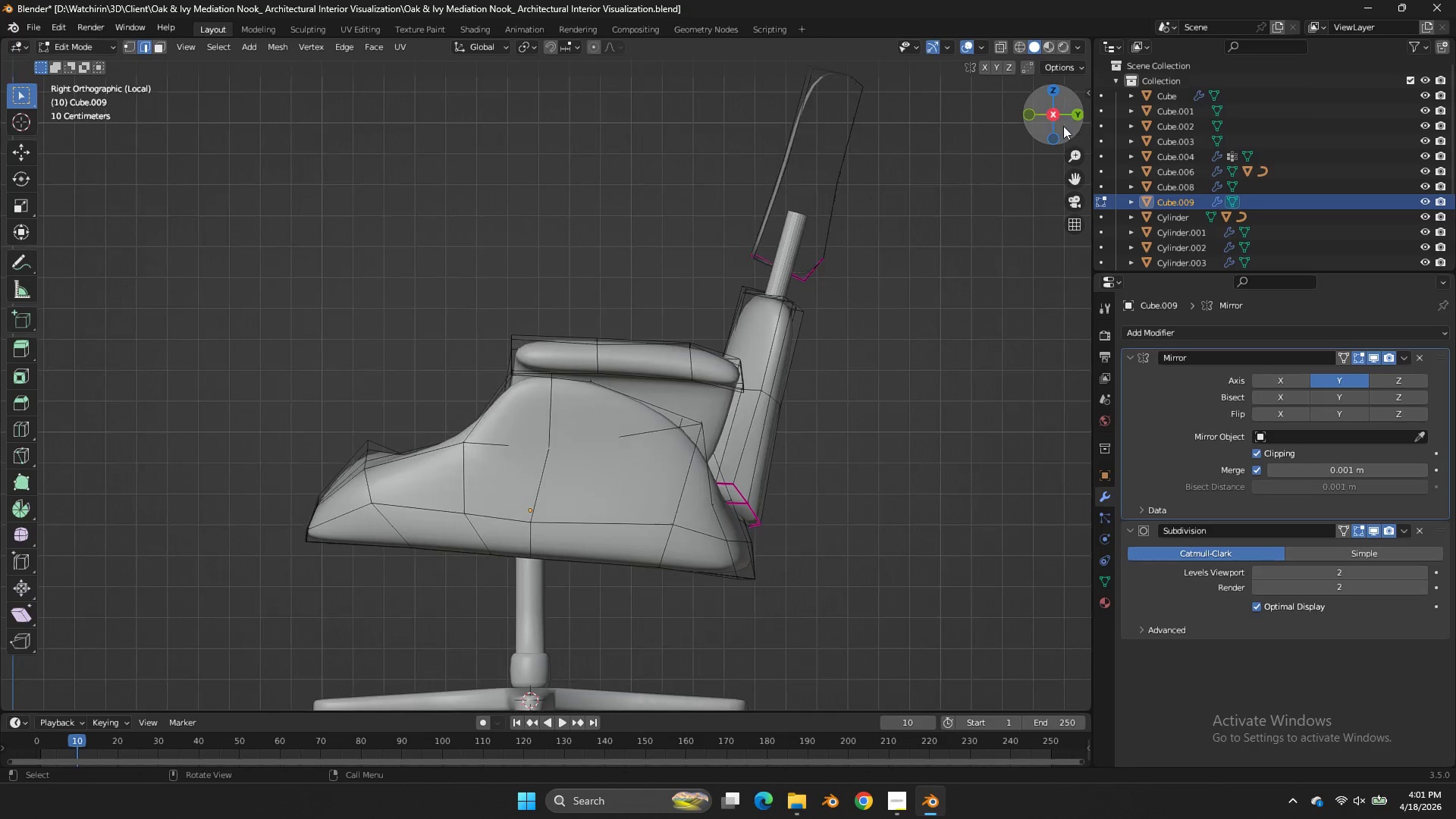 
type(zg)
 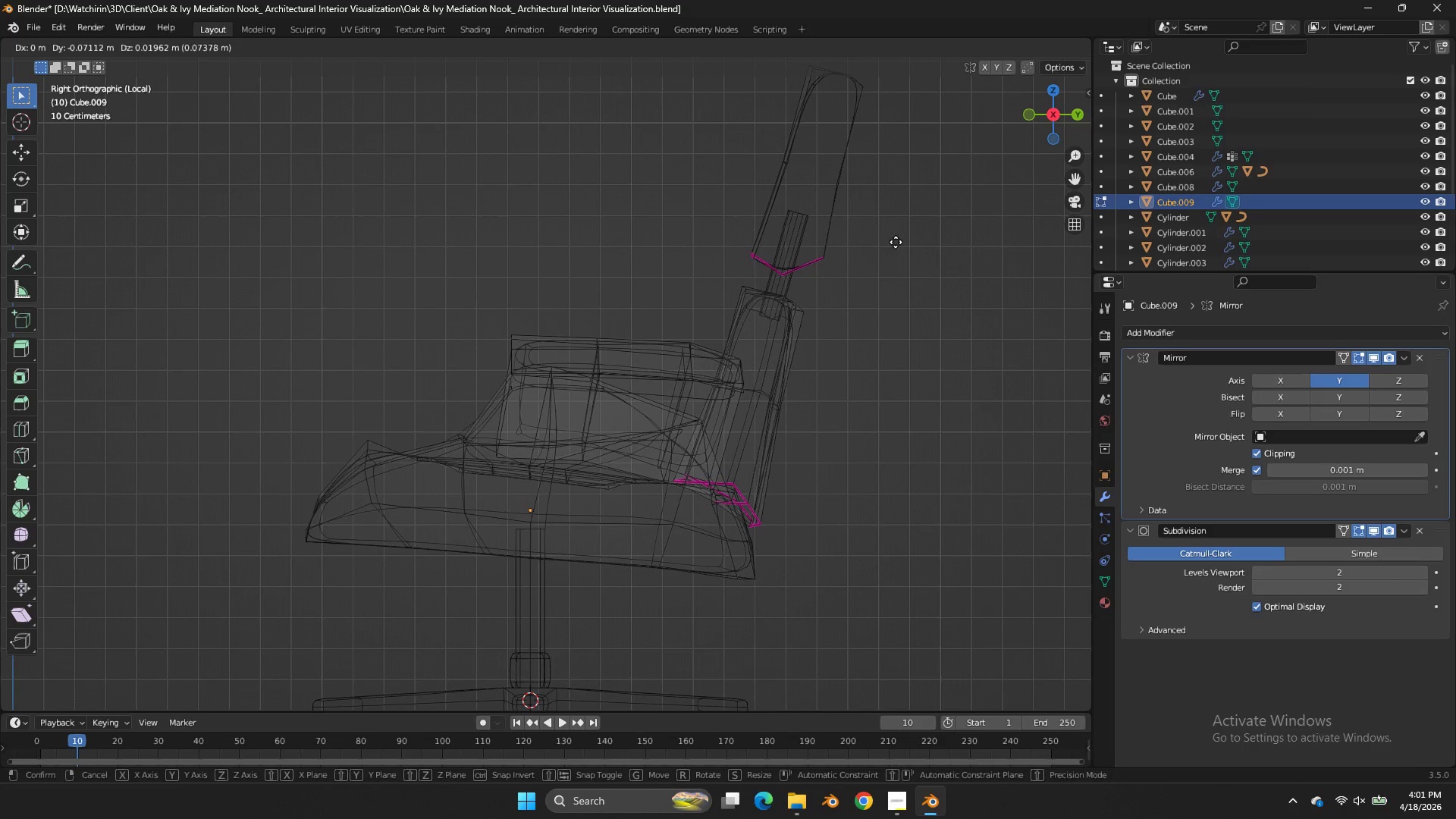 
left_click([893, 243])
 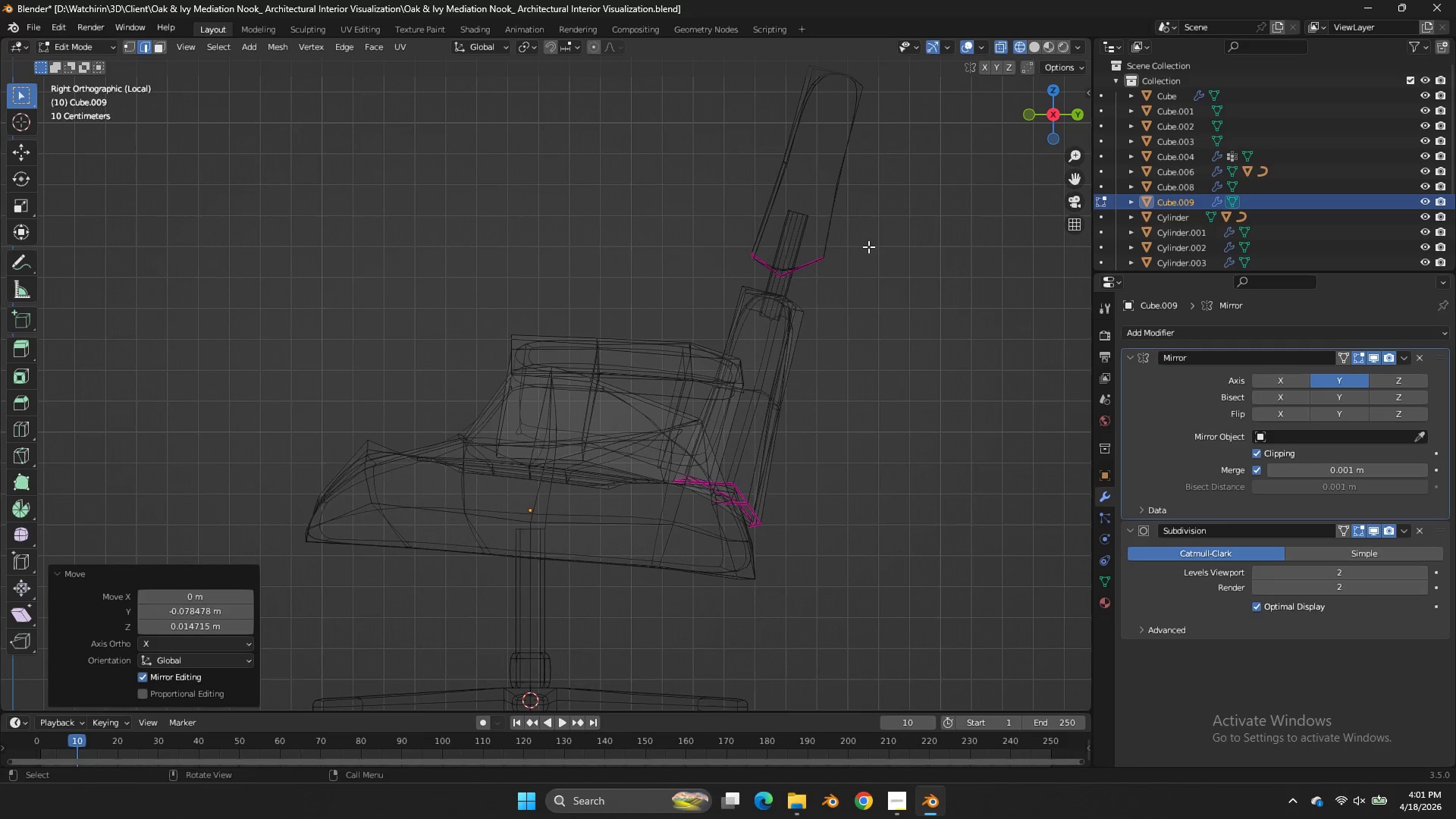 
left_click_drag(start_coordinate=[868, 246], to_coordinate=[804, 265])
 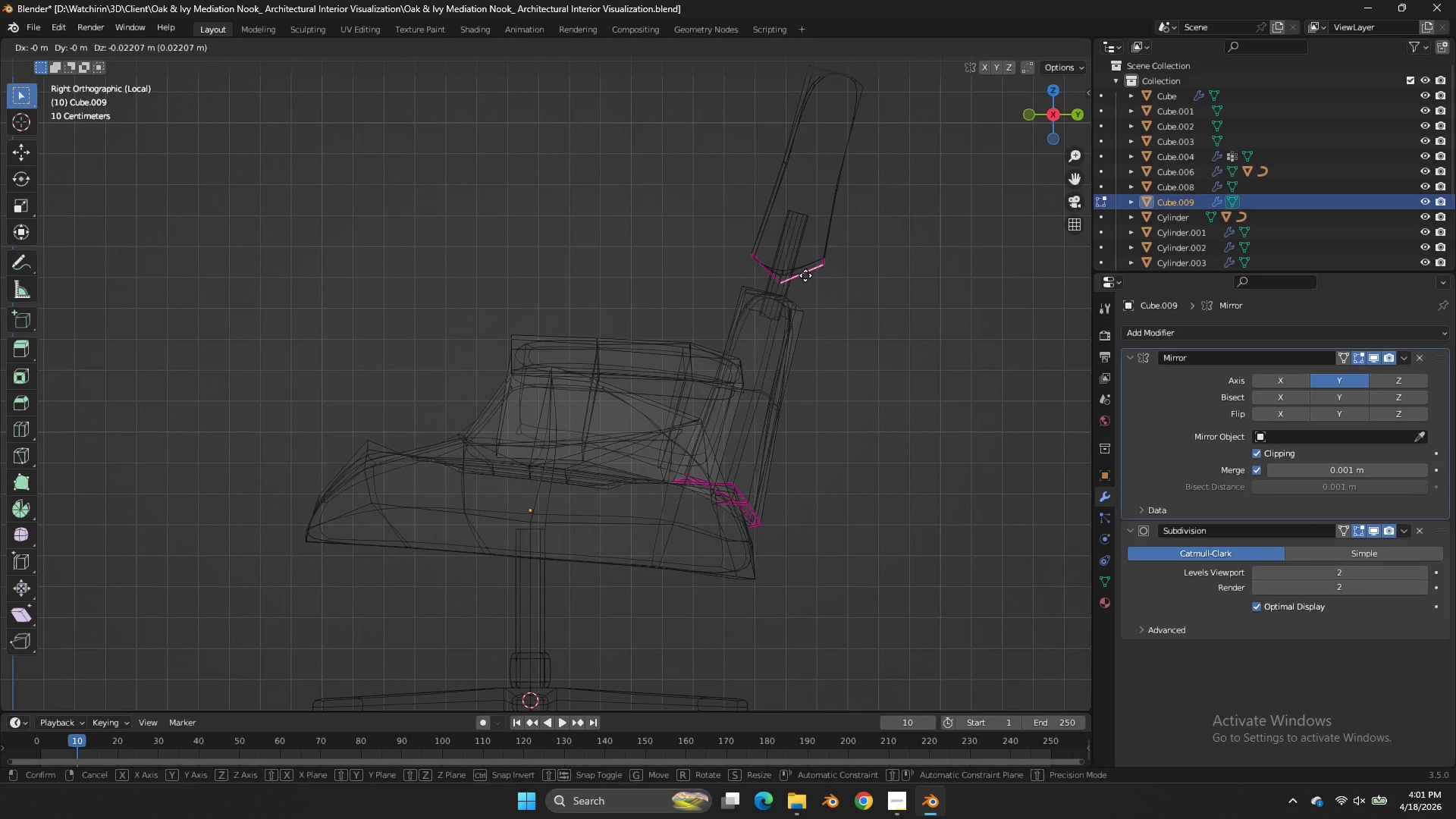 
triple_click([804, 265])
 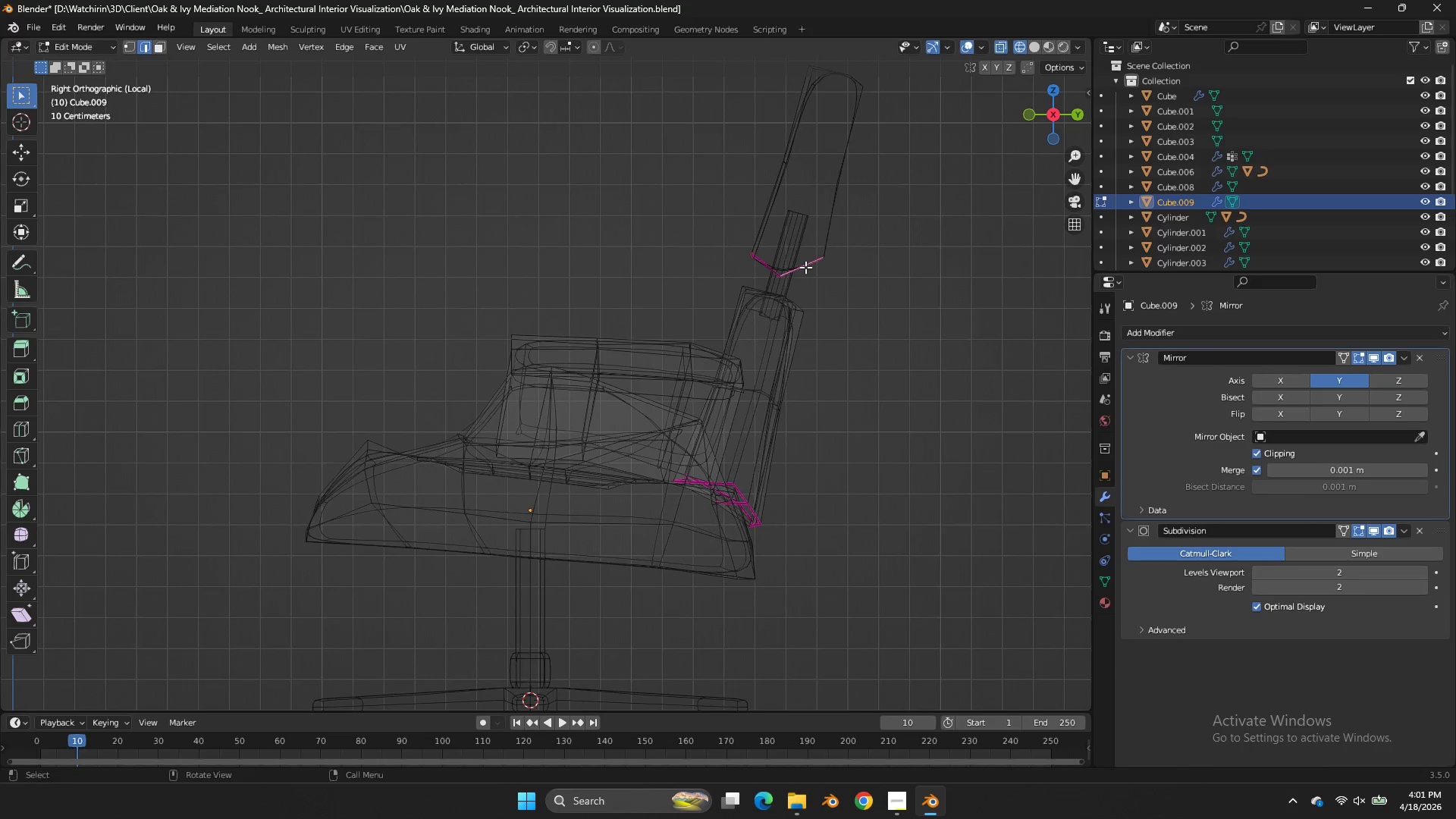 
key(G)
 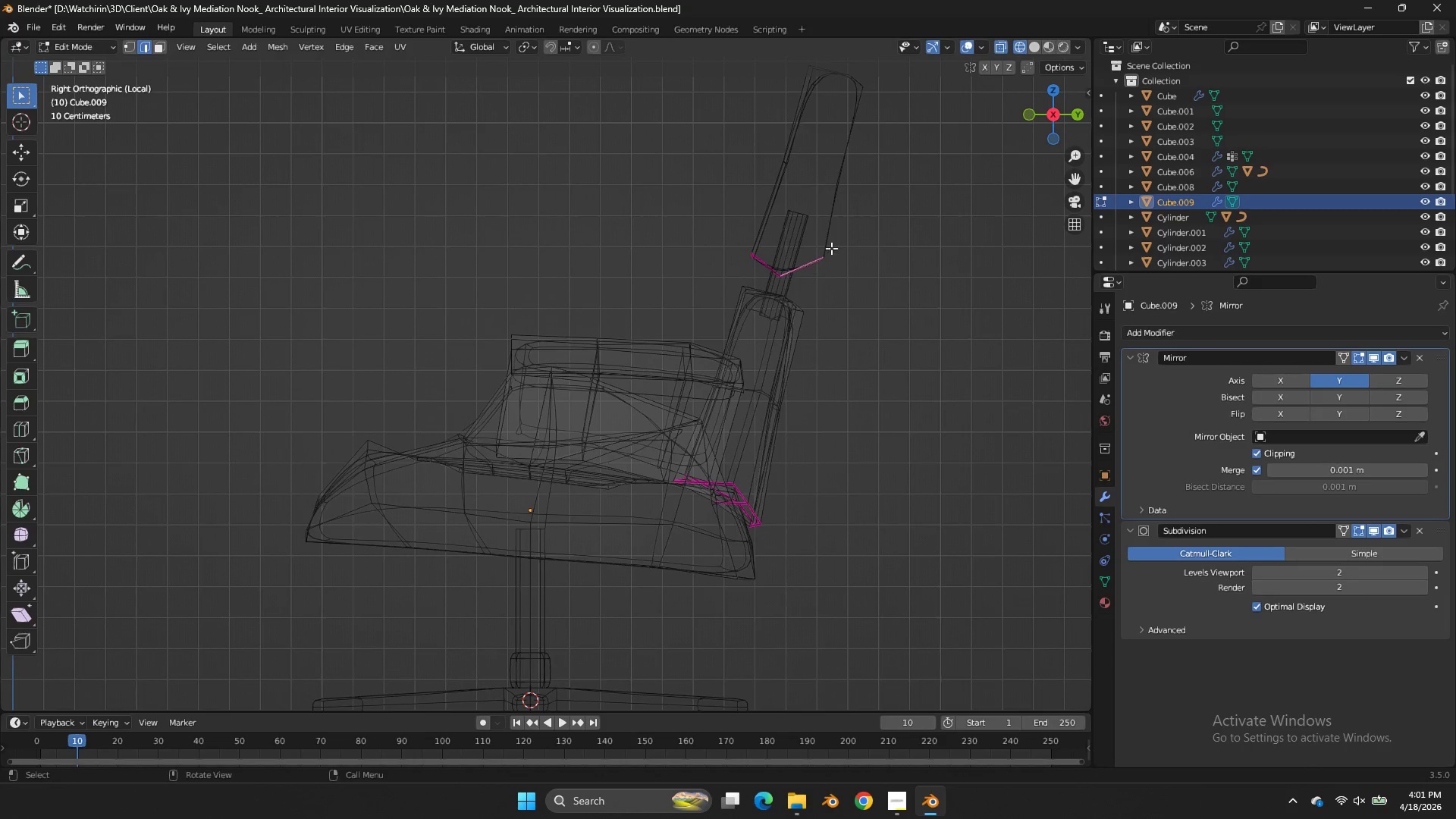 
type(zg)
 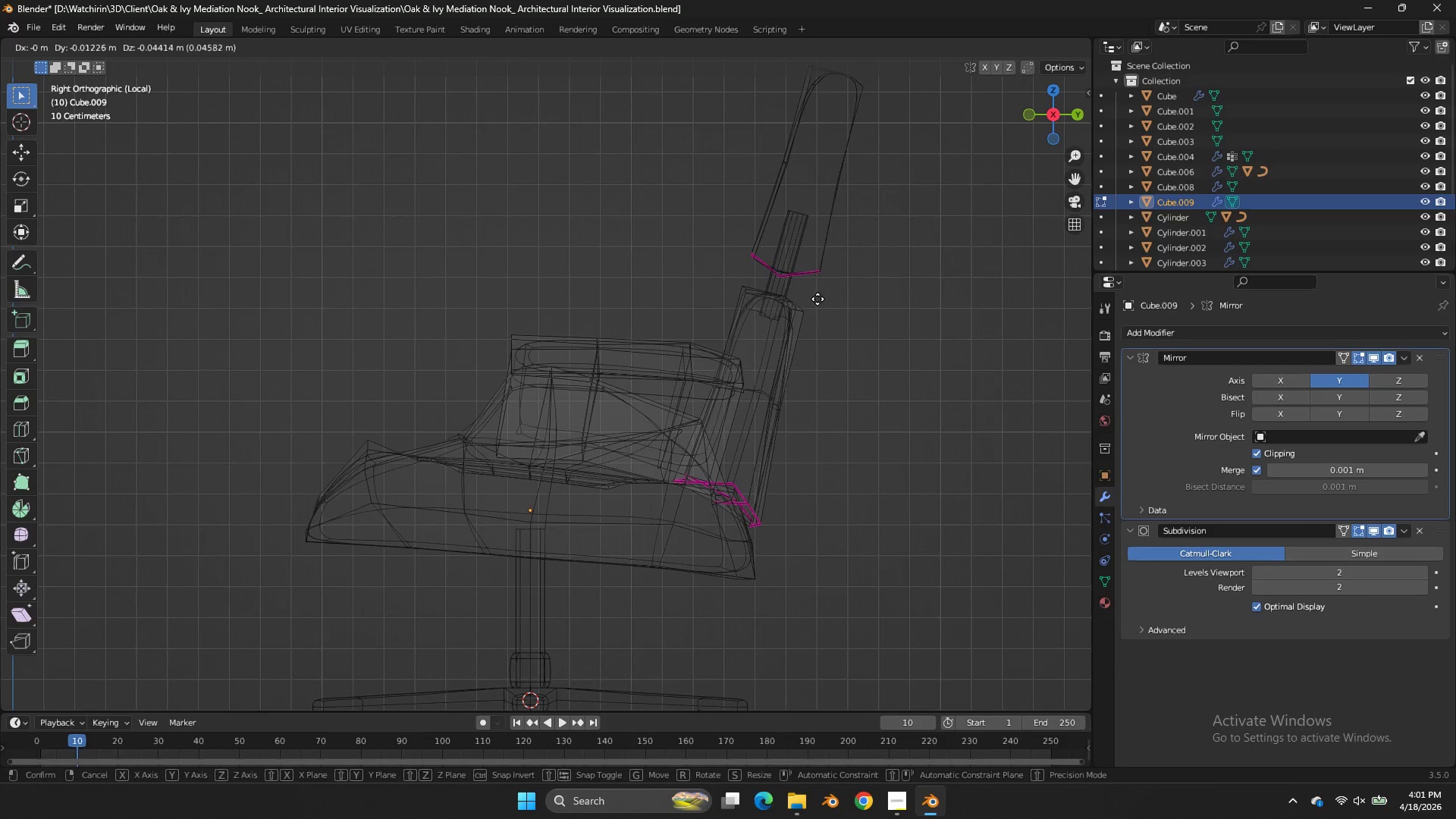 
left_click_drag(start_coordinate=[868, 243], to_coordinate=[814, 289])
 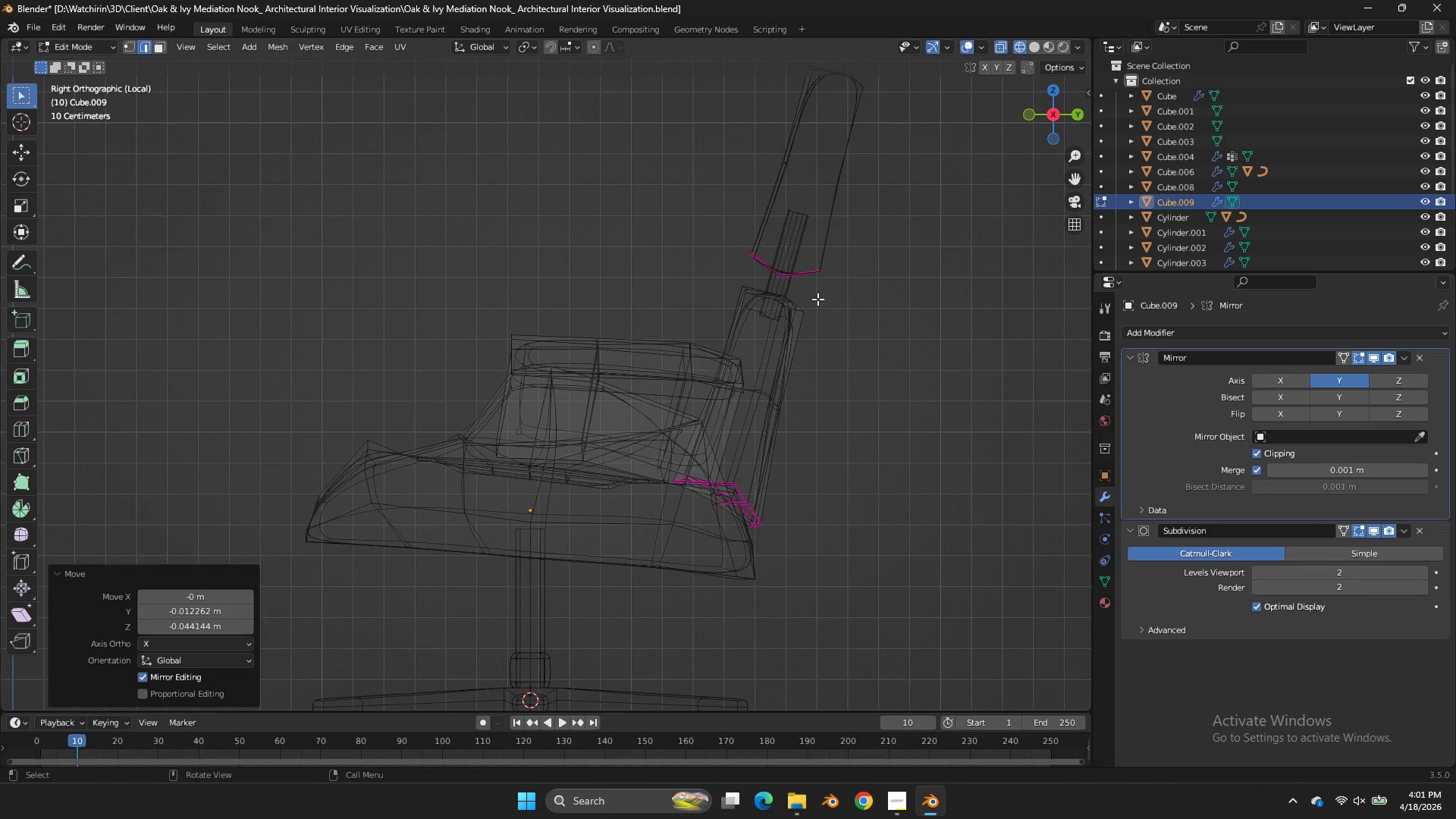 
left_click_drag(start_coordinate=[893, 225], to_coordinate=[705, 287])
 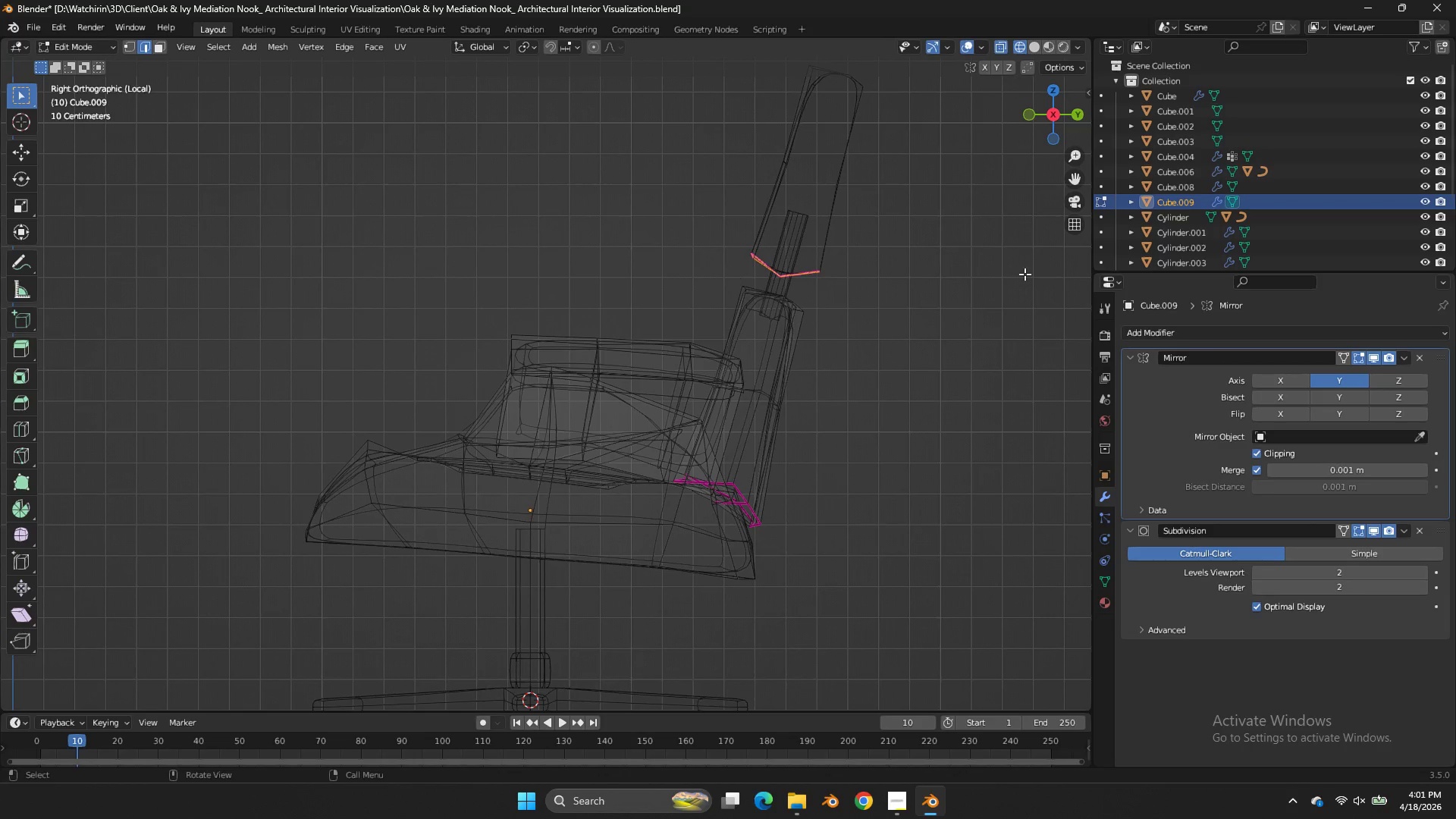 
key(Shift+E)
 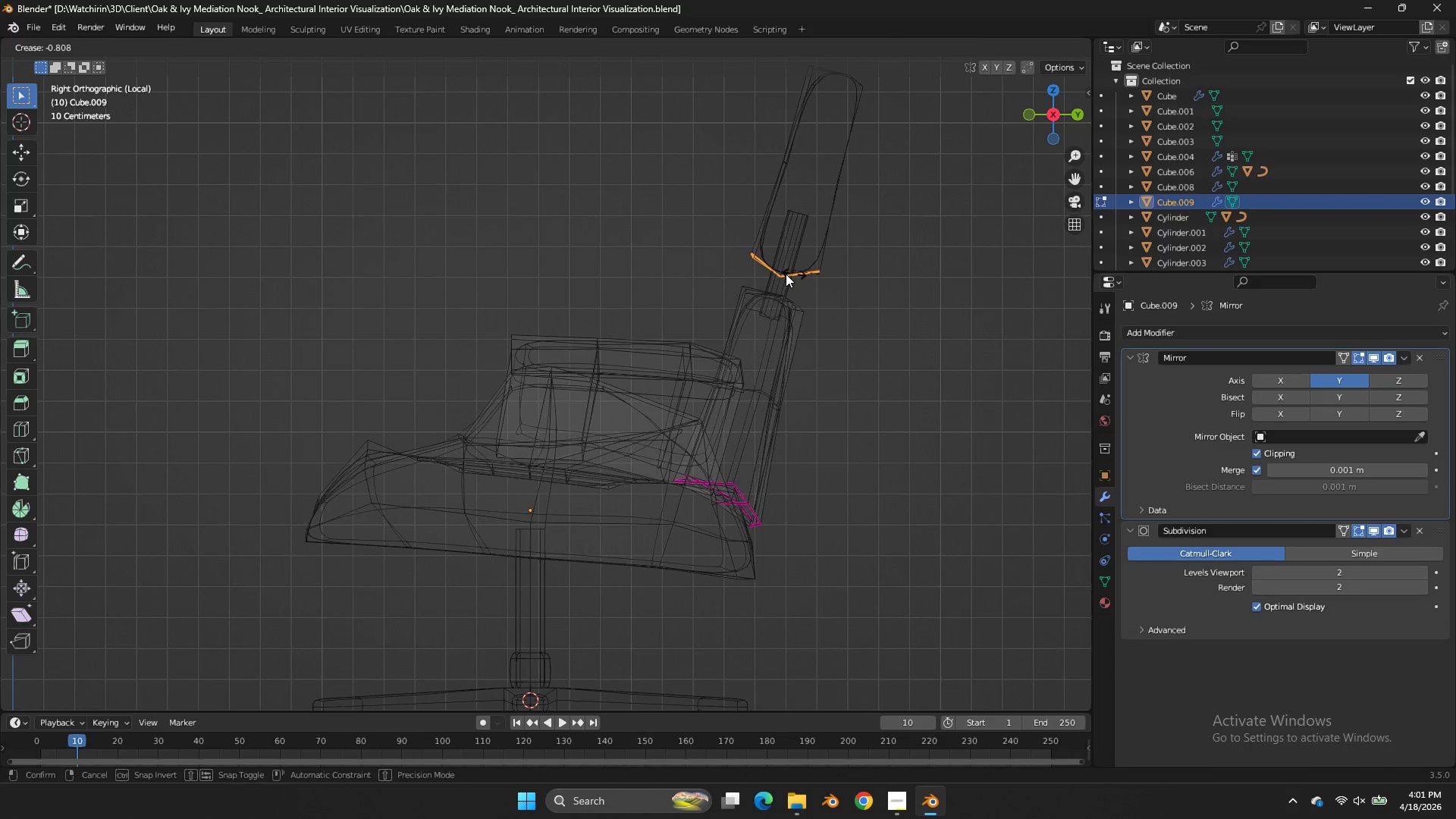 
left_click([784, 274])
 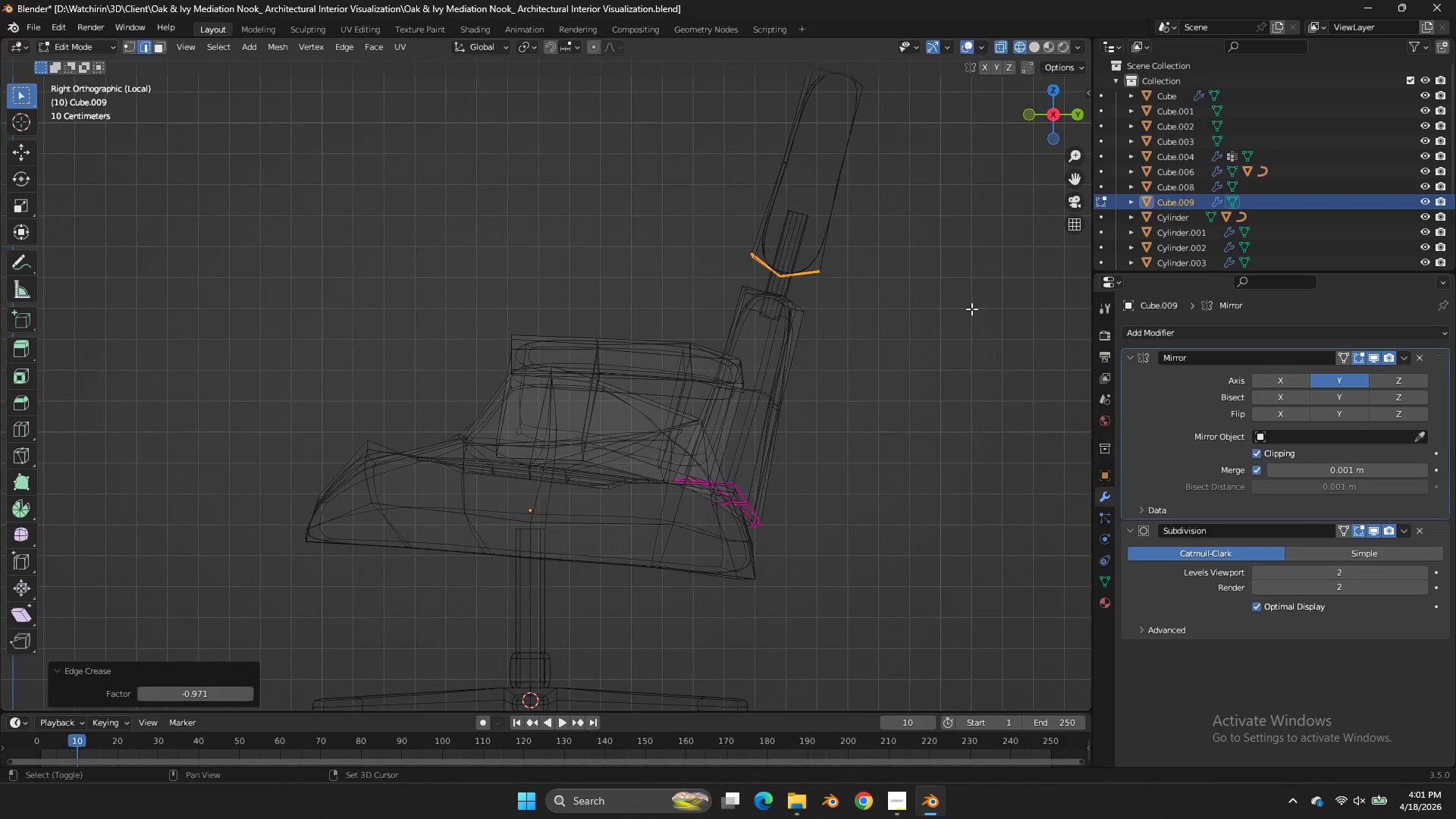 
key(Shift+E)
 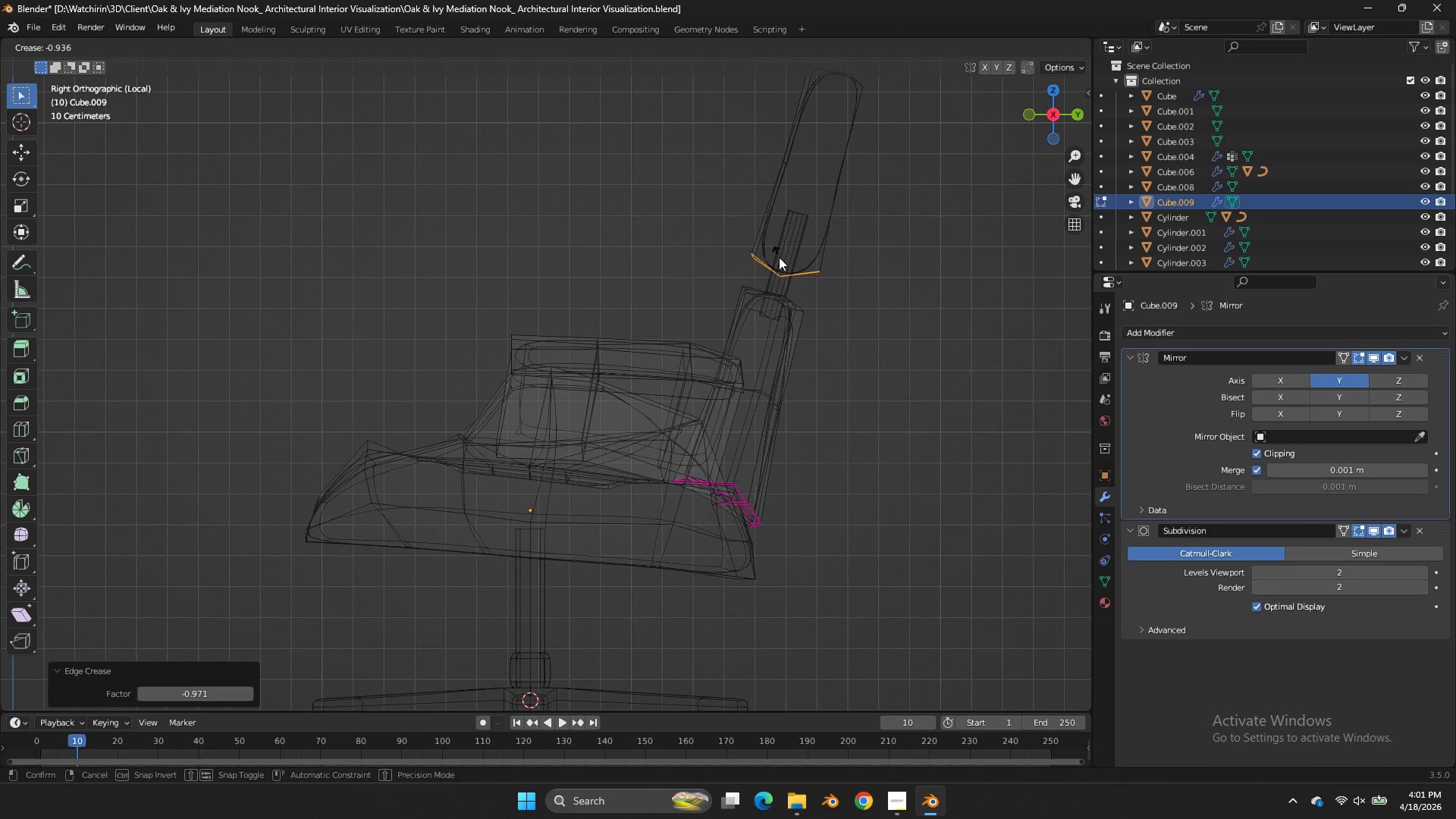 
left_click([779, 257])
 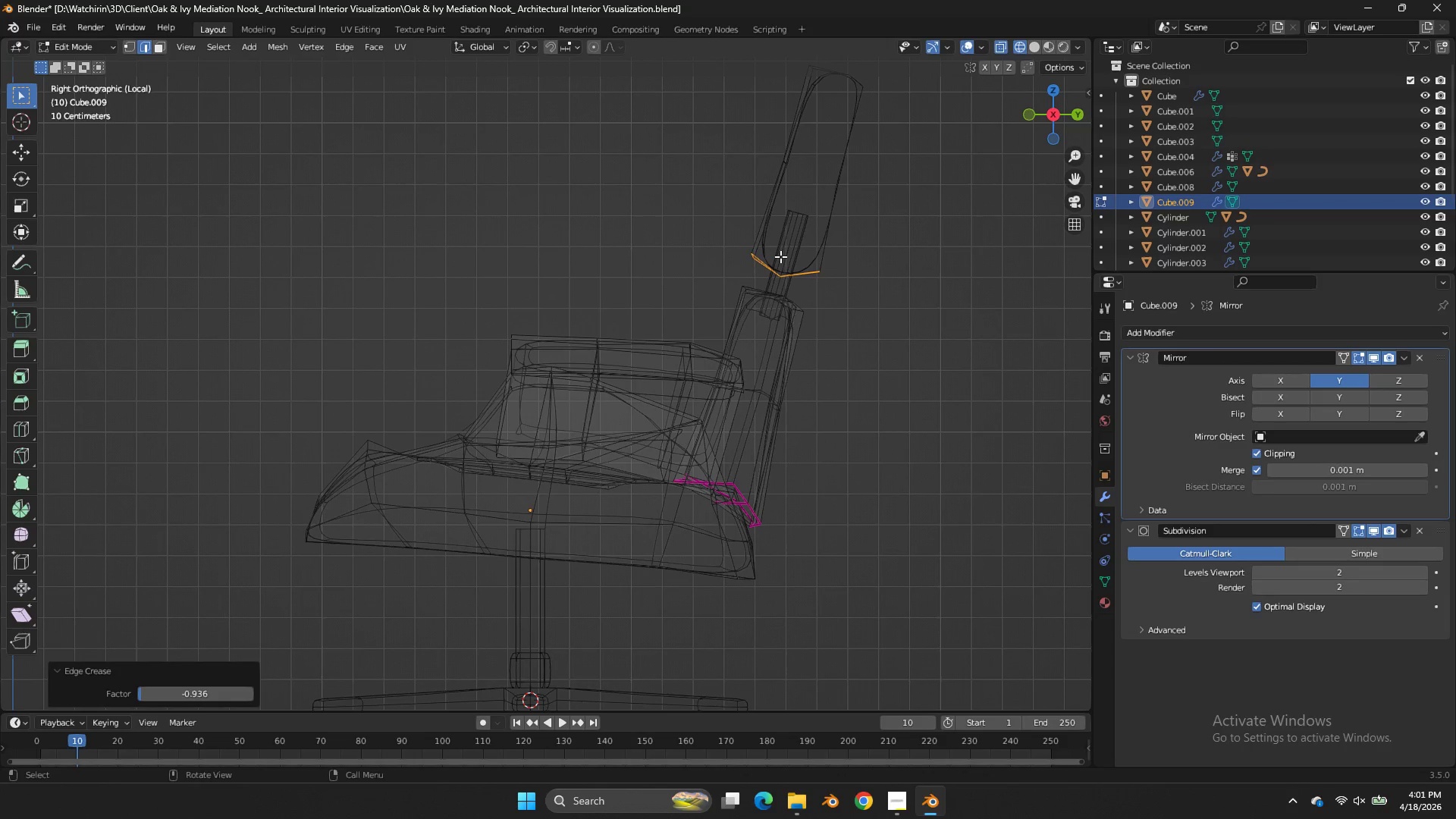 
key(Control+S)
 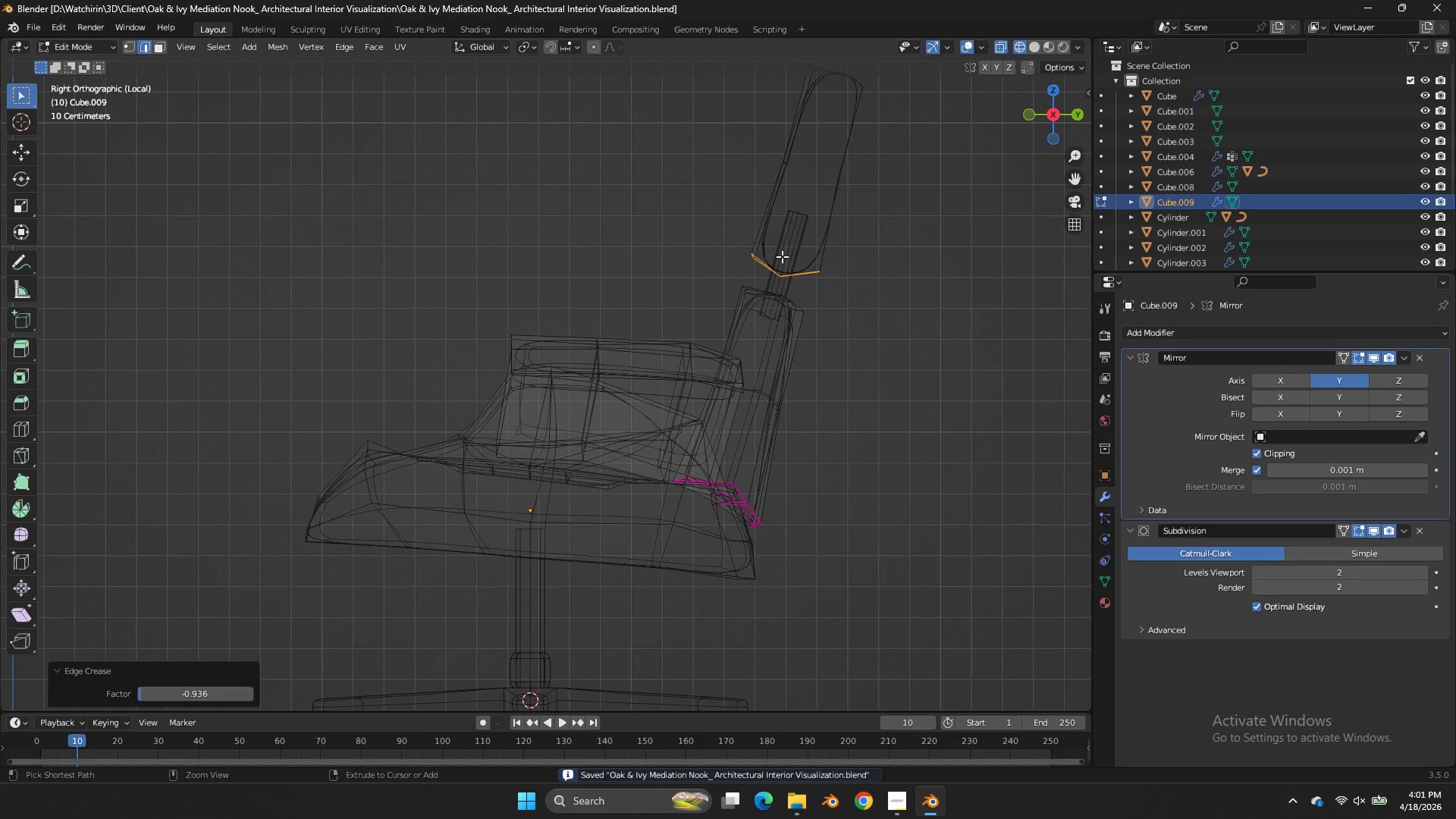 
key(Control+S)
 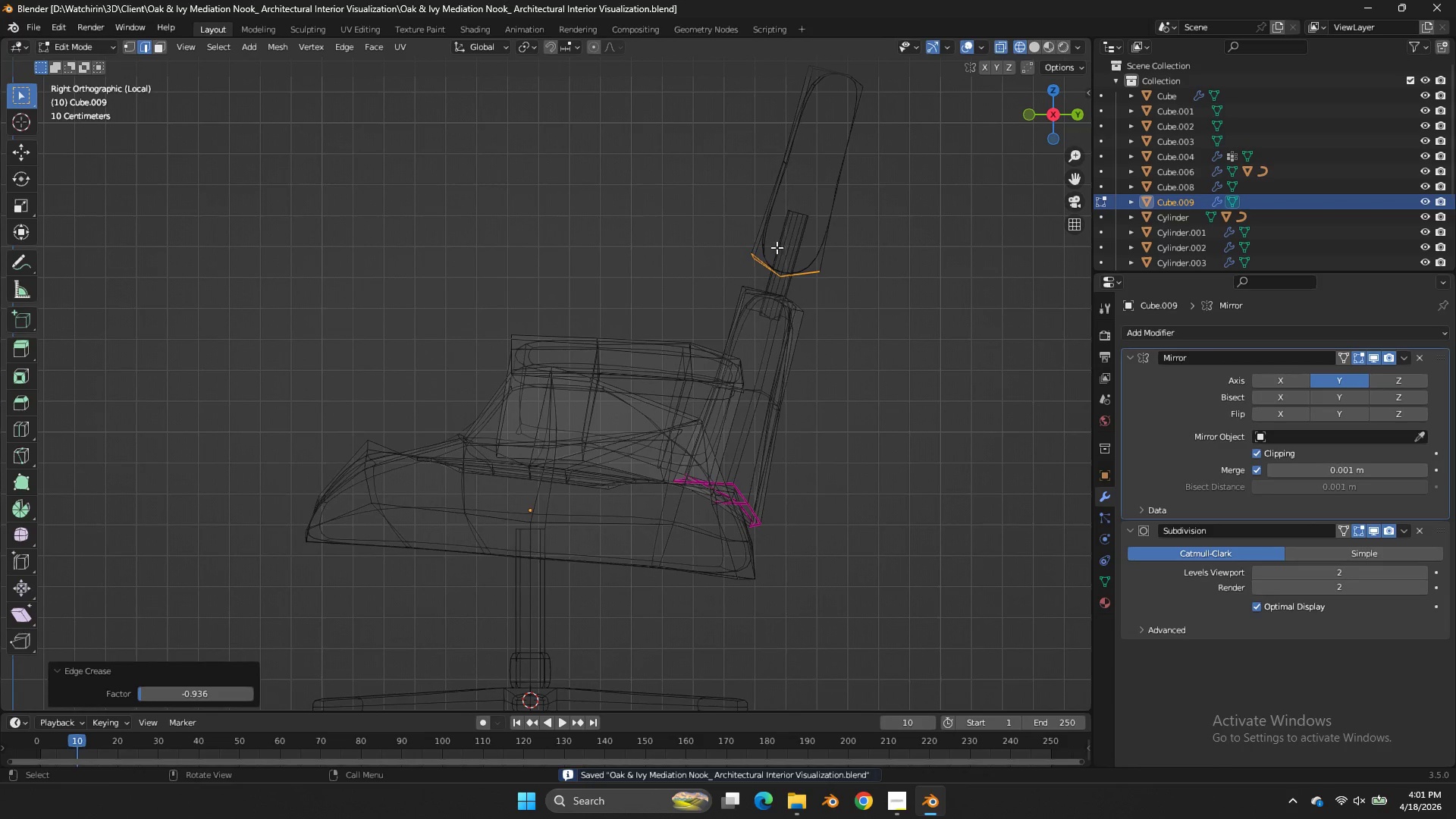 
left_click_drag(start_coordinate=[777, 246], to_coordinate=[721, 272])
 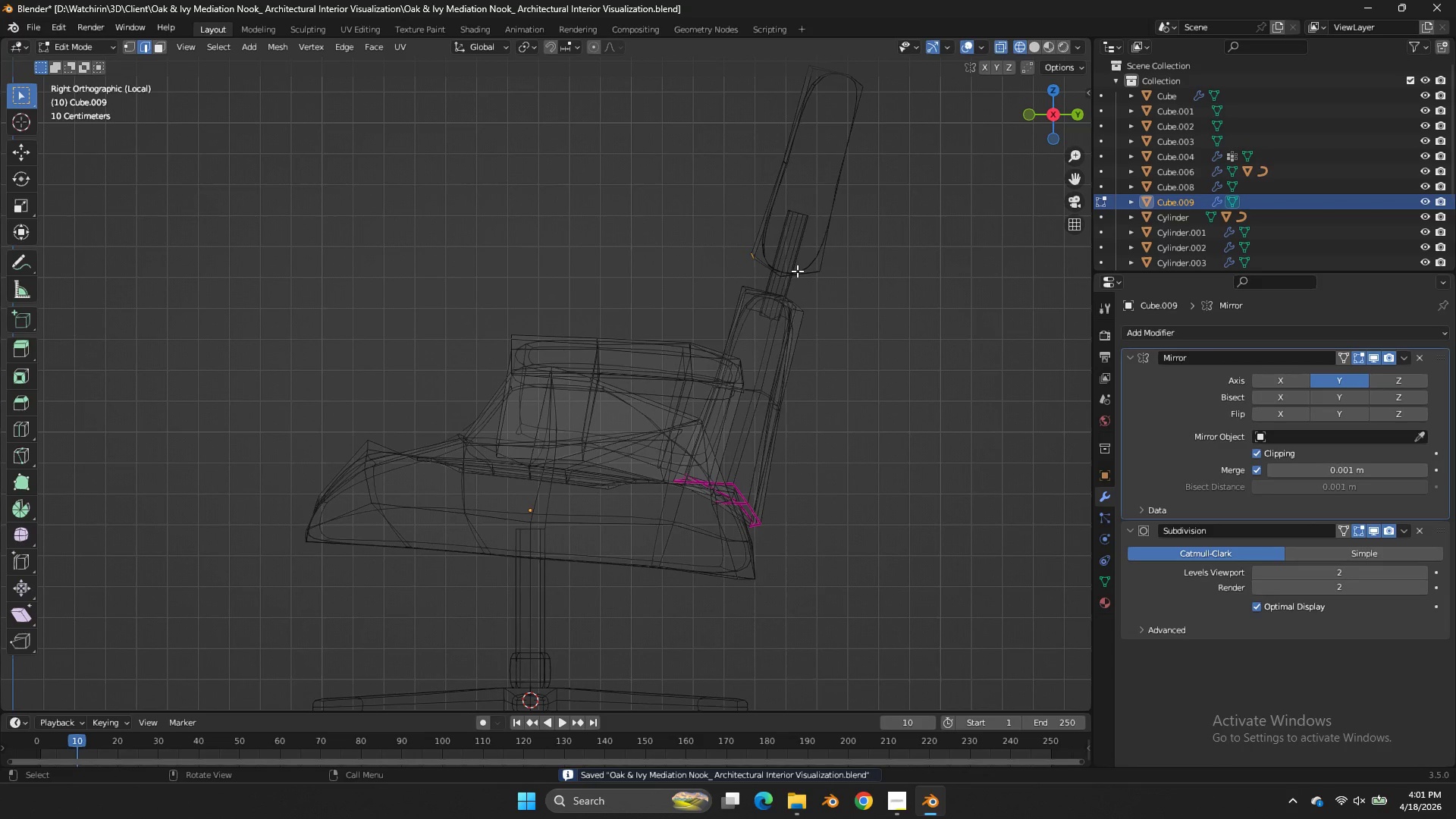 
type(gg)
 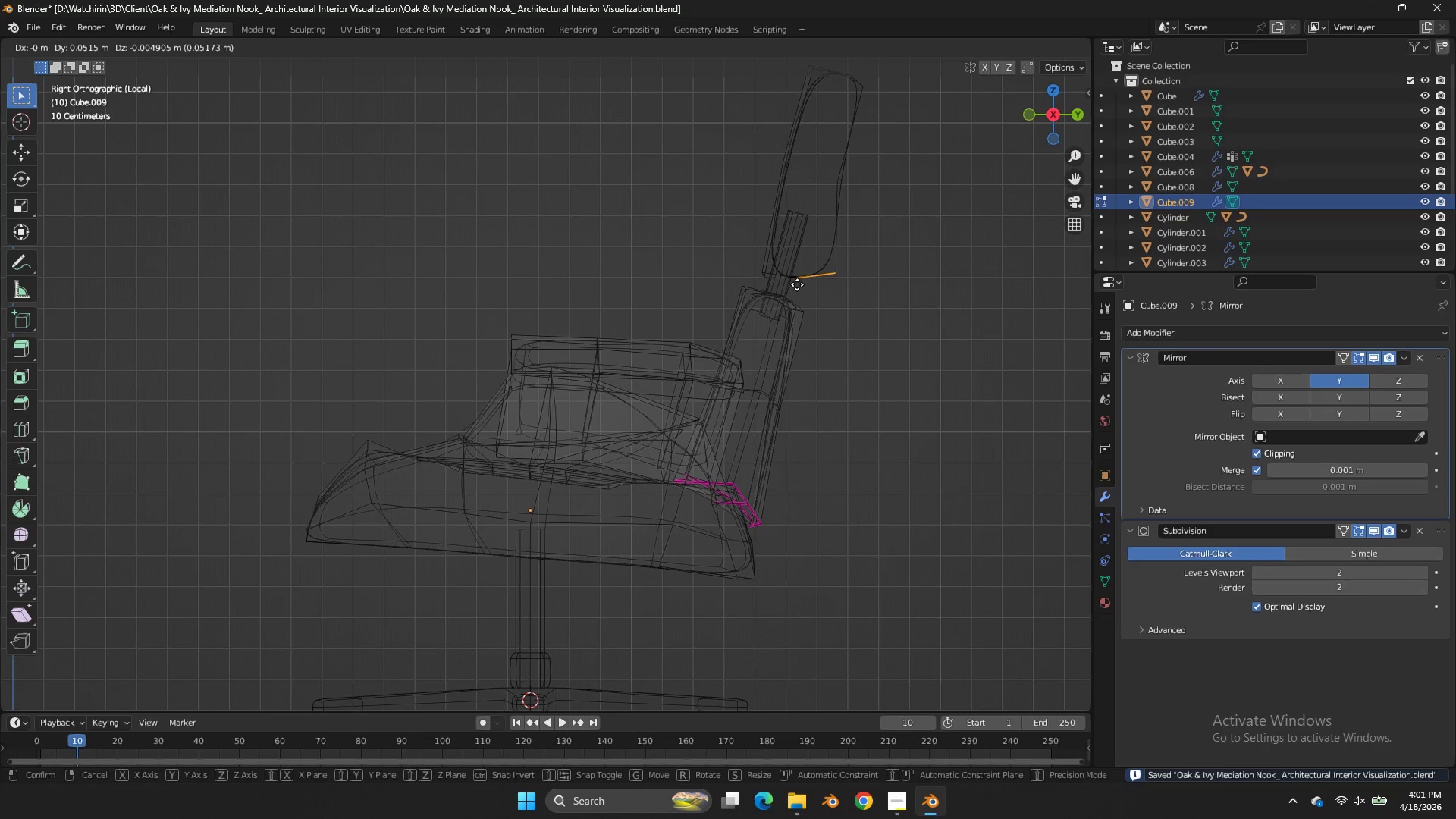 
left_click_drag(start_coordinate=[796, 262], to_coordinate=[781, 283])
 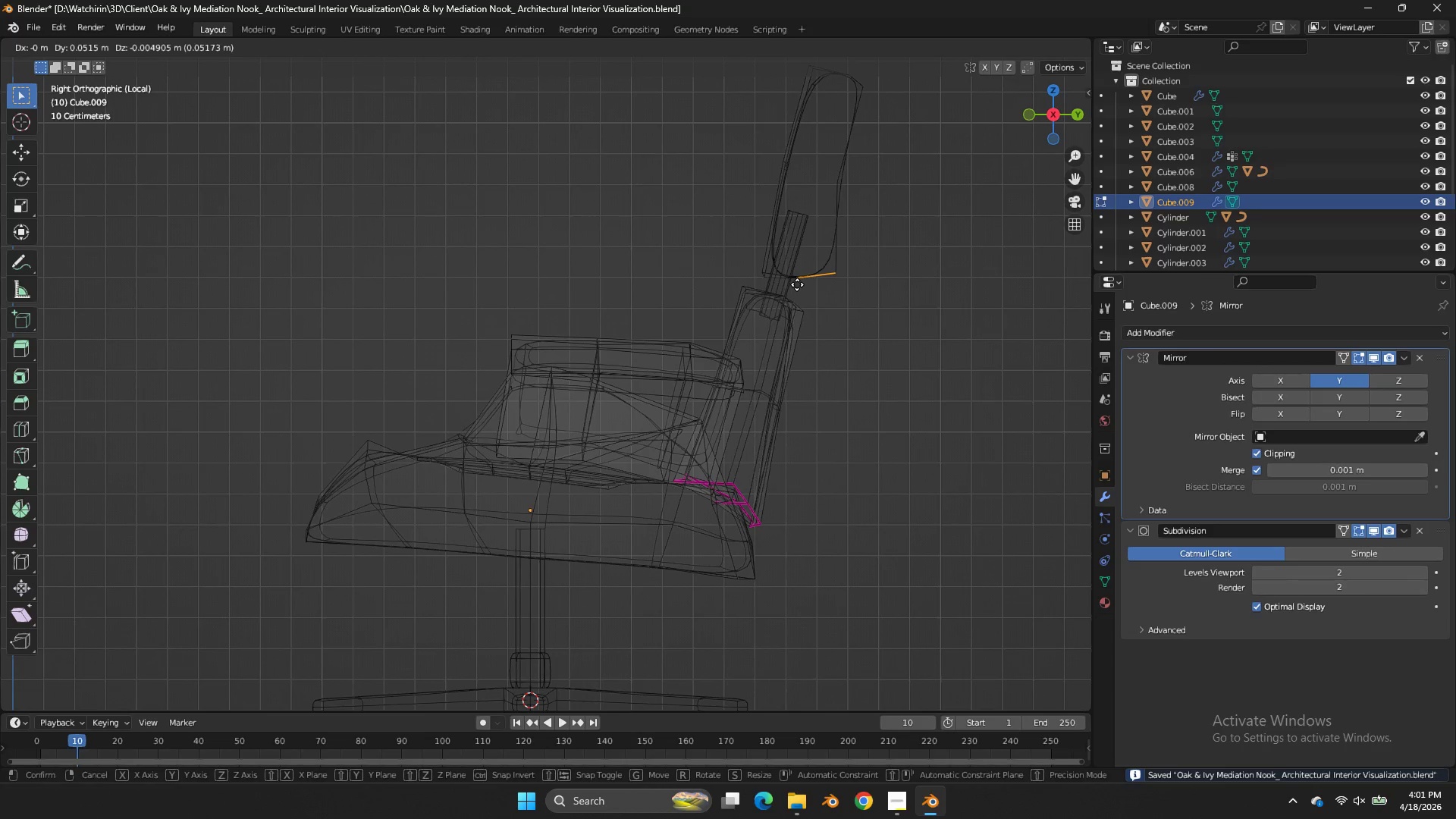 
left_click([797, 284])
 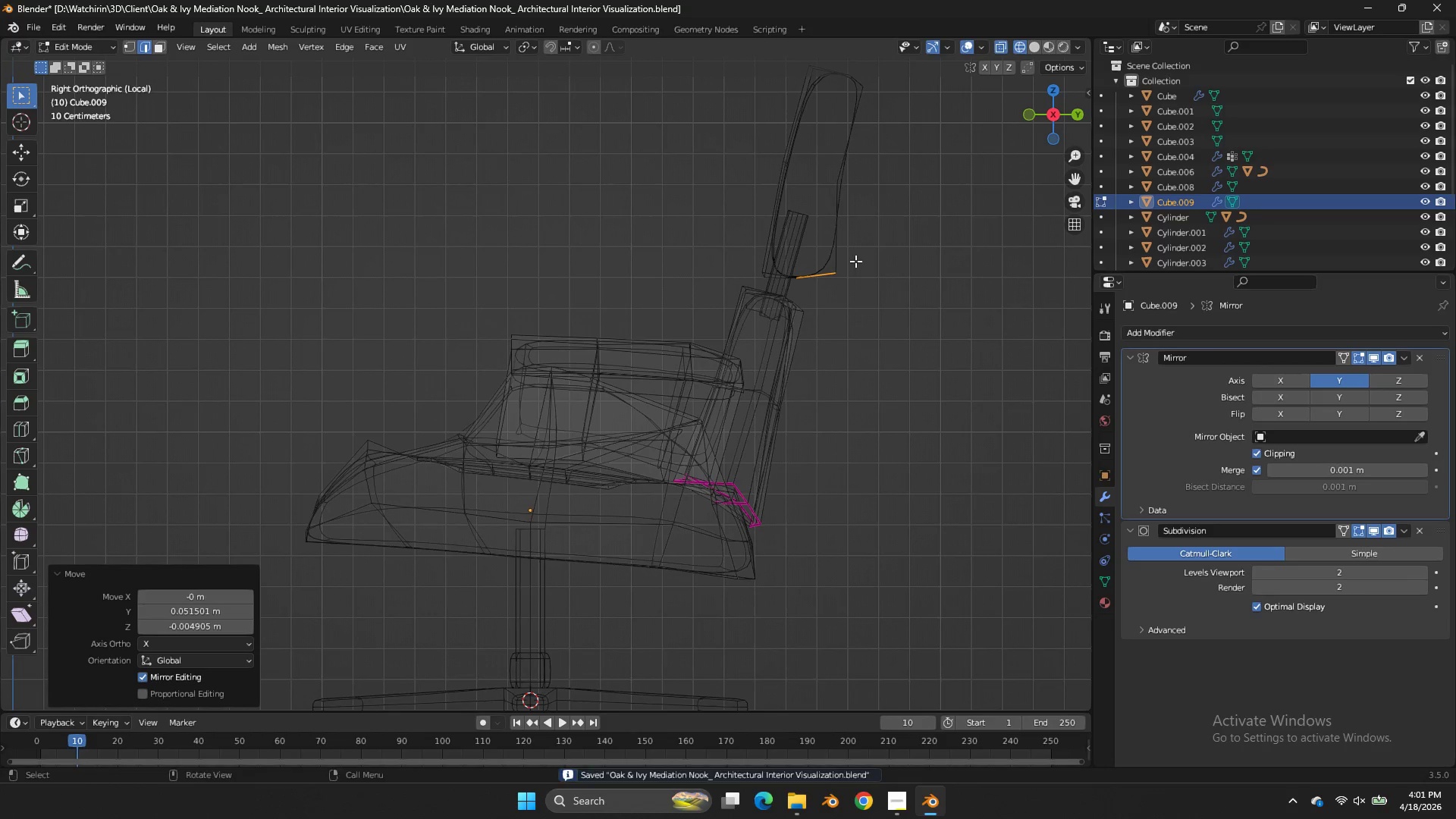 
left_click_drag(start_coordinate=[855, 261], to_coordinate=[814, 287])
 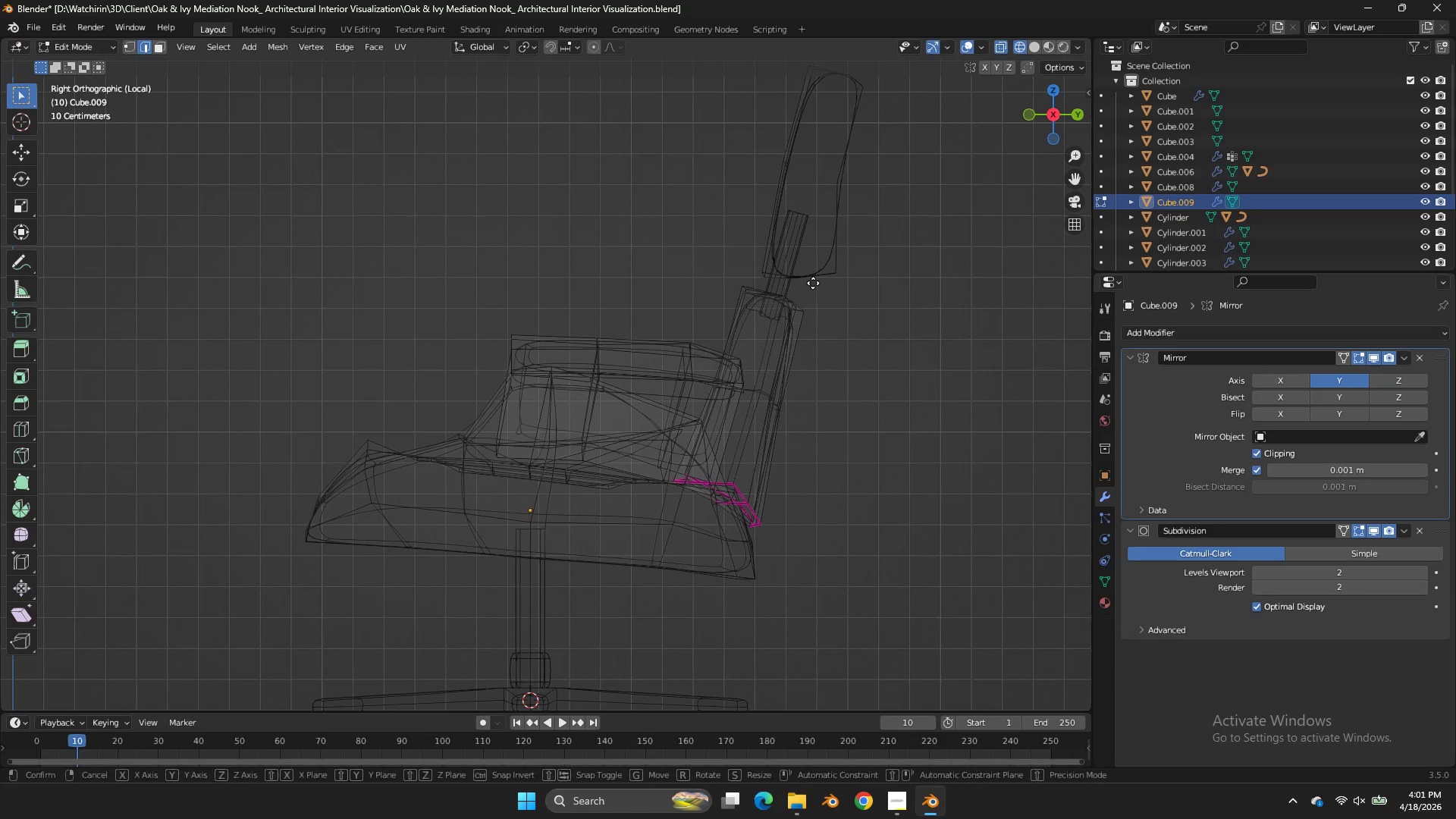 
key(G)
 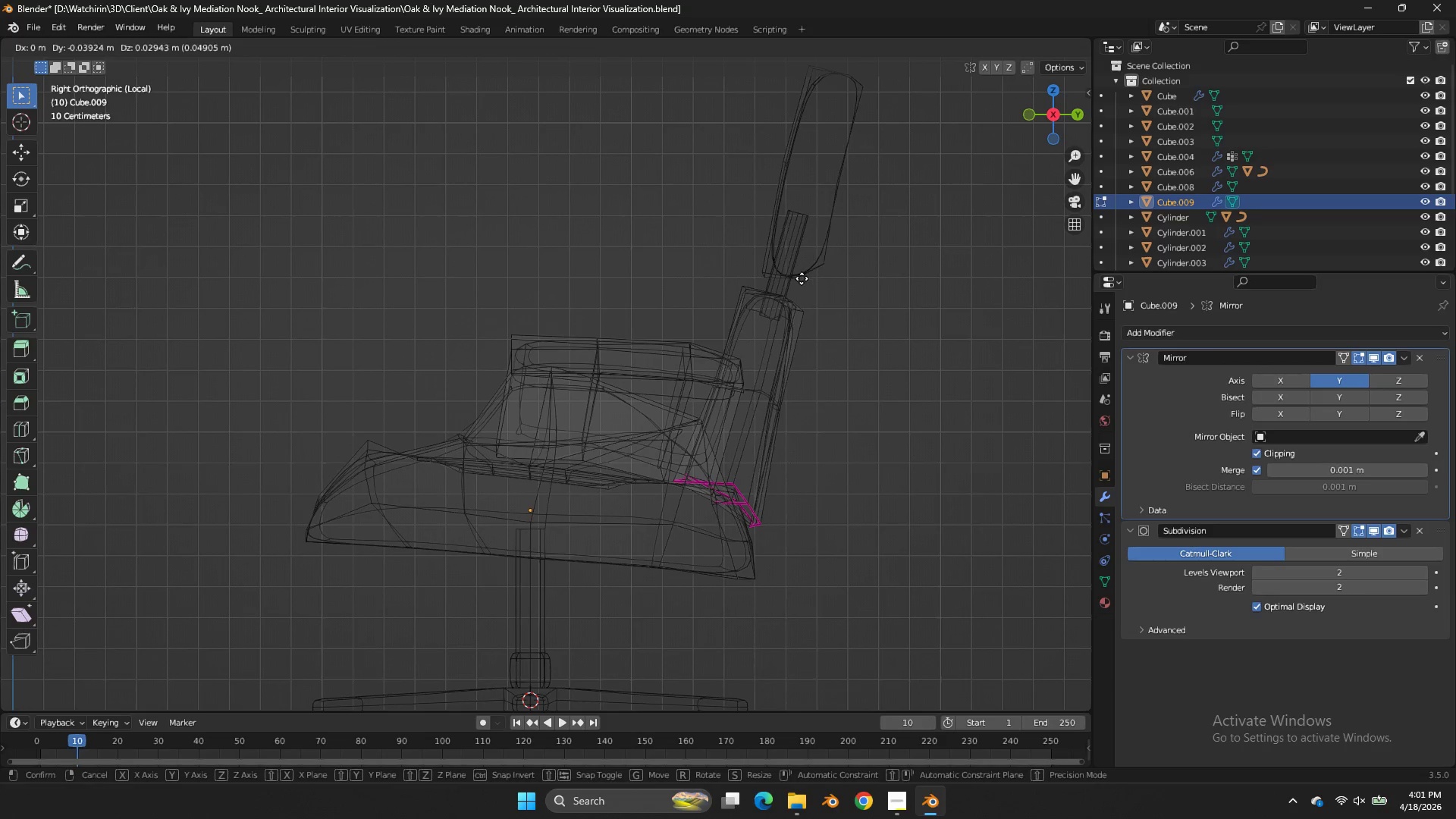 
left_click([802, 278])
 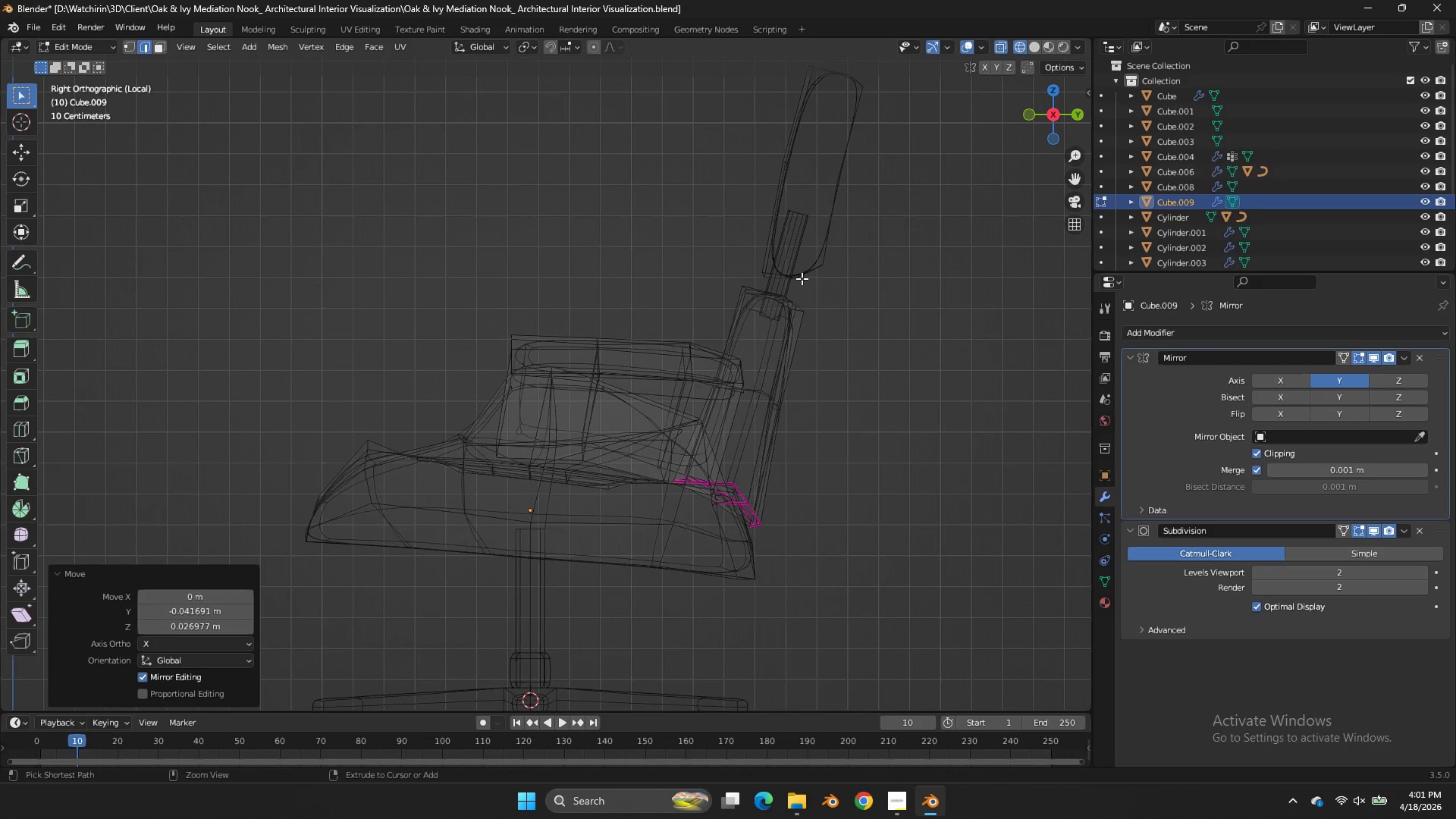 
key(Control+ControlLeft)
 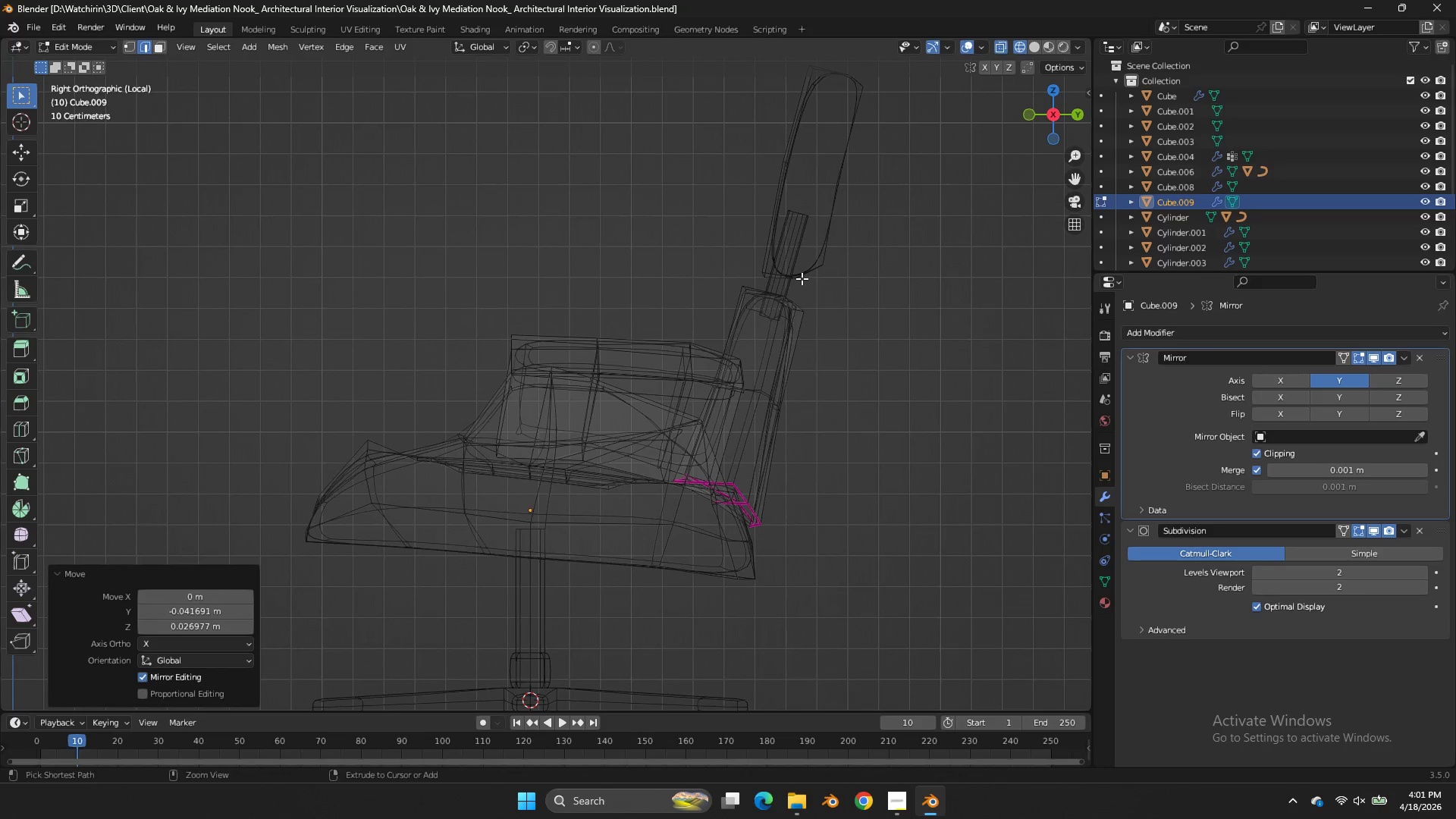 
key(Control+S)
 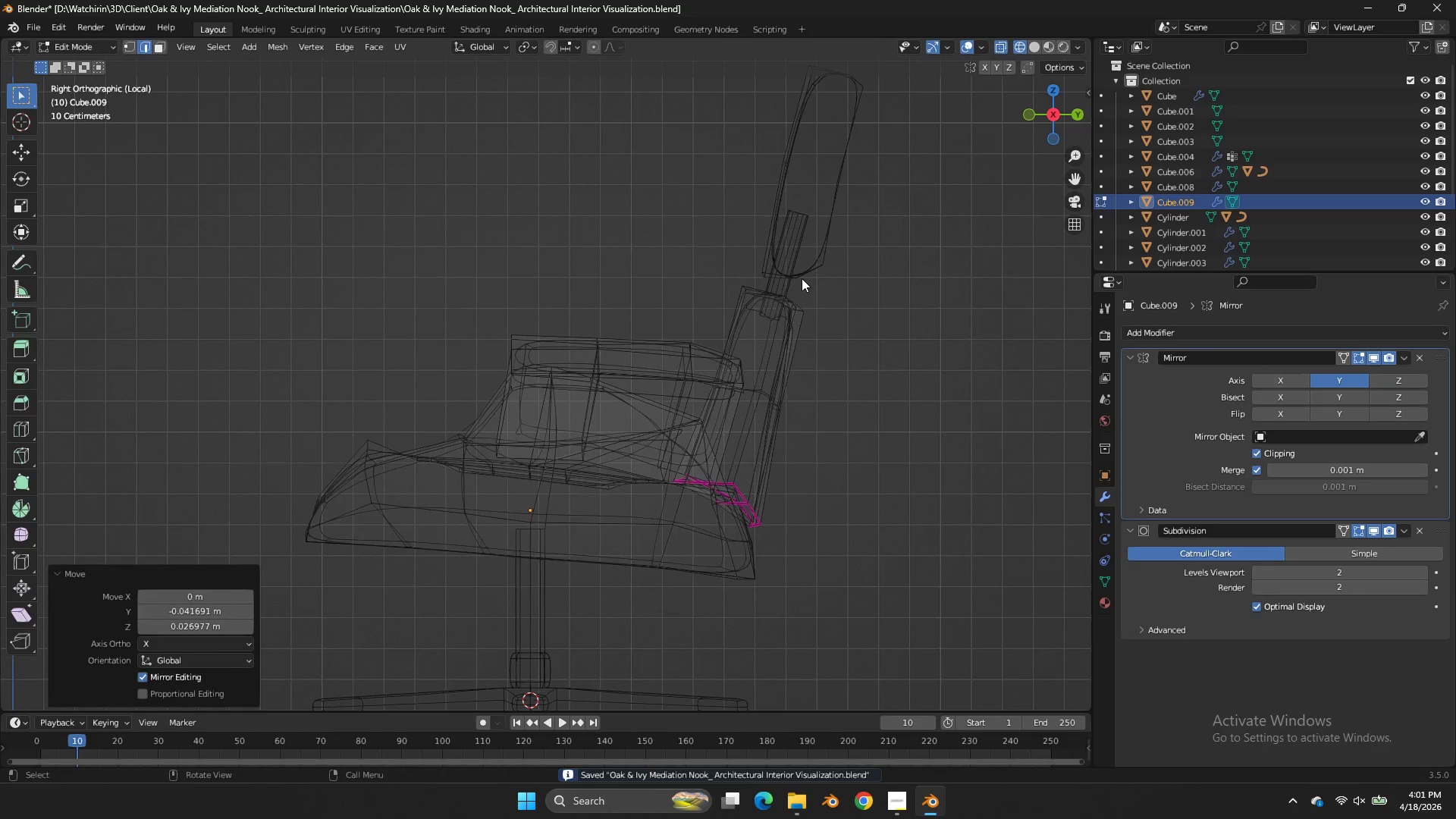 
key(Tab)
 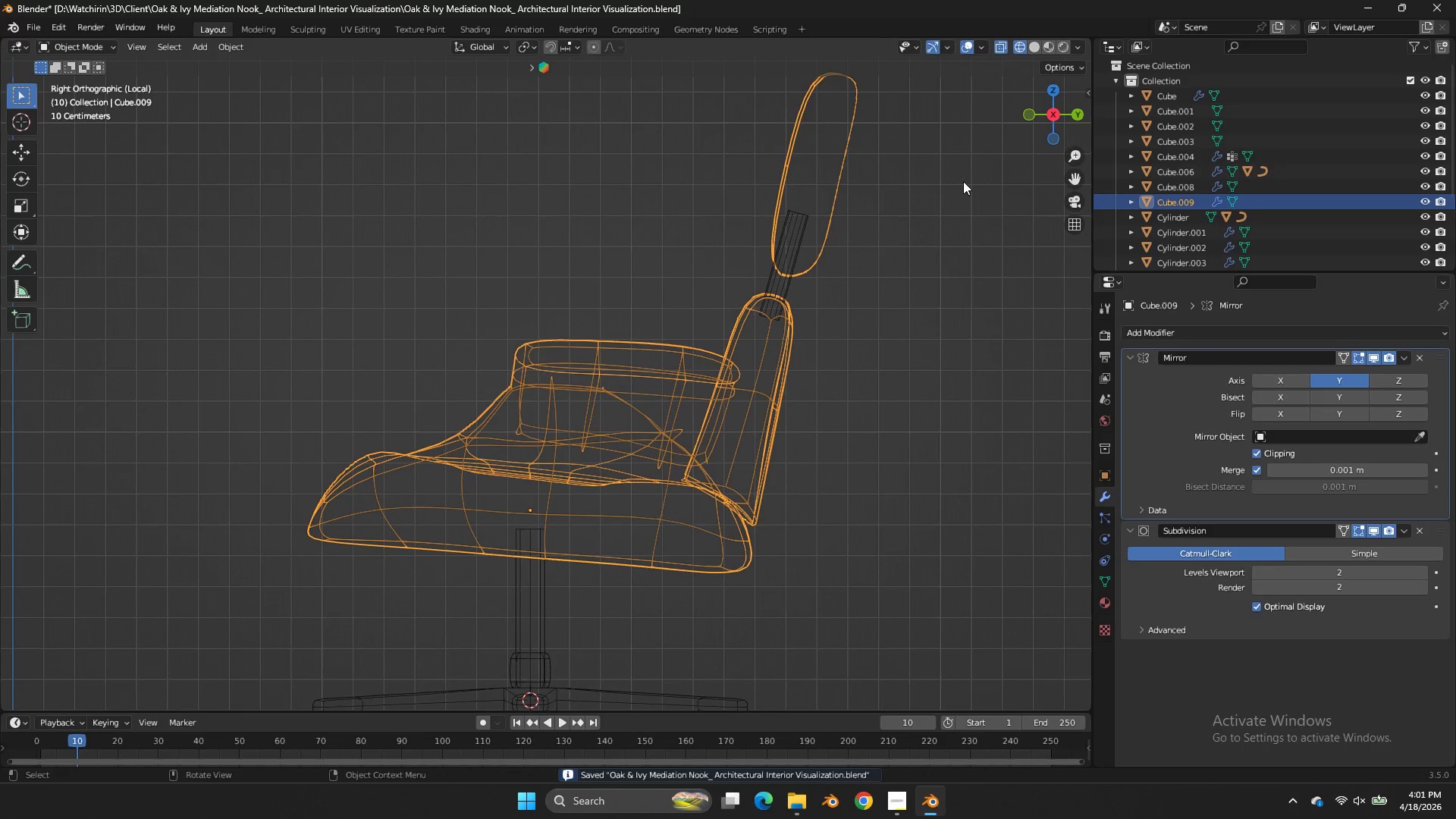 
key(Control+S)
 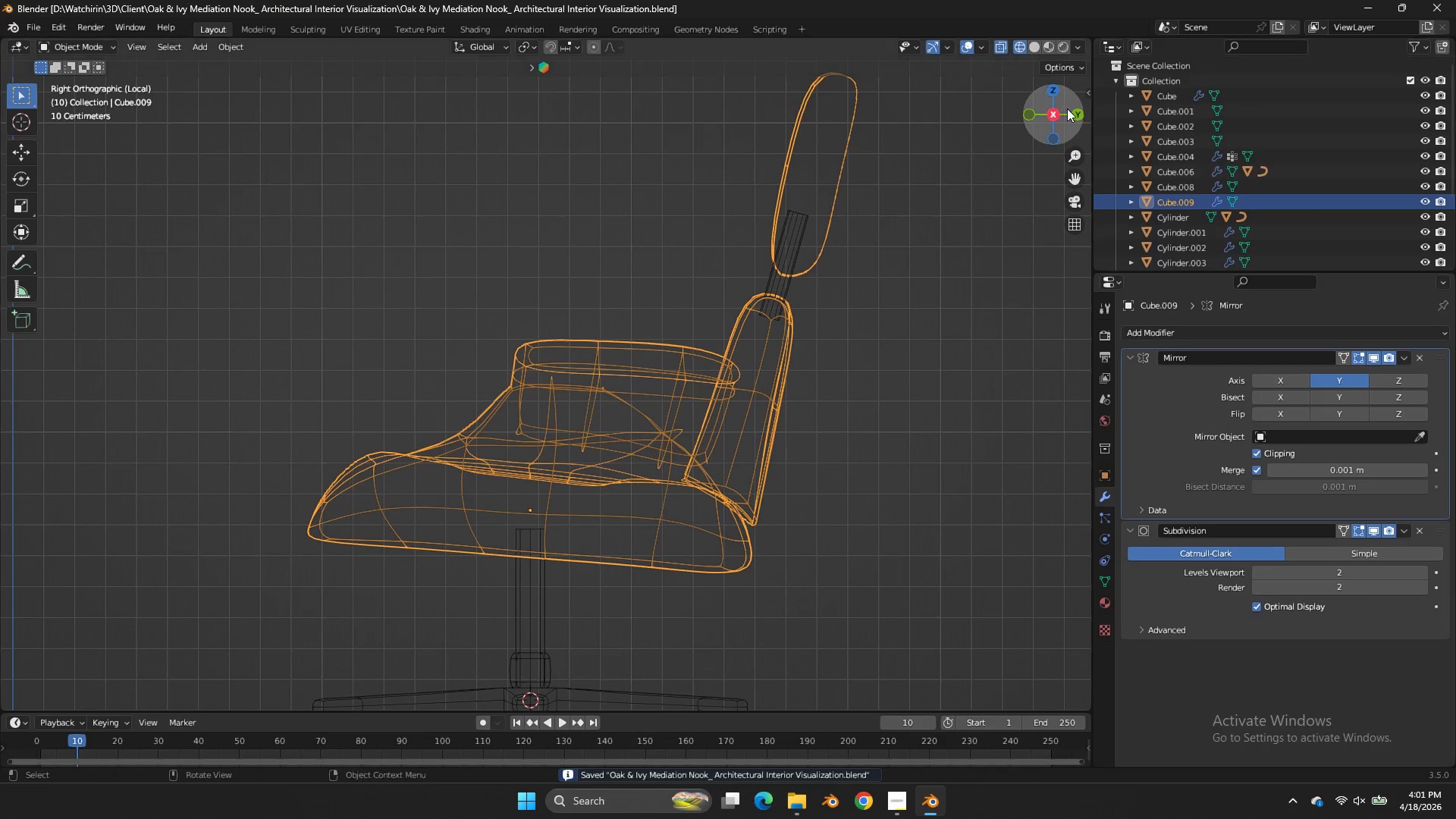 
key(Tab)
 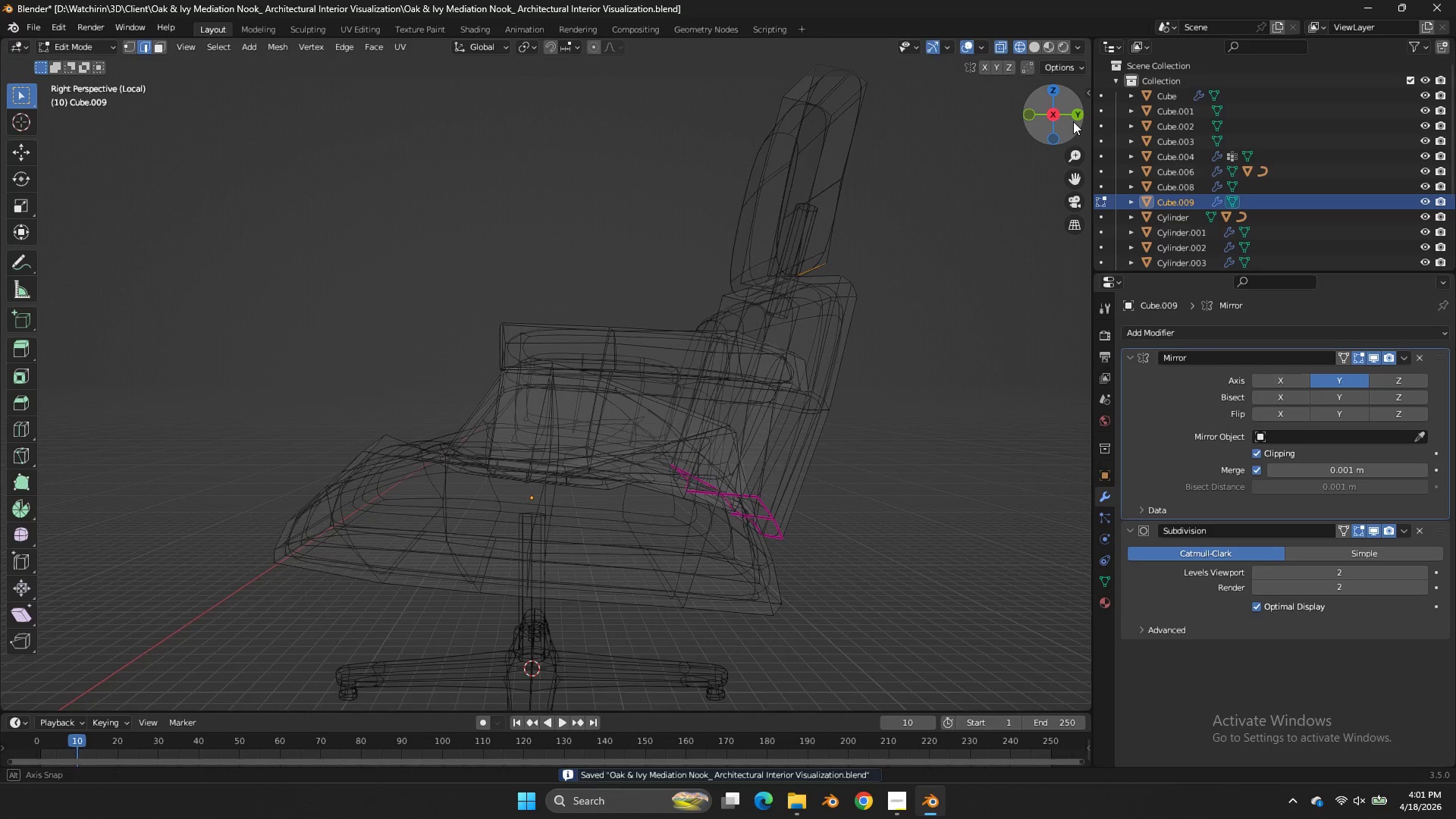 
left_click_drag(start_coordinate=[1059, 112], to_coordinate=[80, 151])
 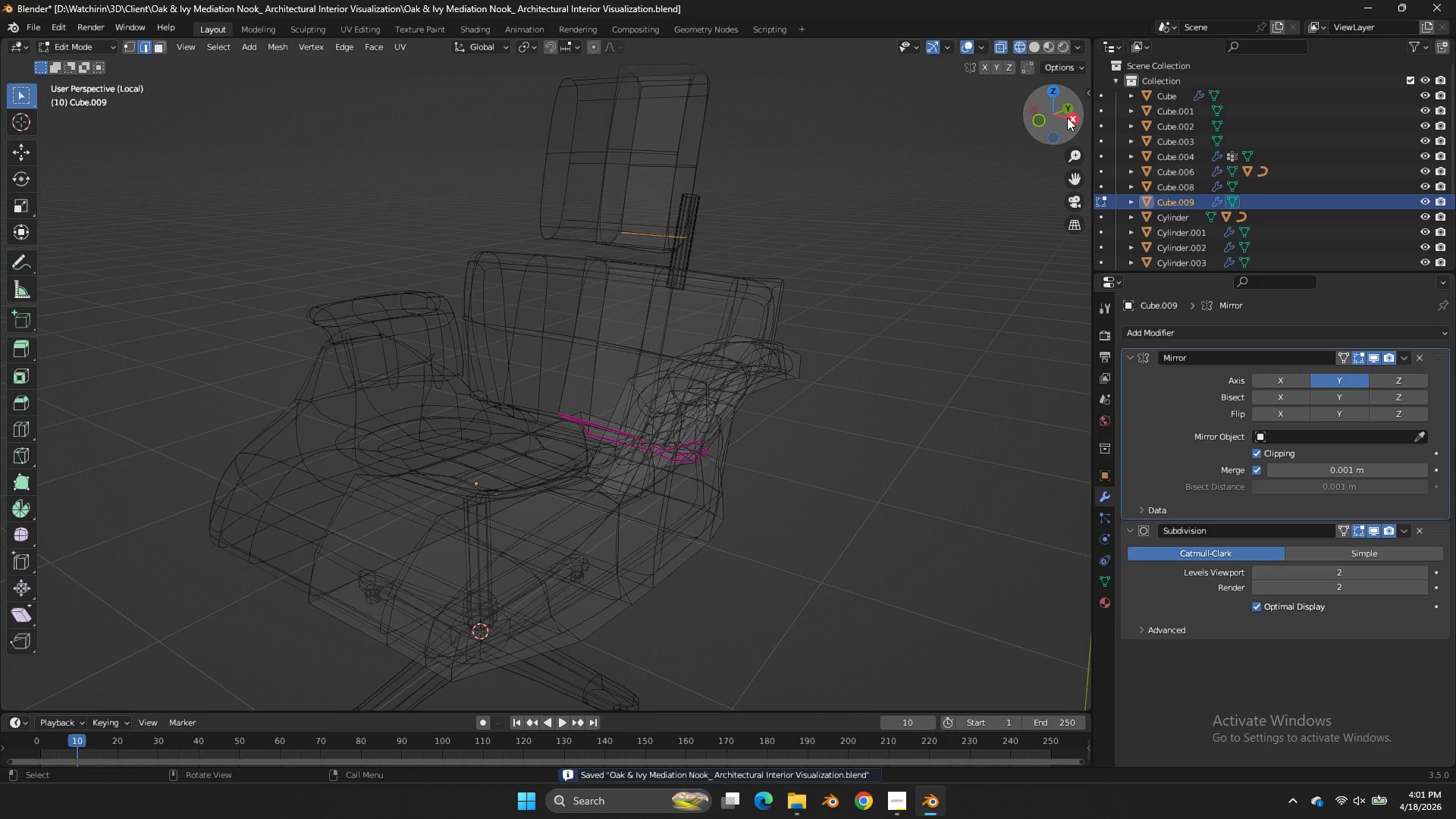 
key(Tab)
 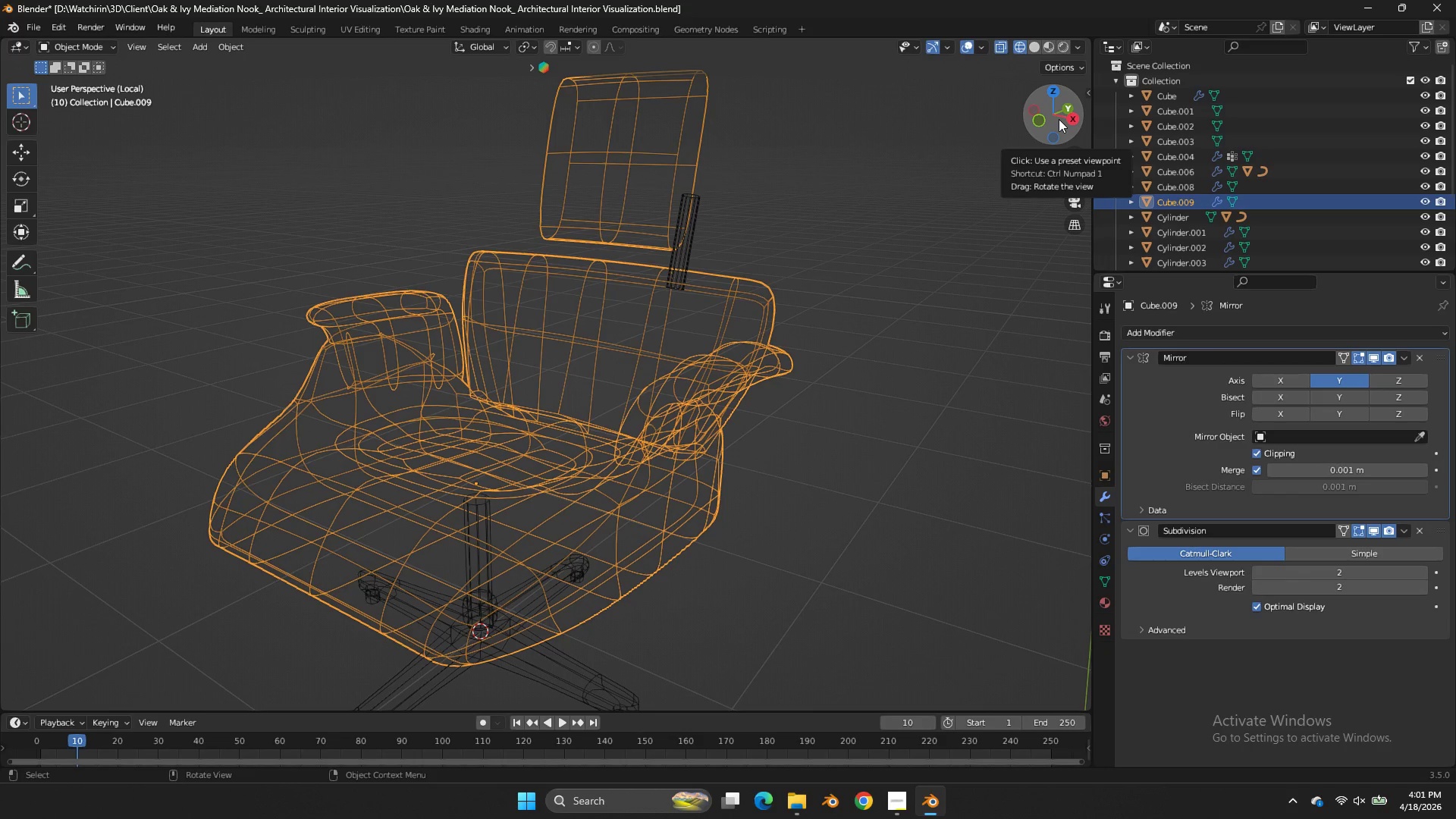 
wait(10.22)
 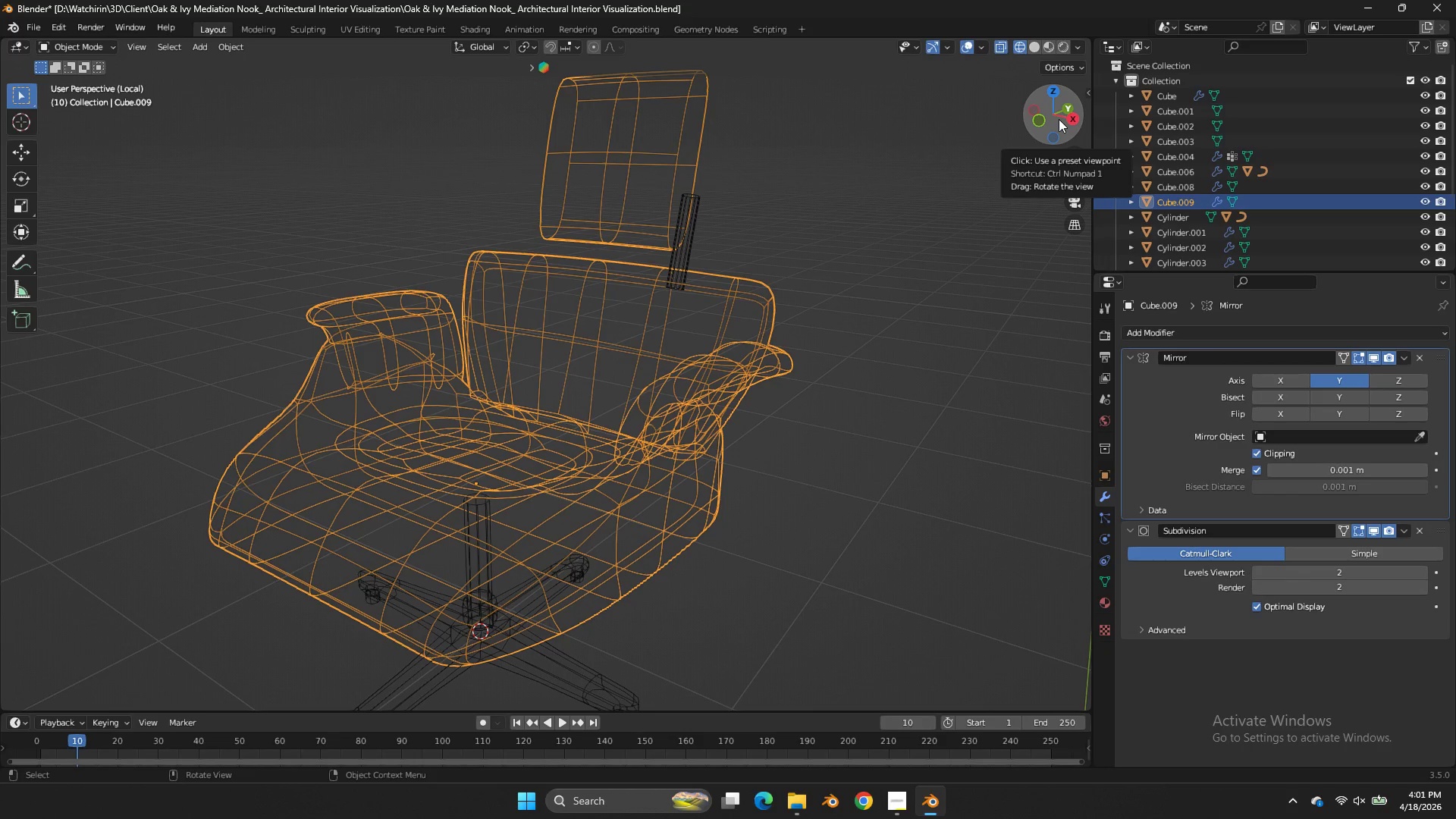 
left_click([1045, 121])
 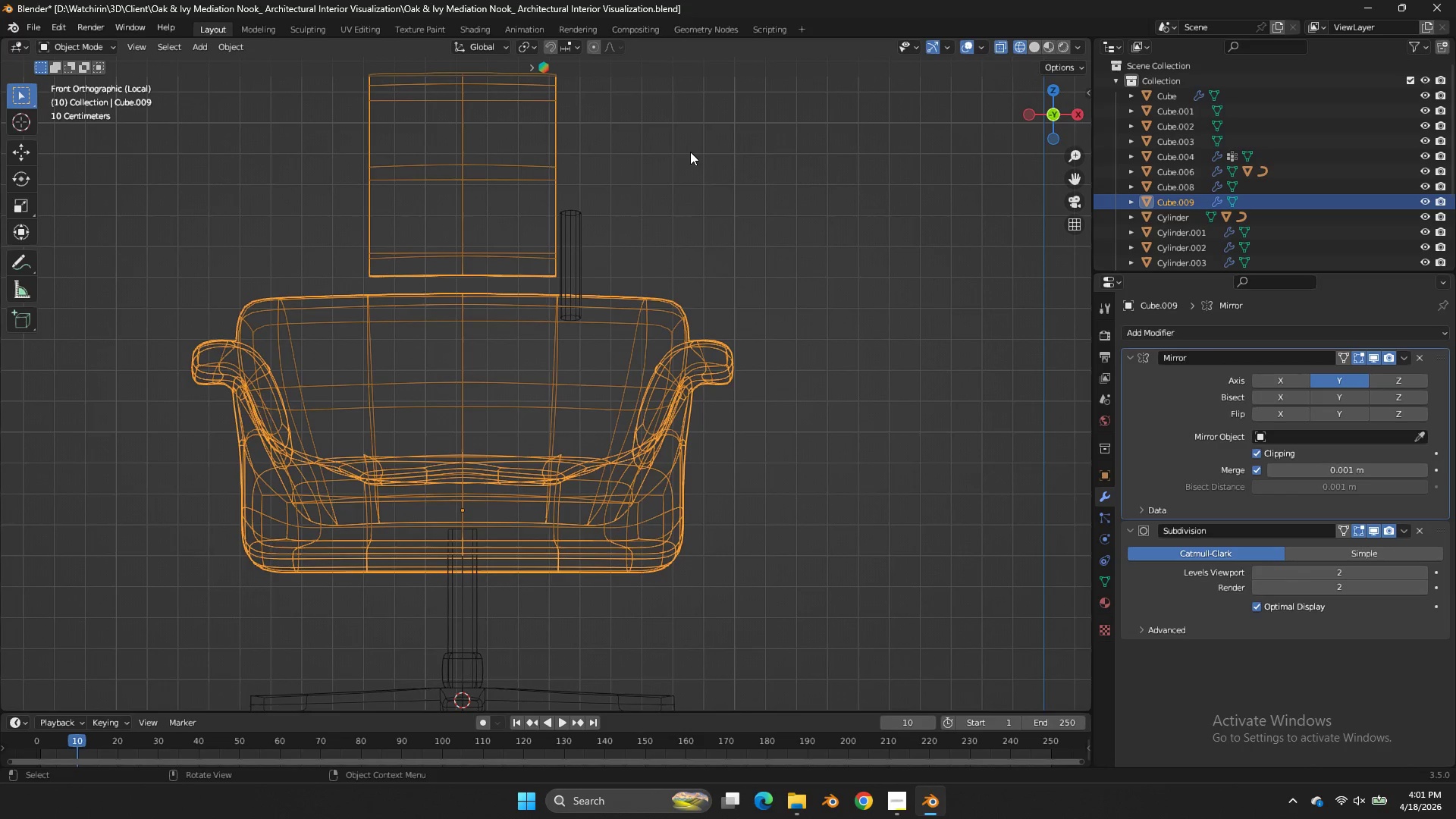 
key(Backquote)
 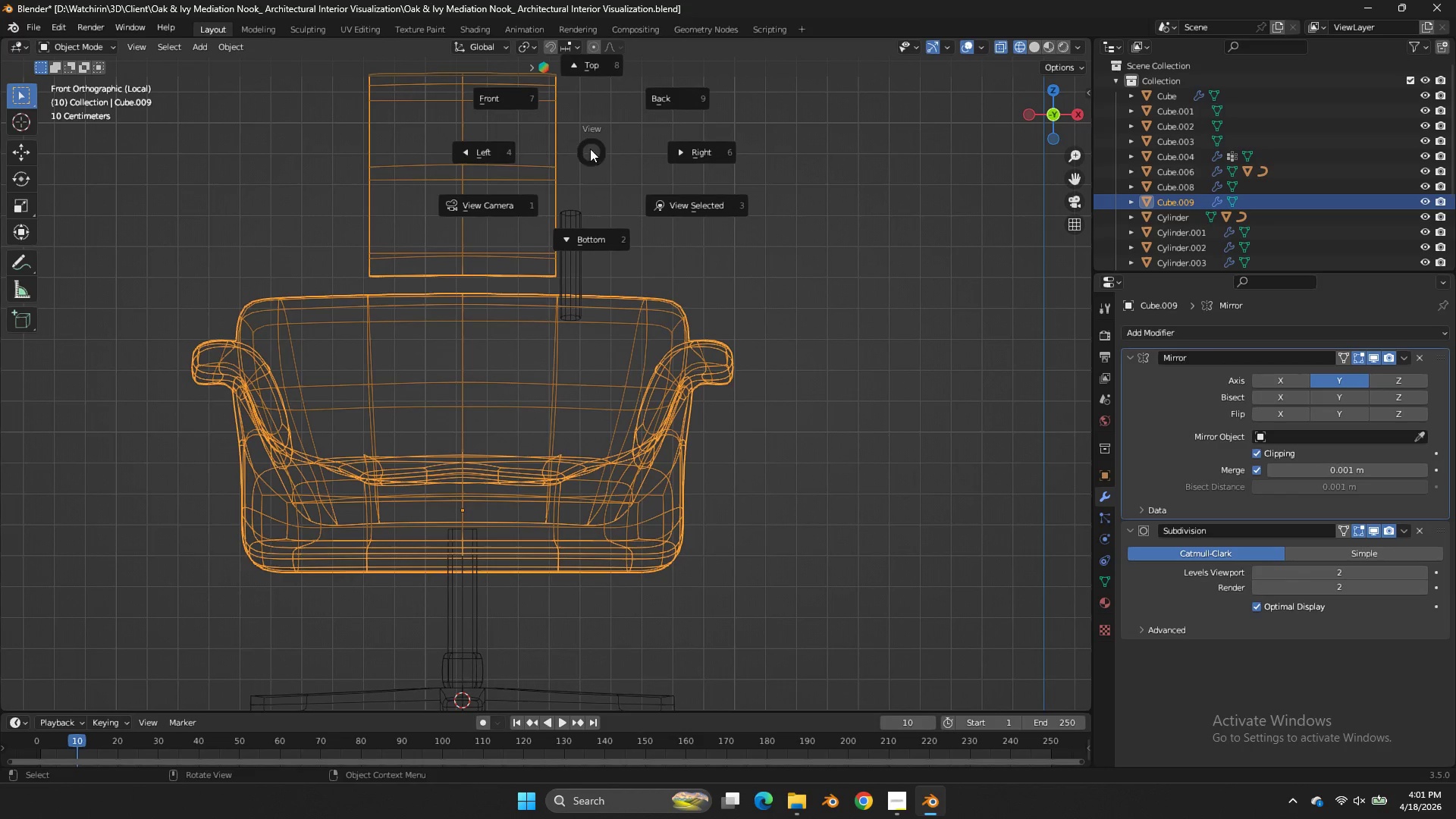 
scroll: coordinate [590, 149], scroll_direction: down, amount: 2.0
 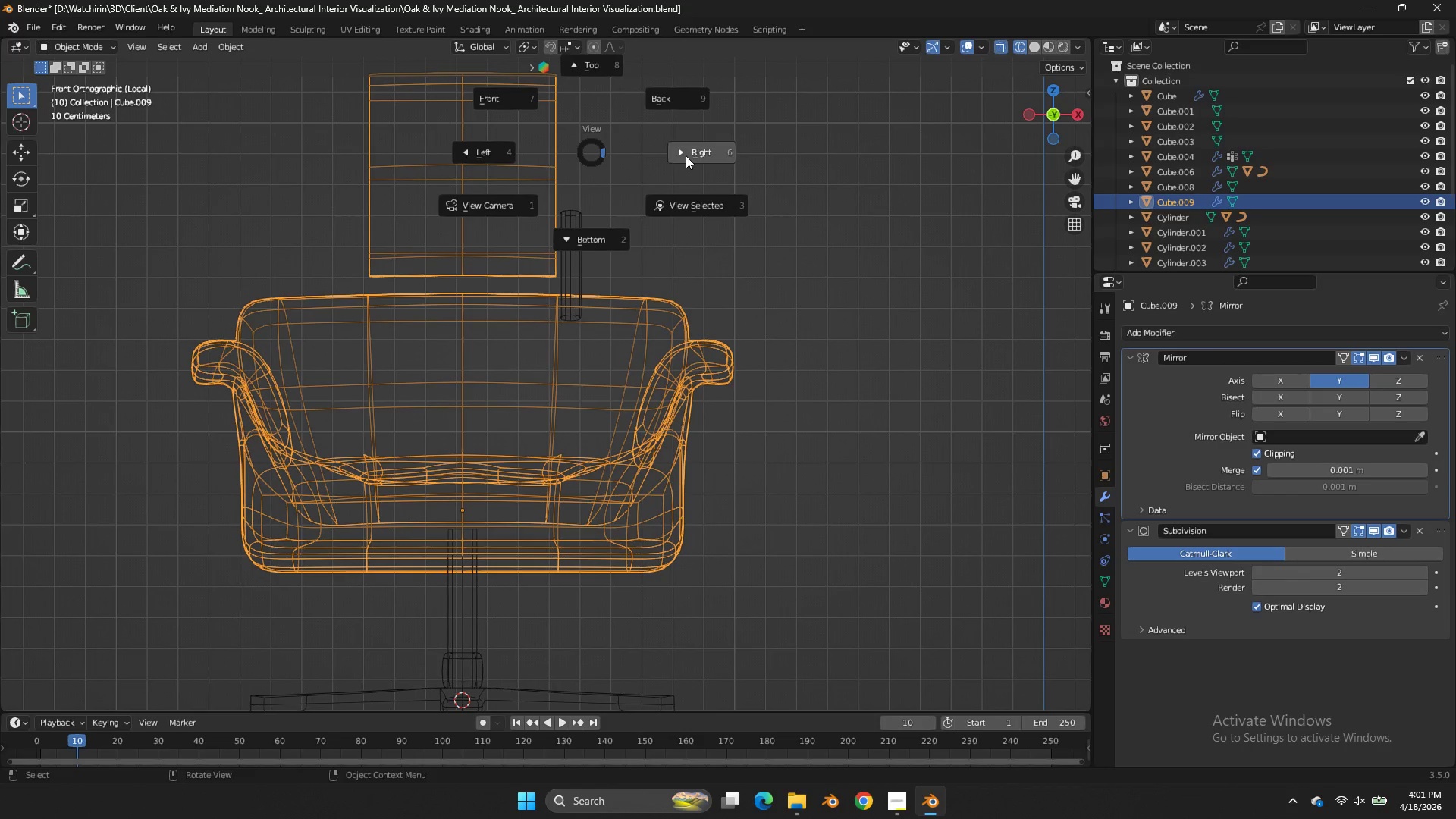 
left_click([585, 155])
 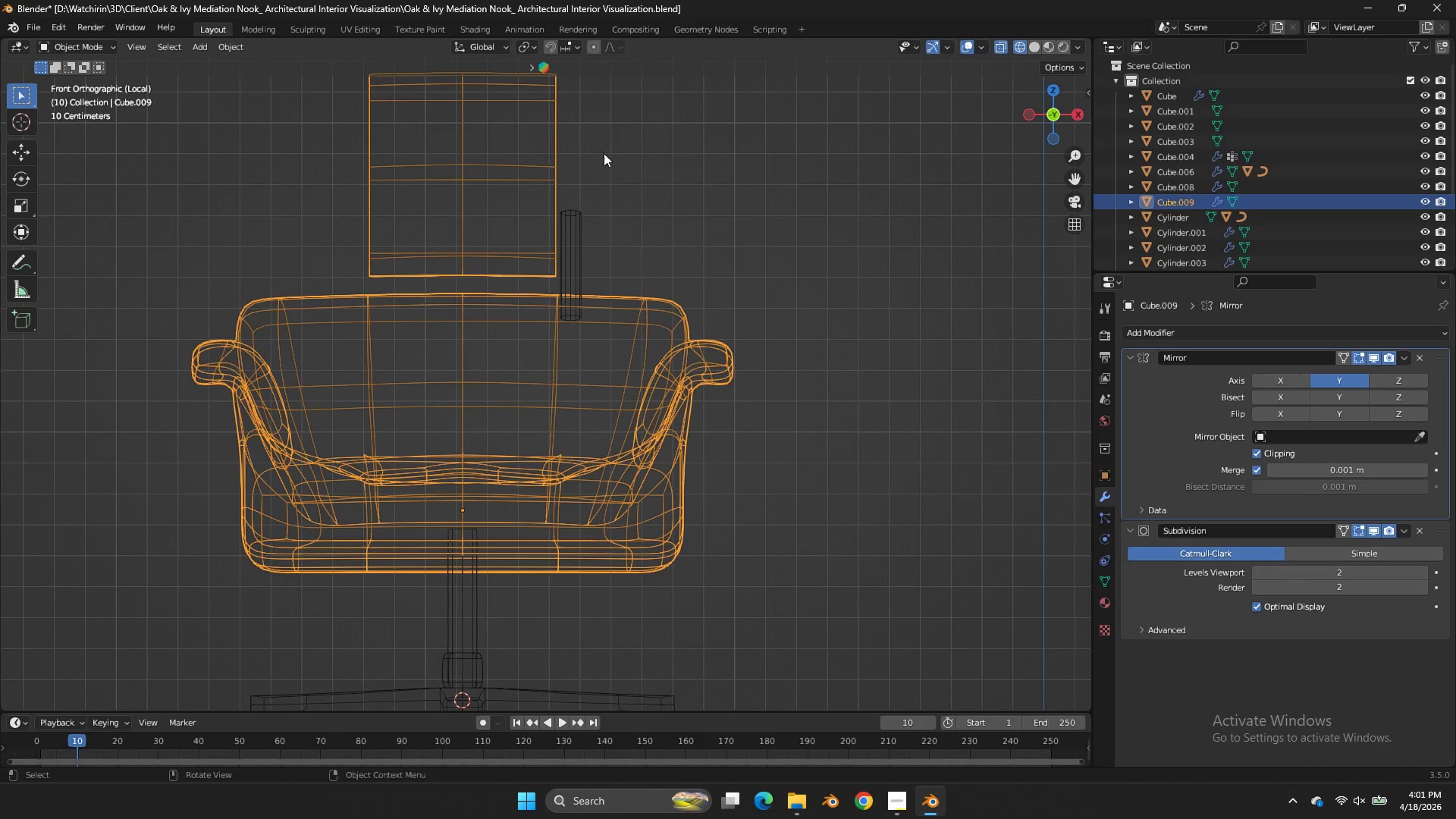 
key(Z)
 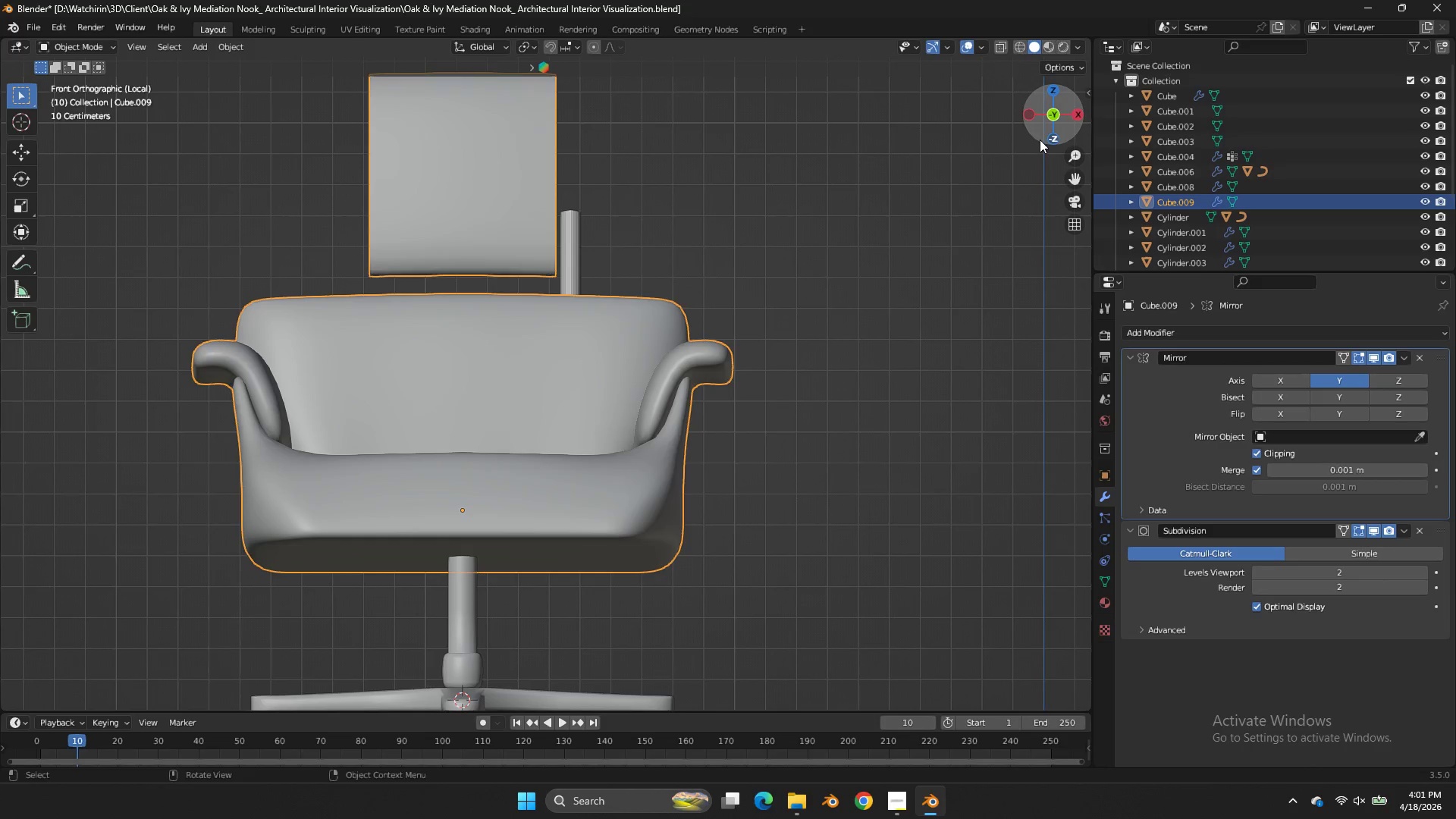 
key(Tab)
 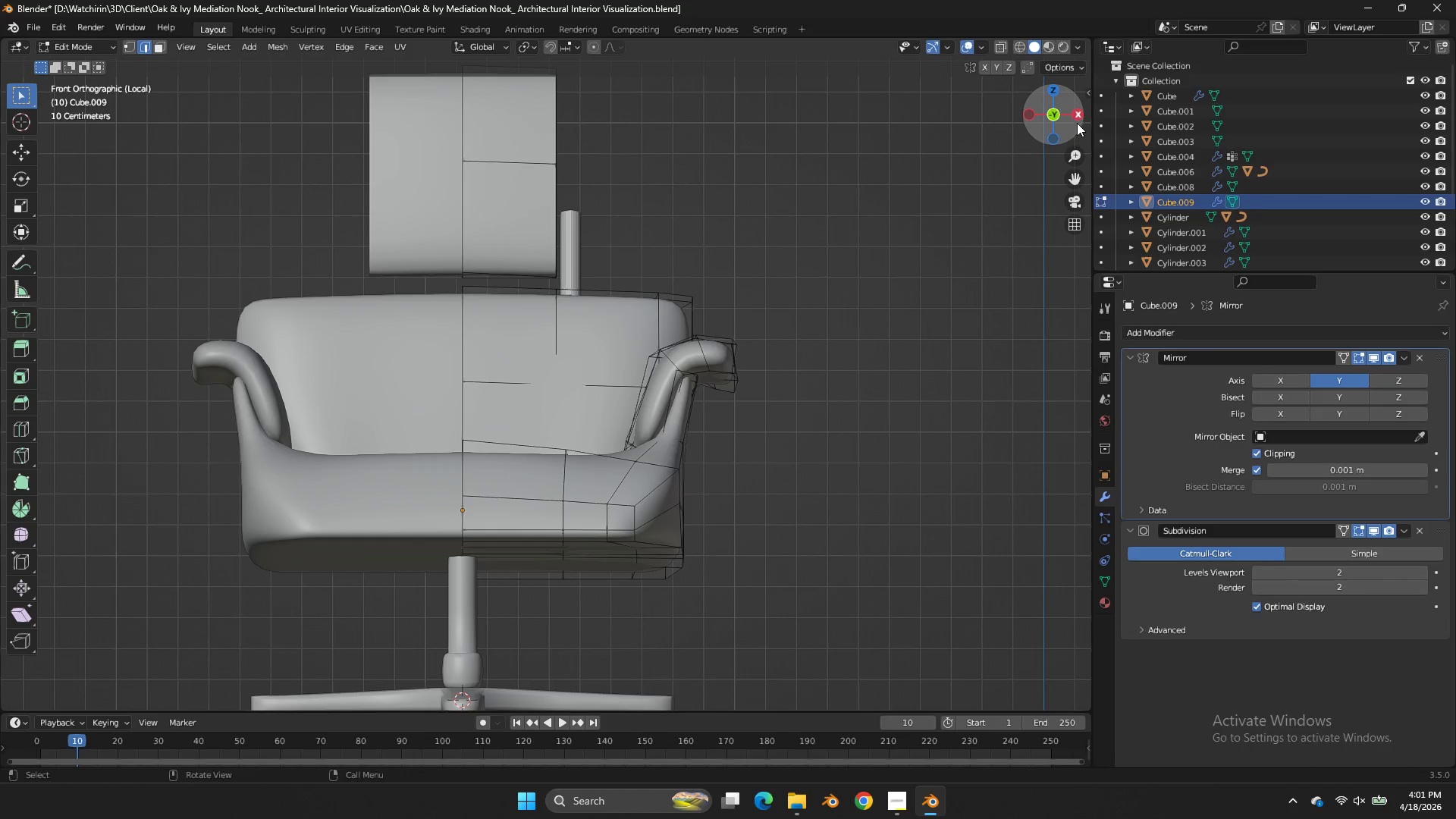 
left_click([1077, 119])
 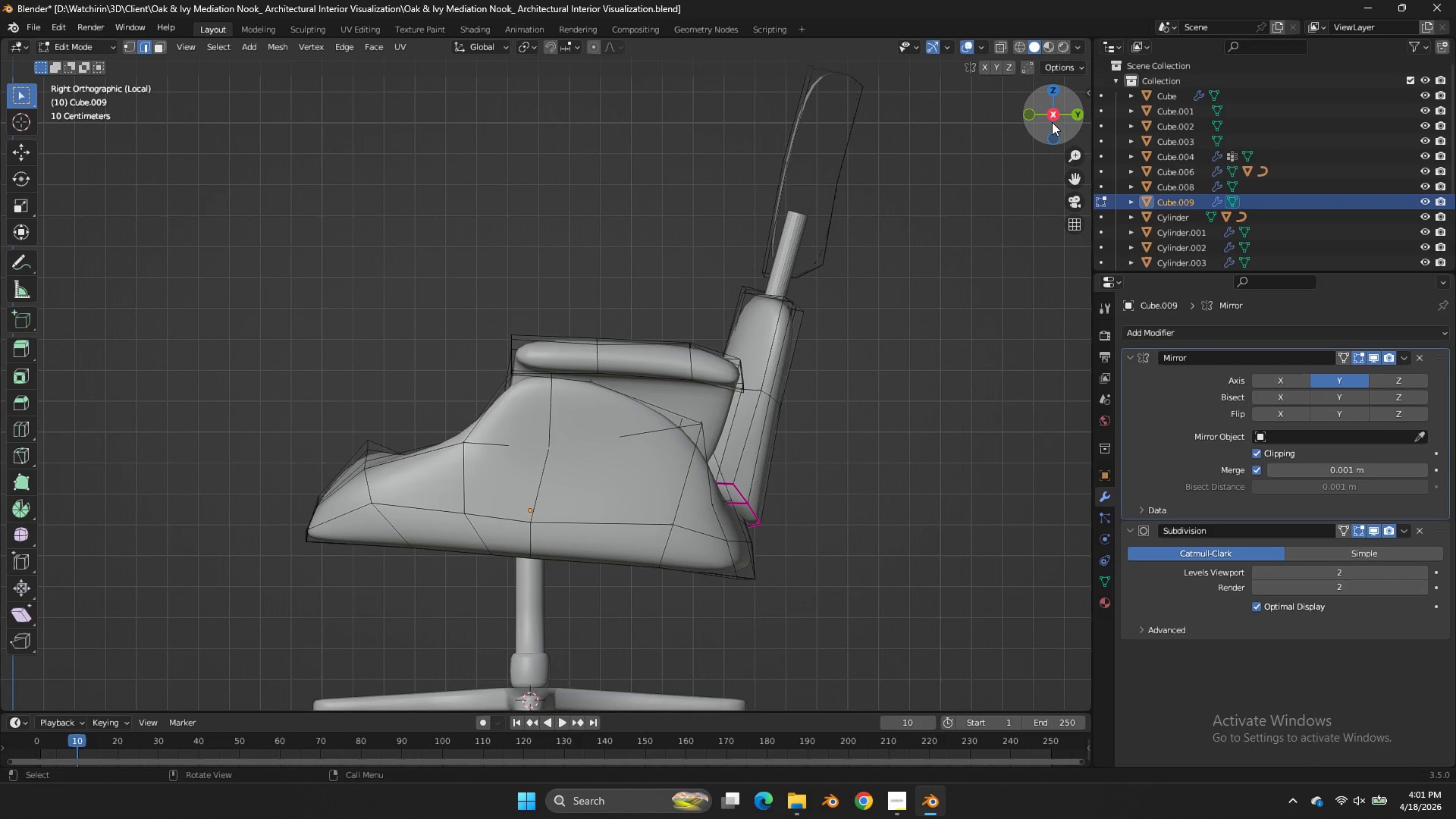 
key(Z)
 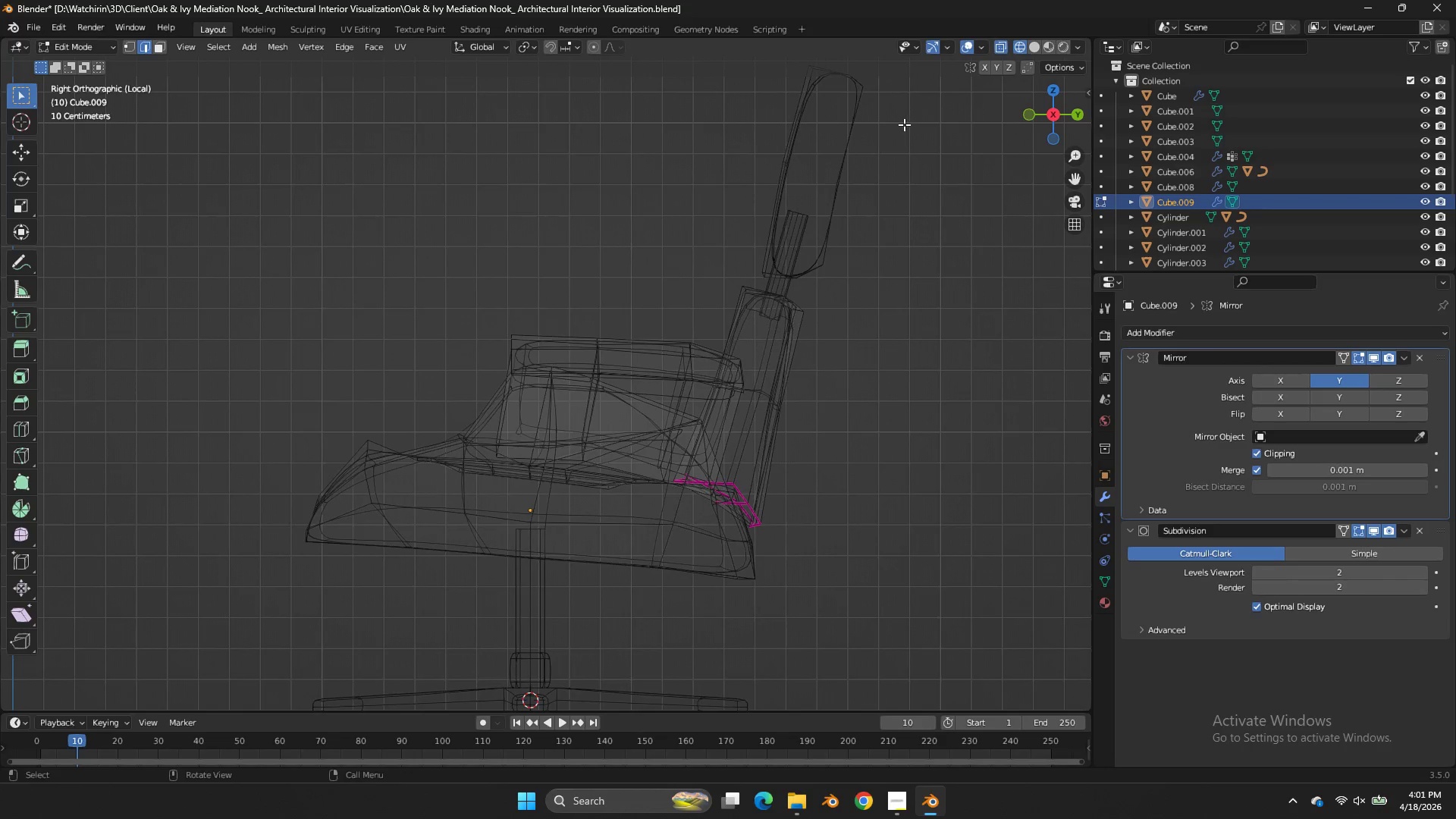 
scroll: coordinate [902, 126], scroll_direction: down, amount: 1.0
 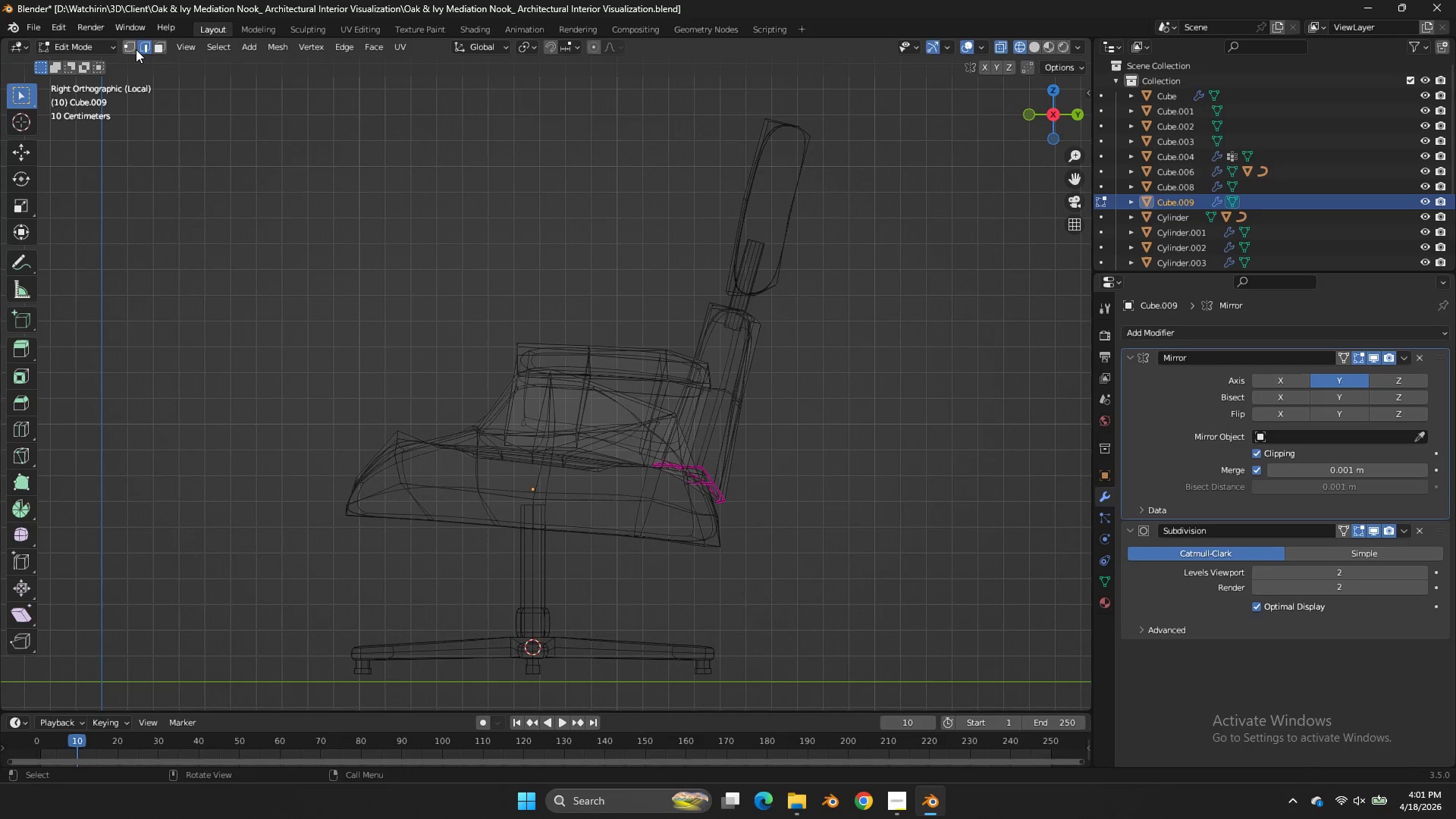 
left_click([130, 44])
 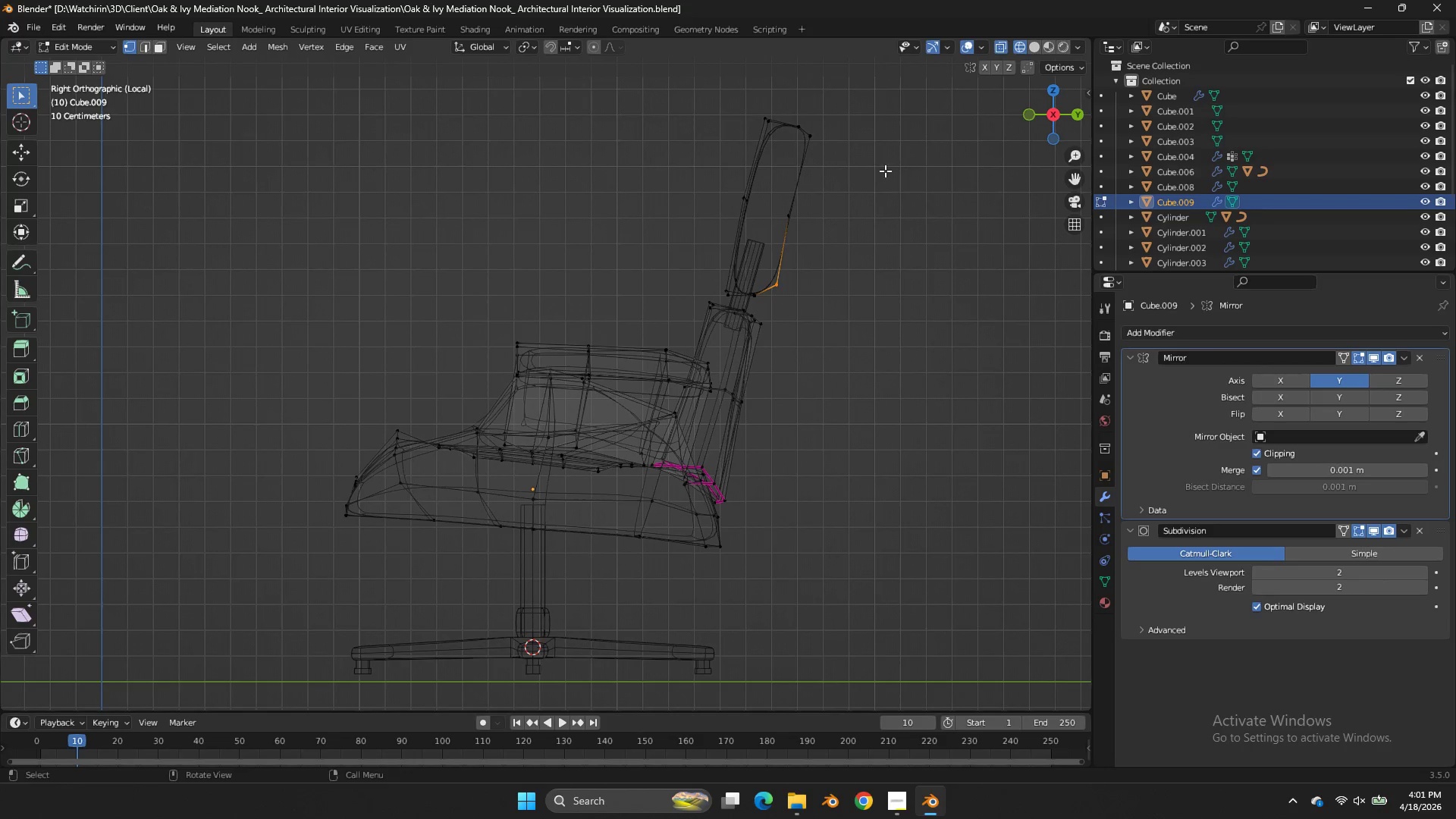 
left_click_drag(start_coordinate=[884, 171], to_coordinate=[660, 243])
 